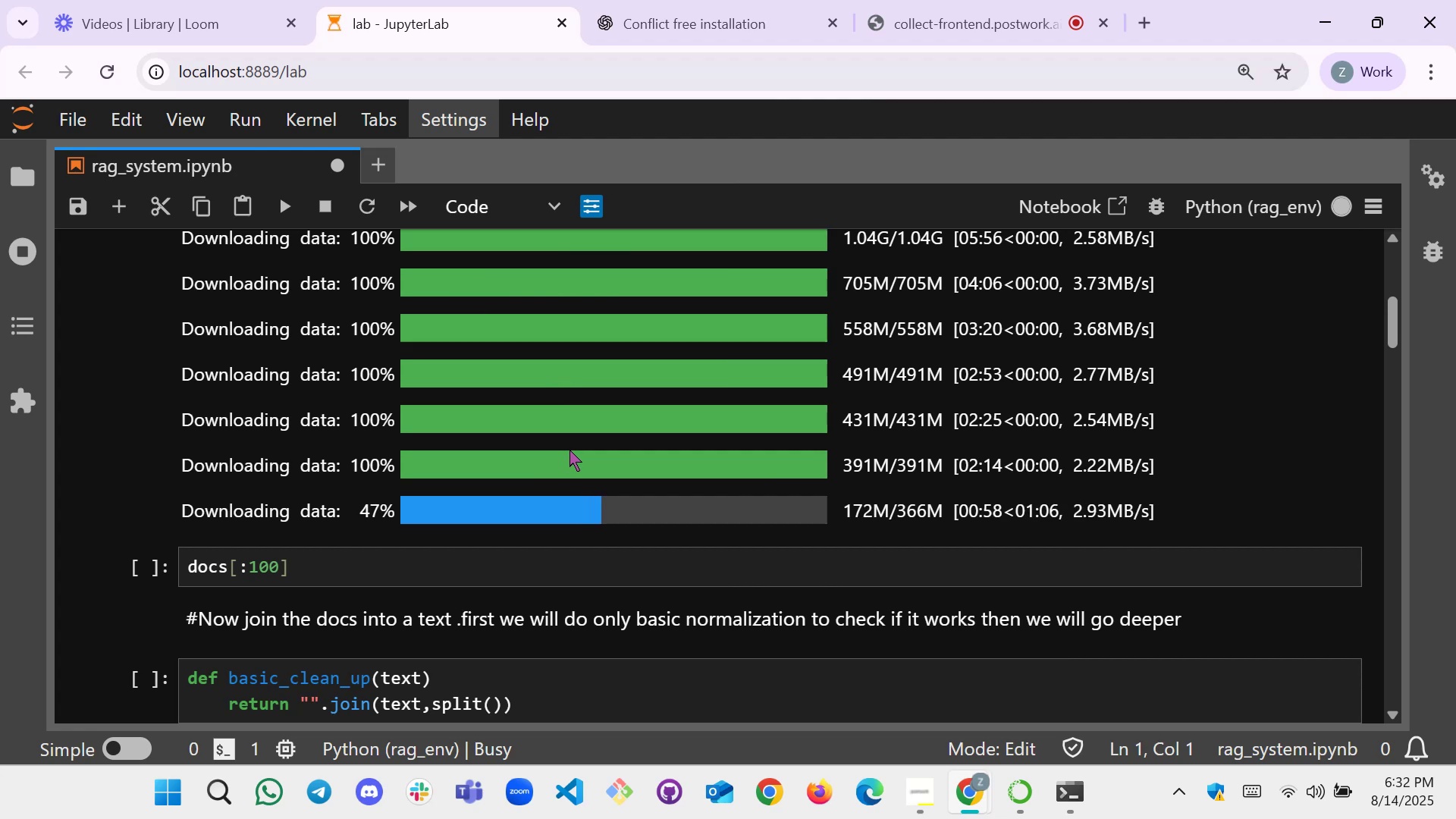 
wait(8.25)
 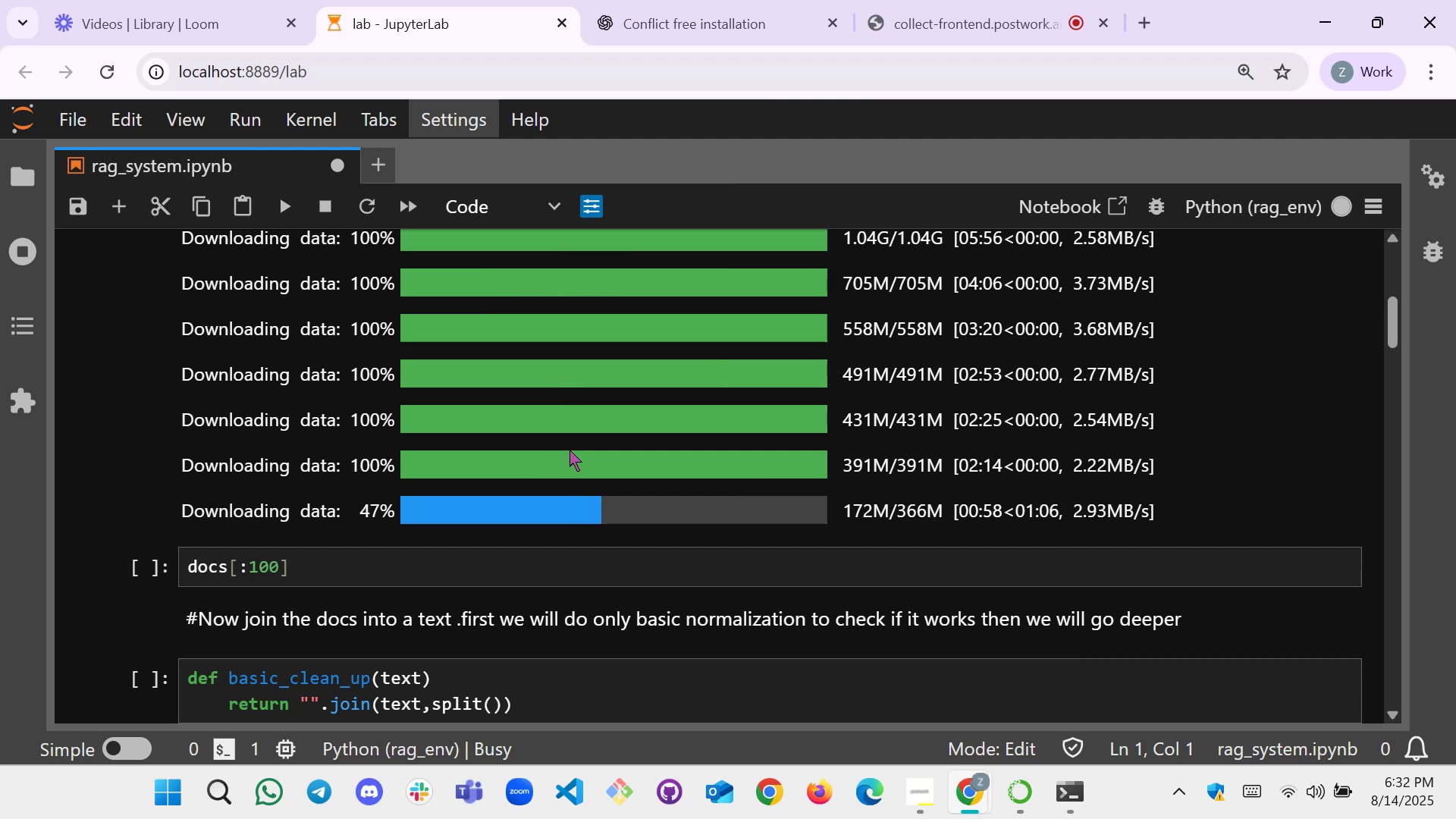 
scroll: coordinate [468, 503], scroll_direction: down, amount: 4.0
 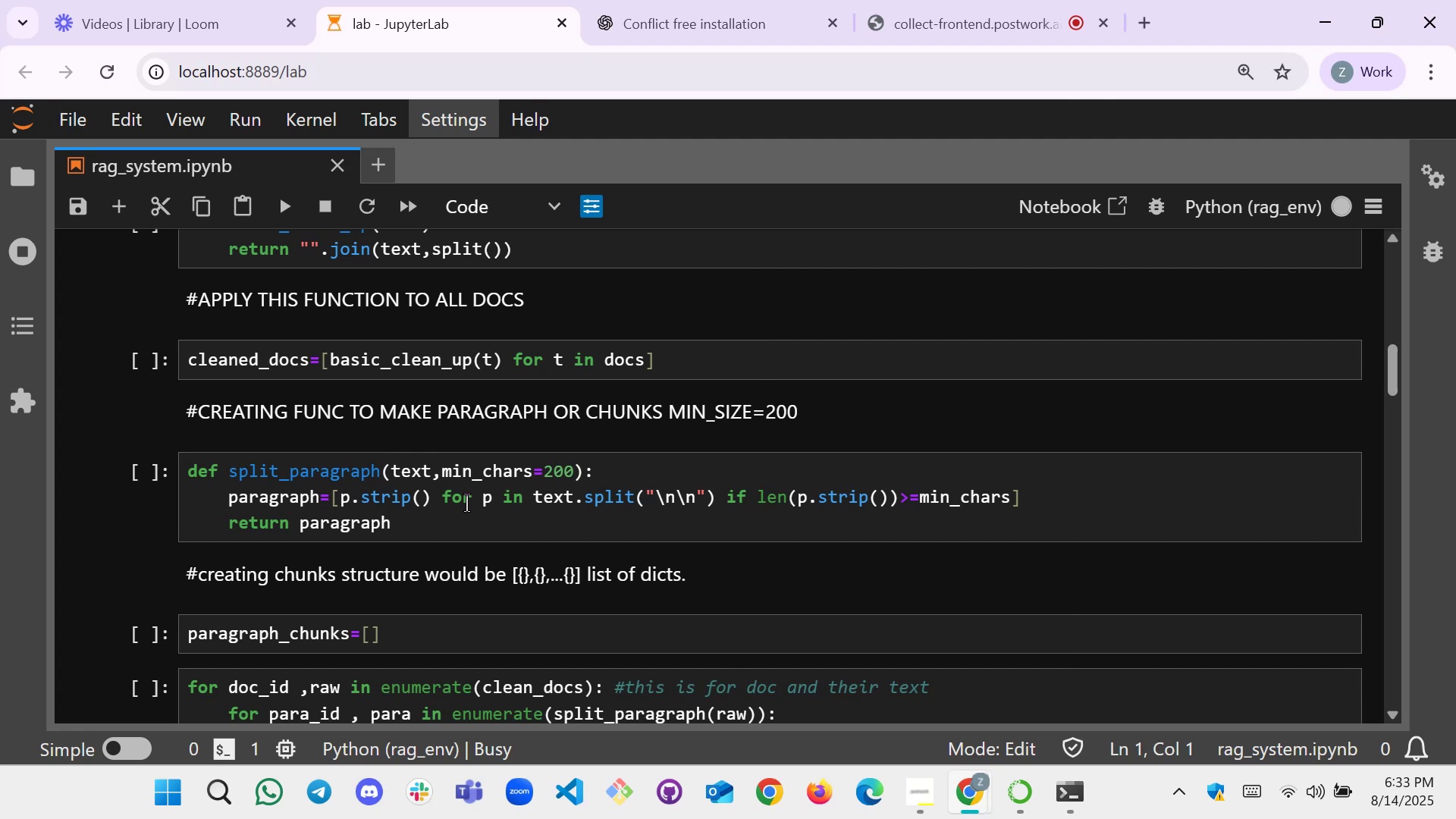 
wait(25.31)
 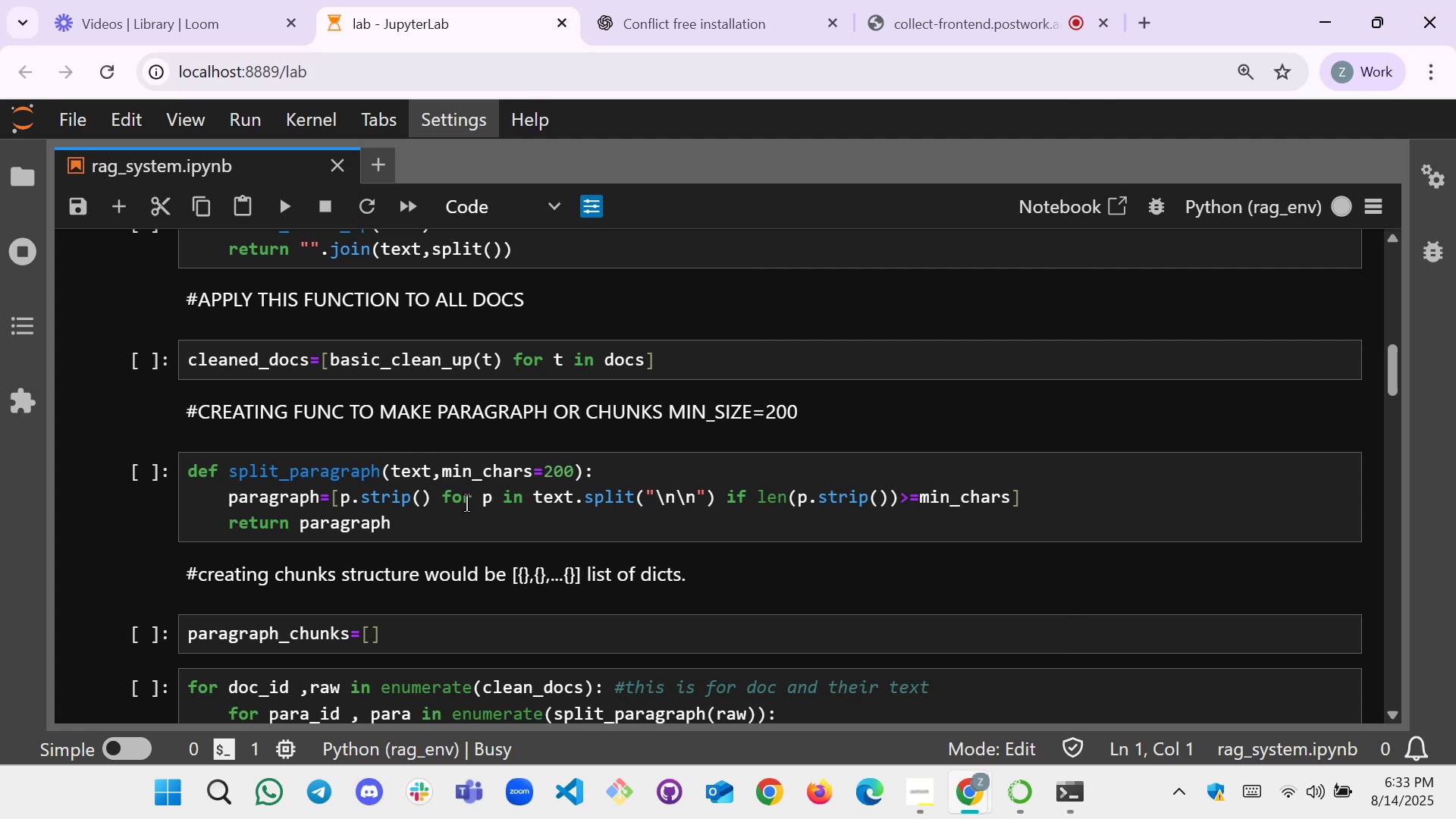 
scroll: coordinate [757, 431], scroll_direction: down, amount: 3.0
 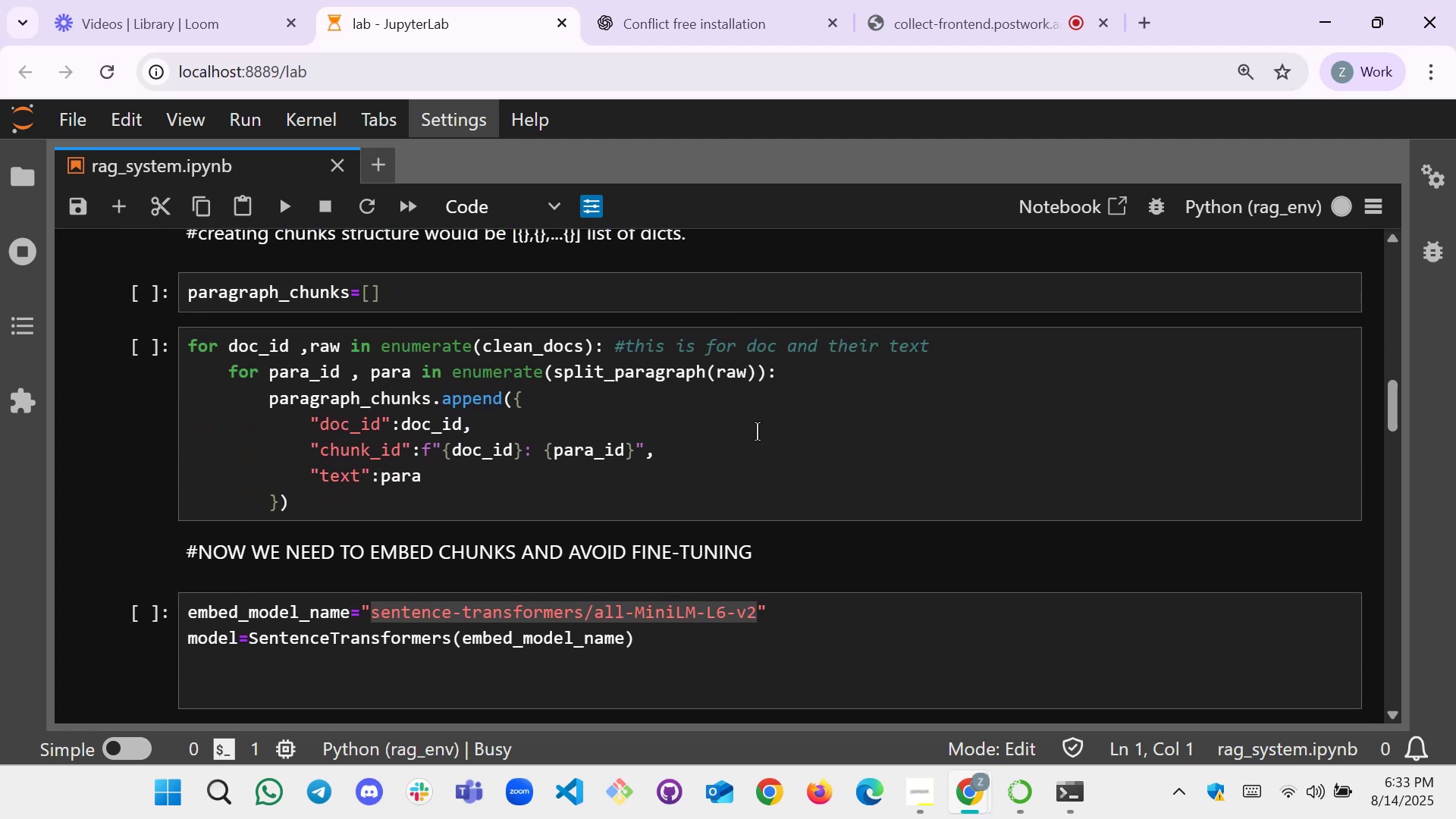 
scroll: coordinate [756, 431], scroll_direction: up, amount: 9.0
 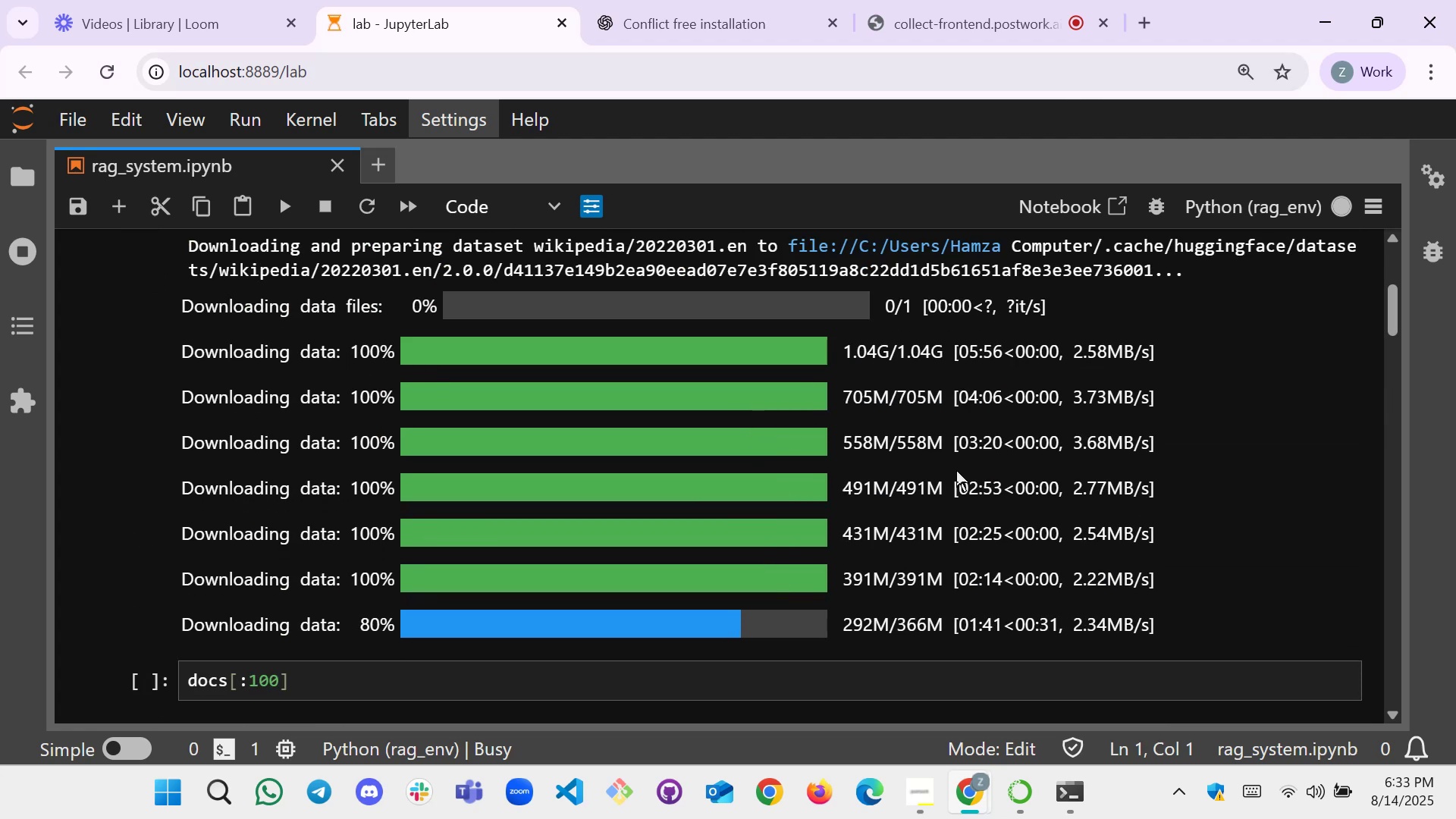 
wait(5.08)
 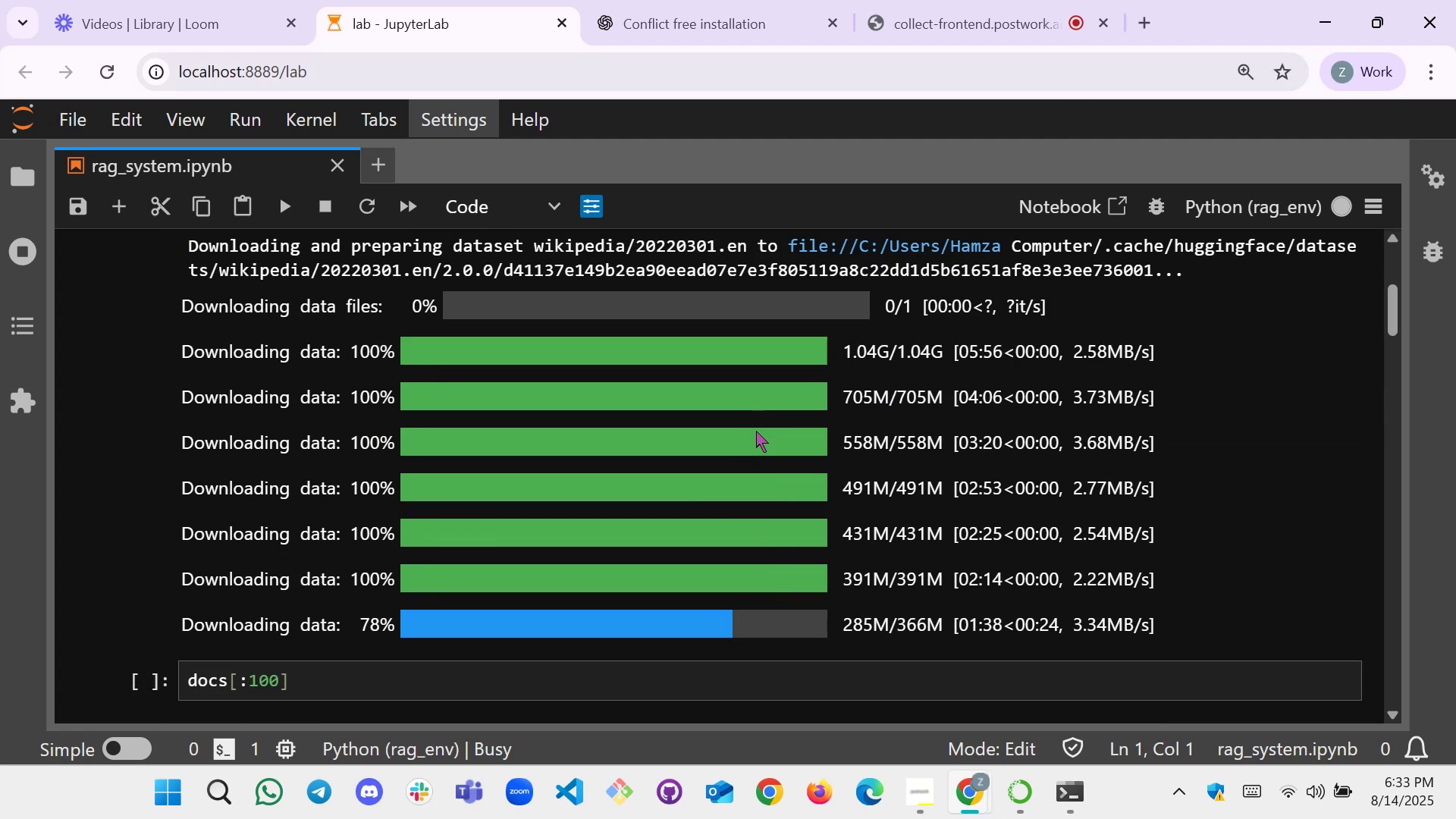 
scroll: coordinate [568, 559], scroll_direction: down, amount: 29.0
 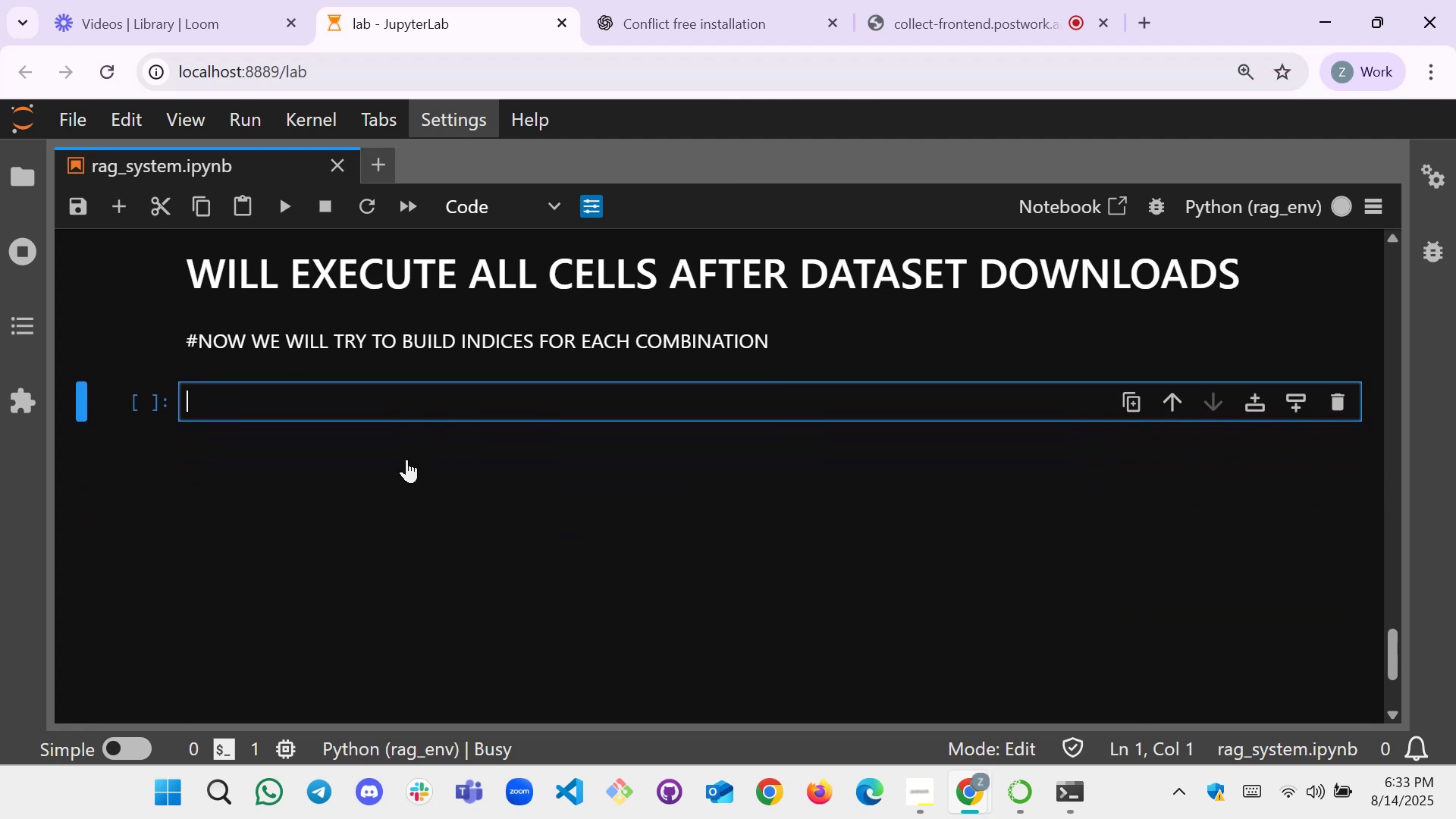 
scroll: coordinate [382, 415], scroll_direction: up, amount: 1.0
 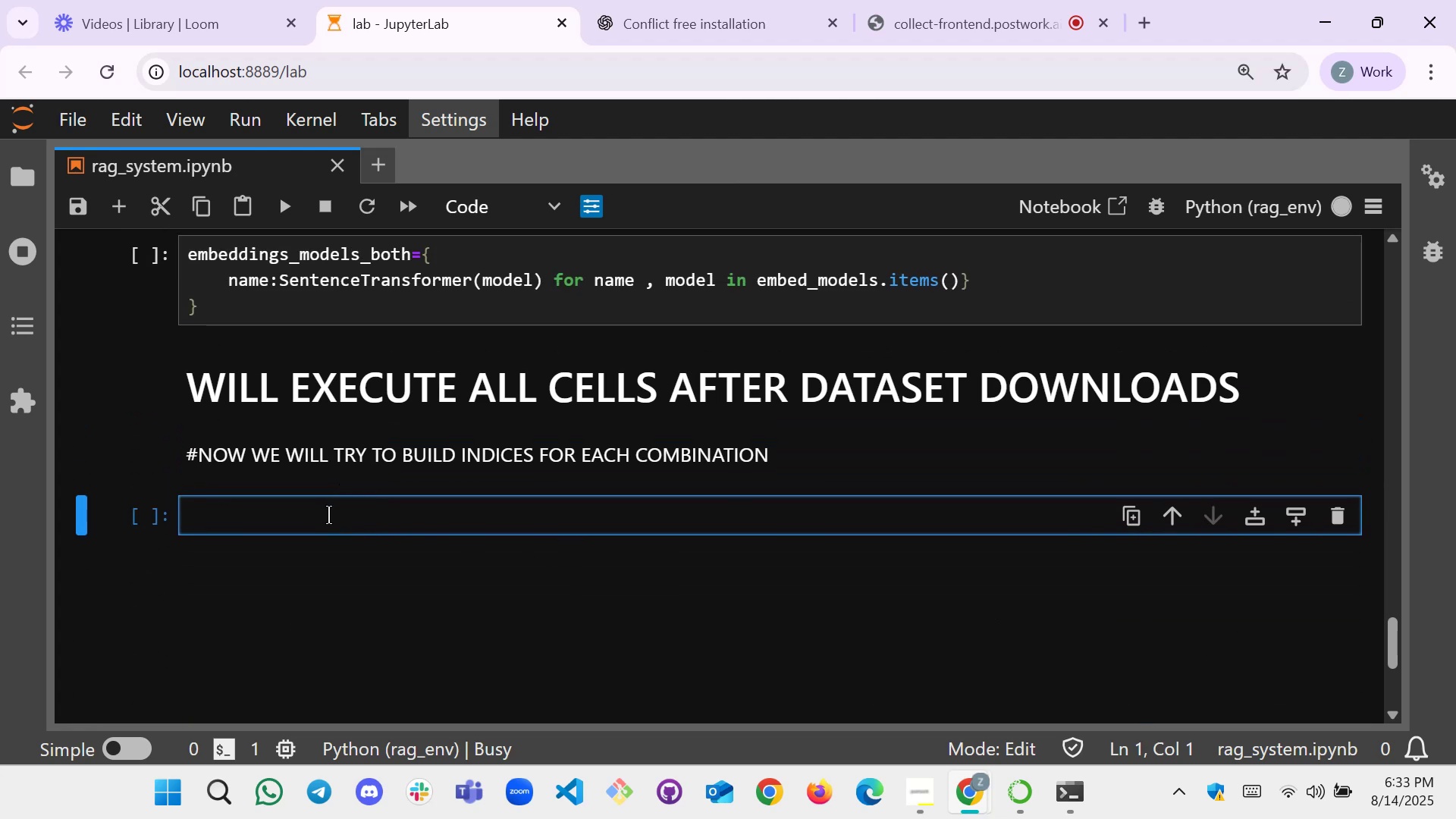 
left_click([328, 516])
 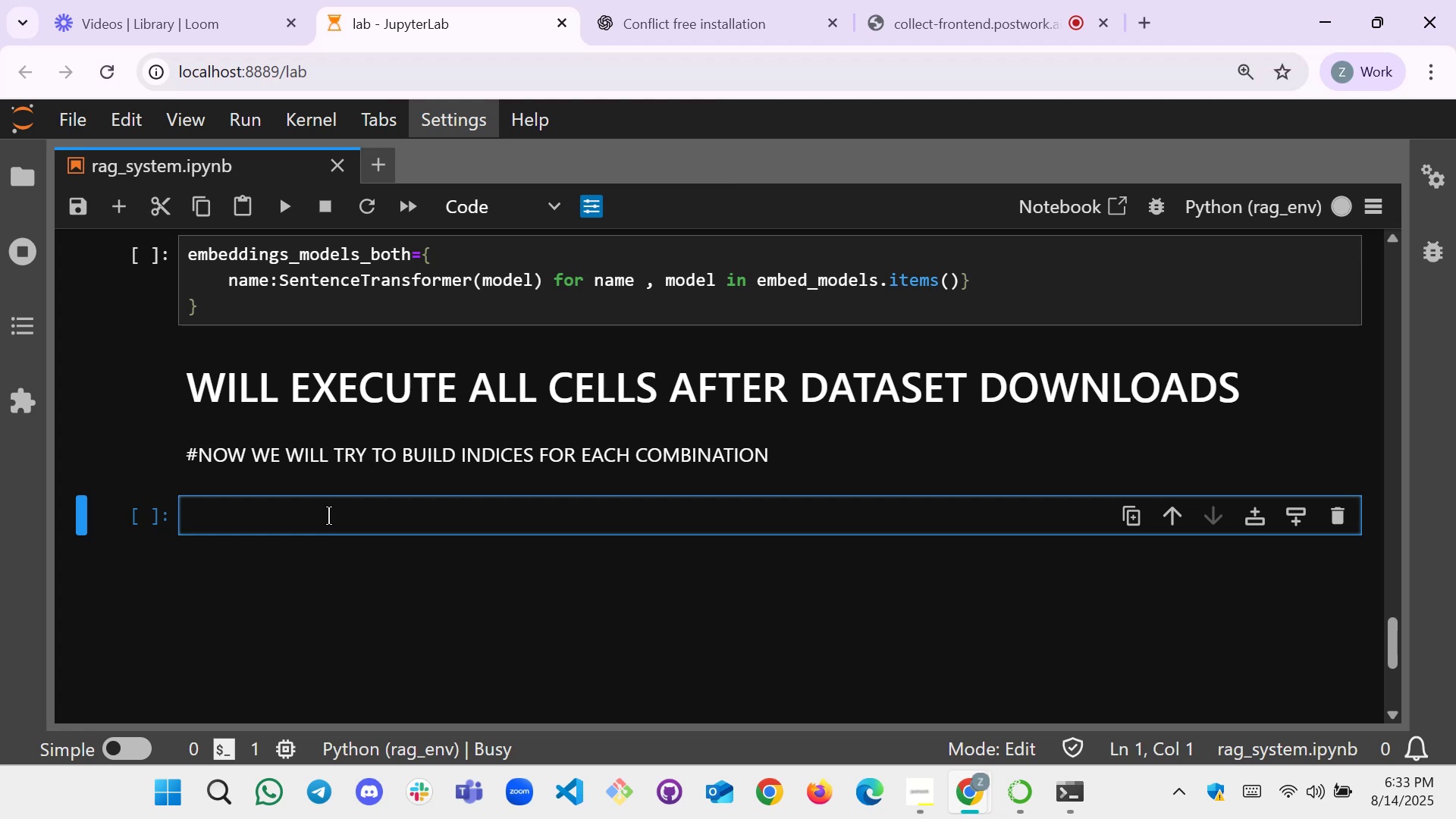 
wait(15.55)
 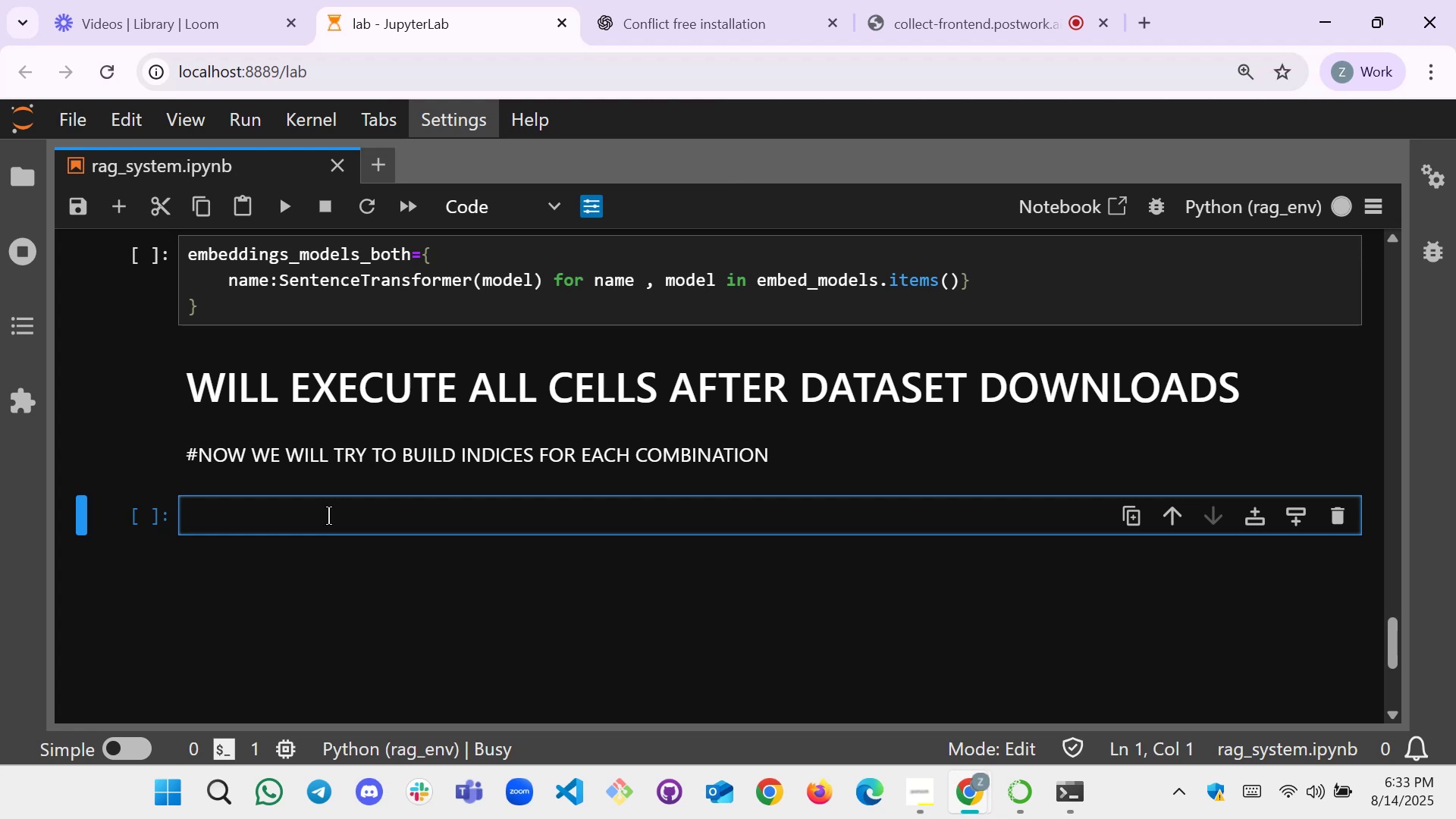 
left_click([301, 507])
 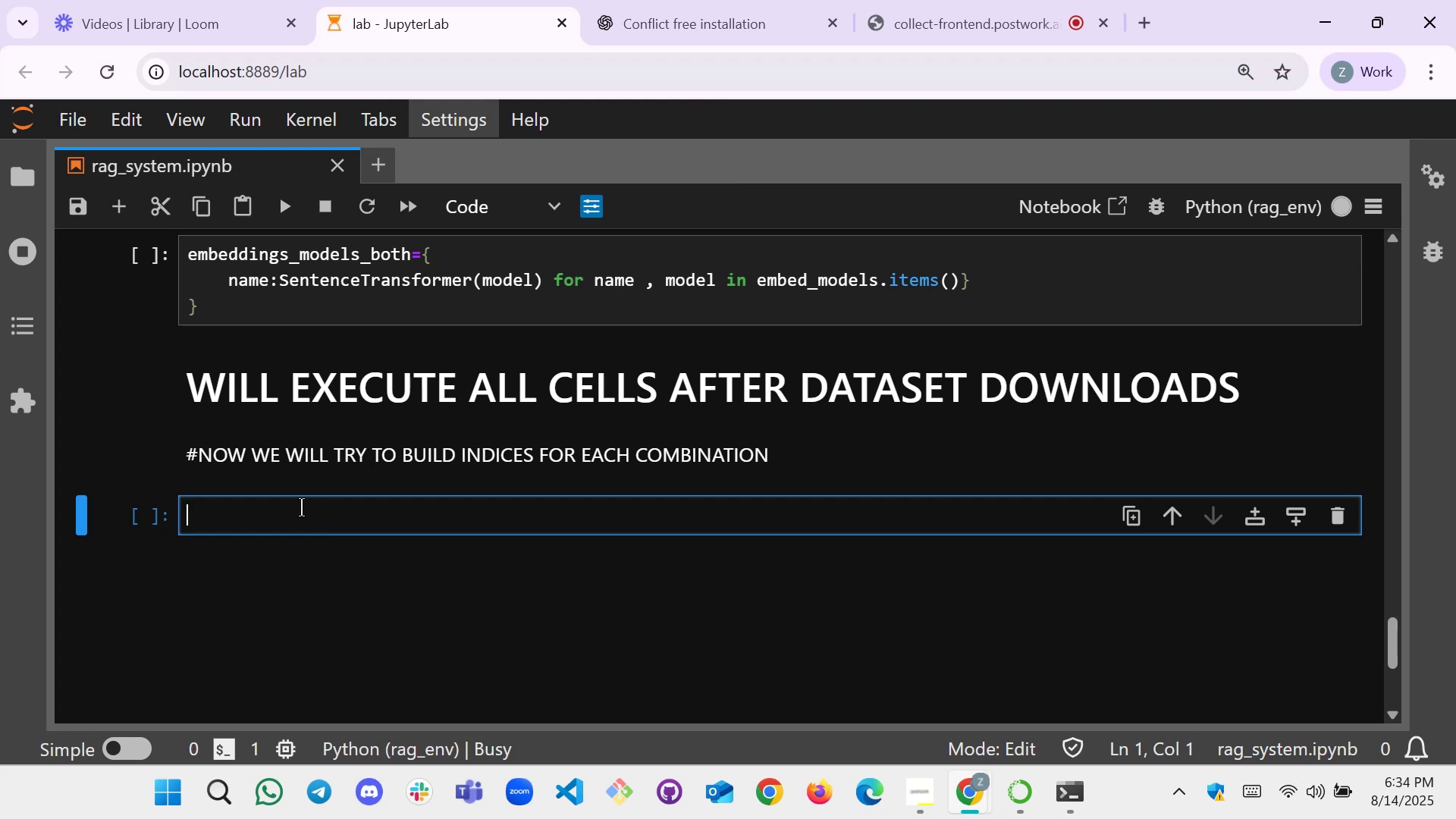 
type(impor)
key(Backspace)
key(Backspace)
key(Backspace)
key(Backspace)
key(Backspace)
type(DEF BUILD_INC)
key(Backspace)
type(DI)
key(Backspace)
type(EX())
 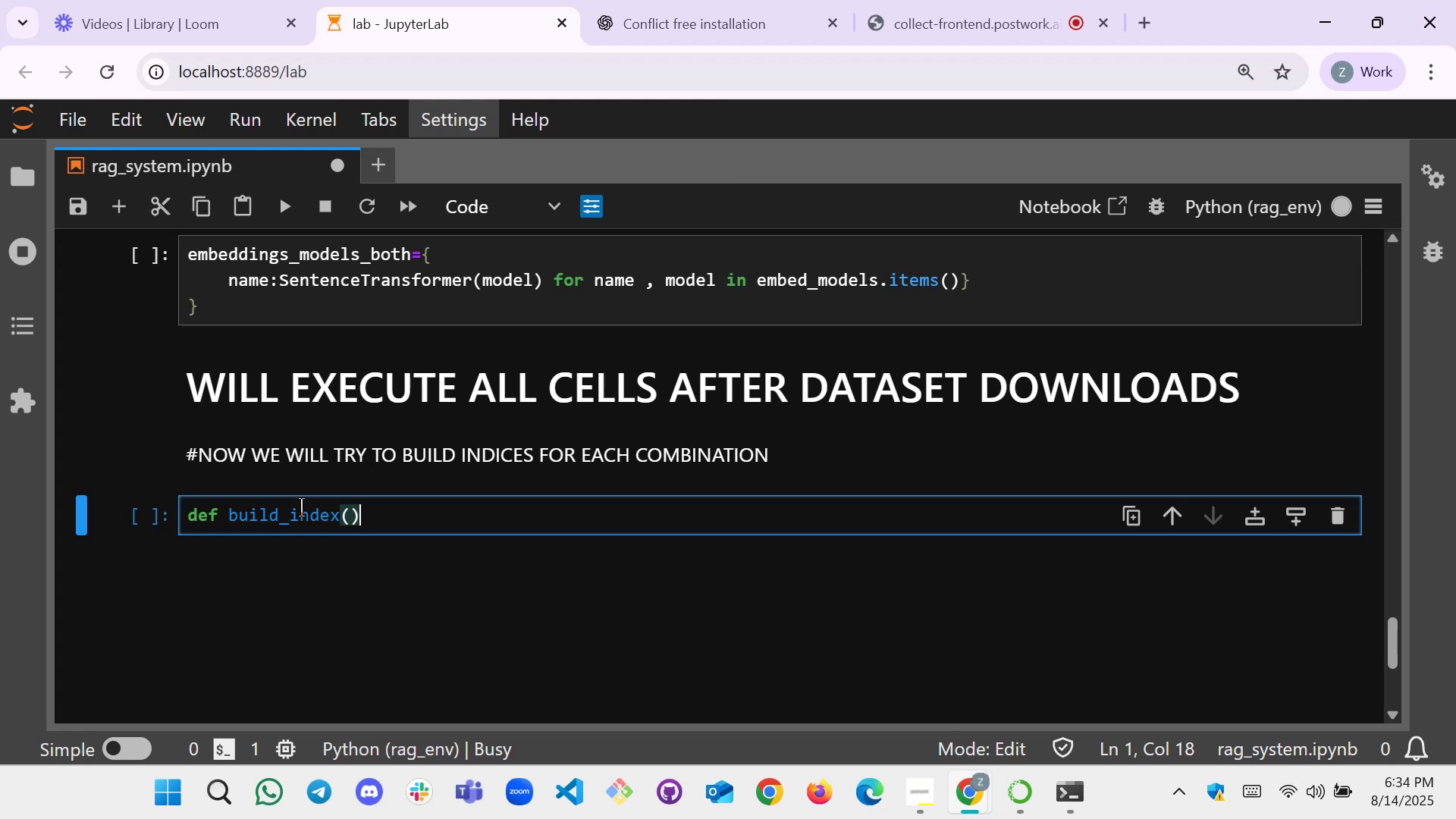 
key(ArrowLeft)
 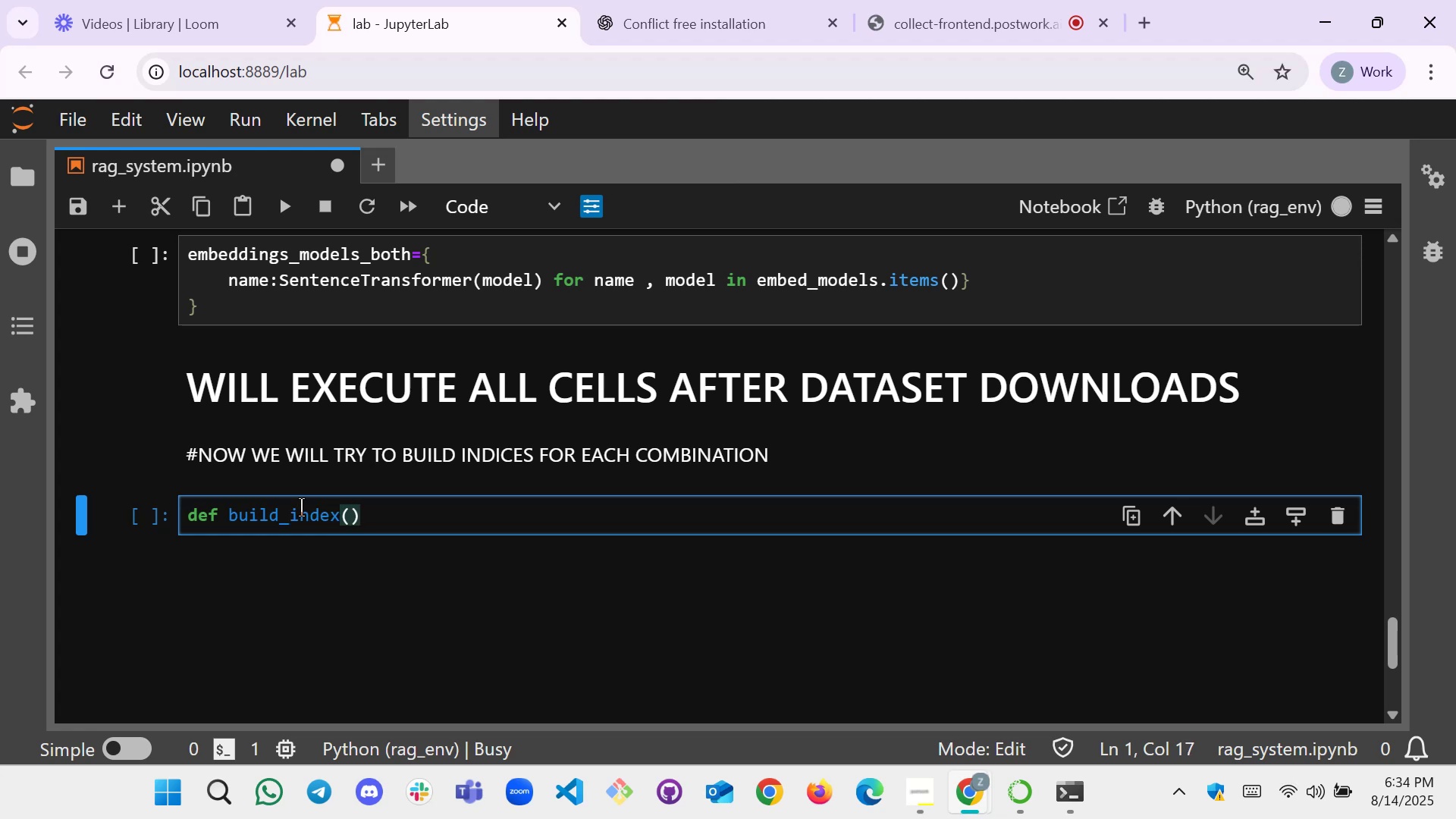 
type(EN)
key(Backspace)
key(Backspace)
 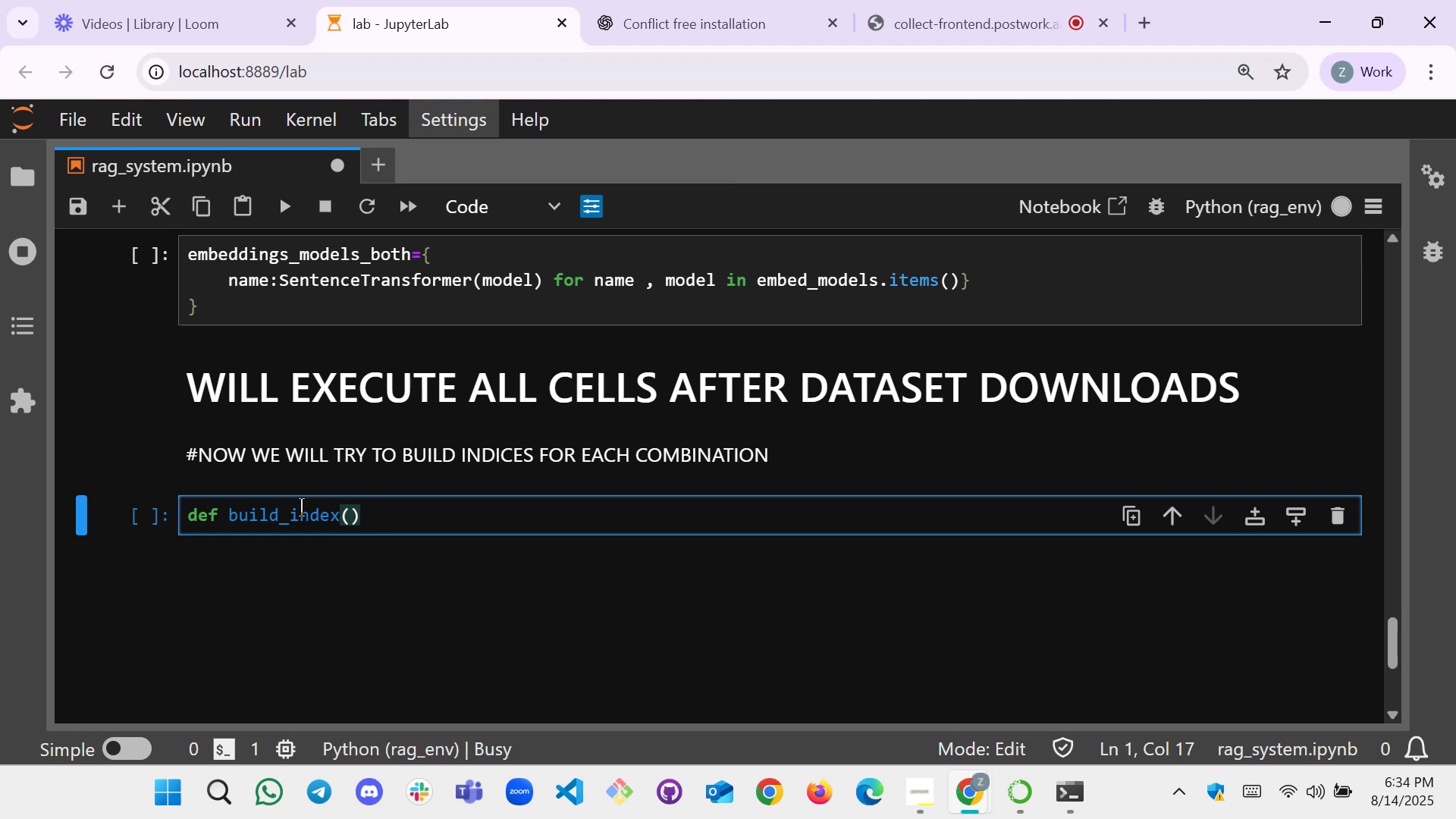 
scroll: coordinate [316, 441], scroll_direction: up, amount: 2.0
 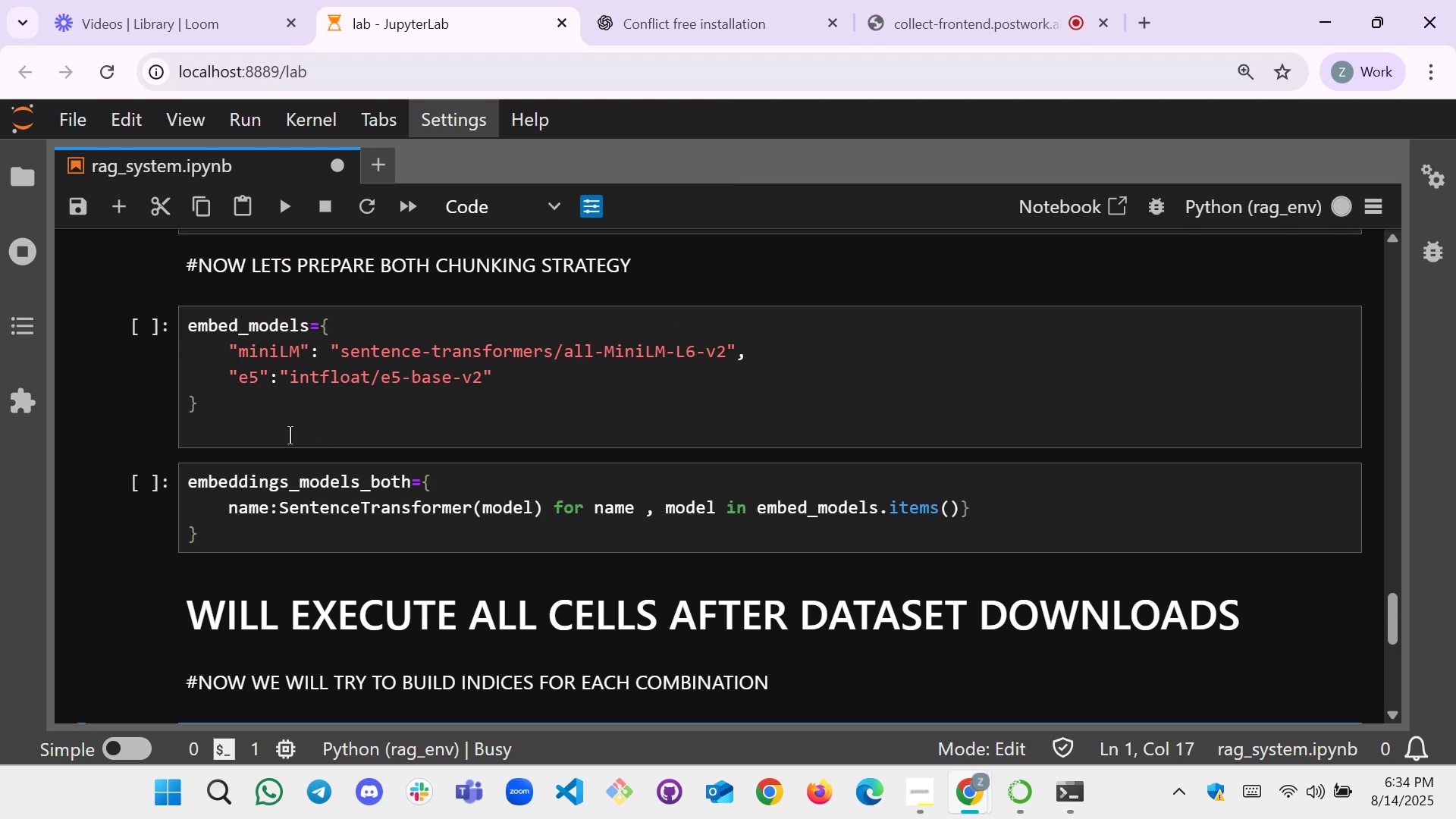 
scroll: coordinate [334, 464], scroll_direction: down, amount: 2.0
 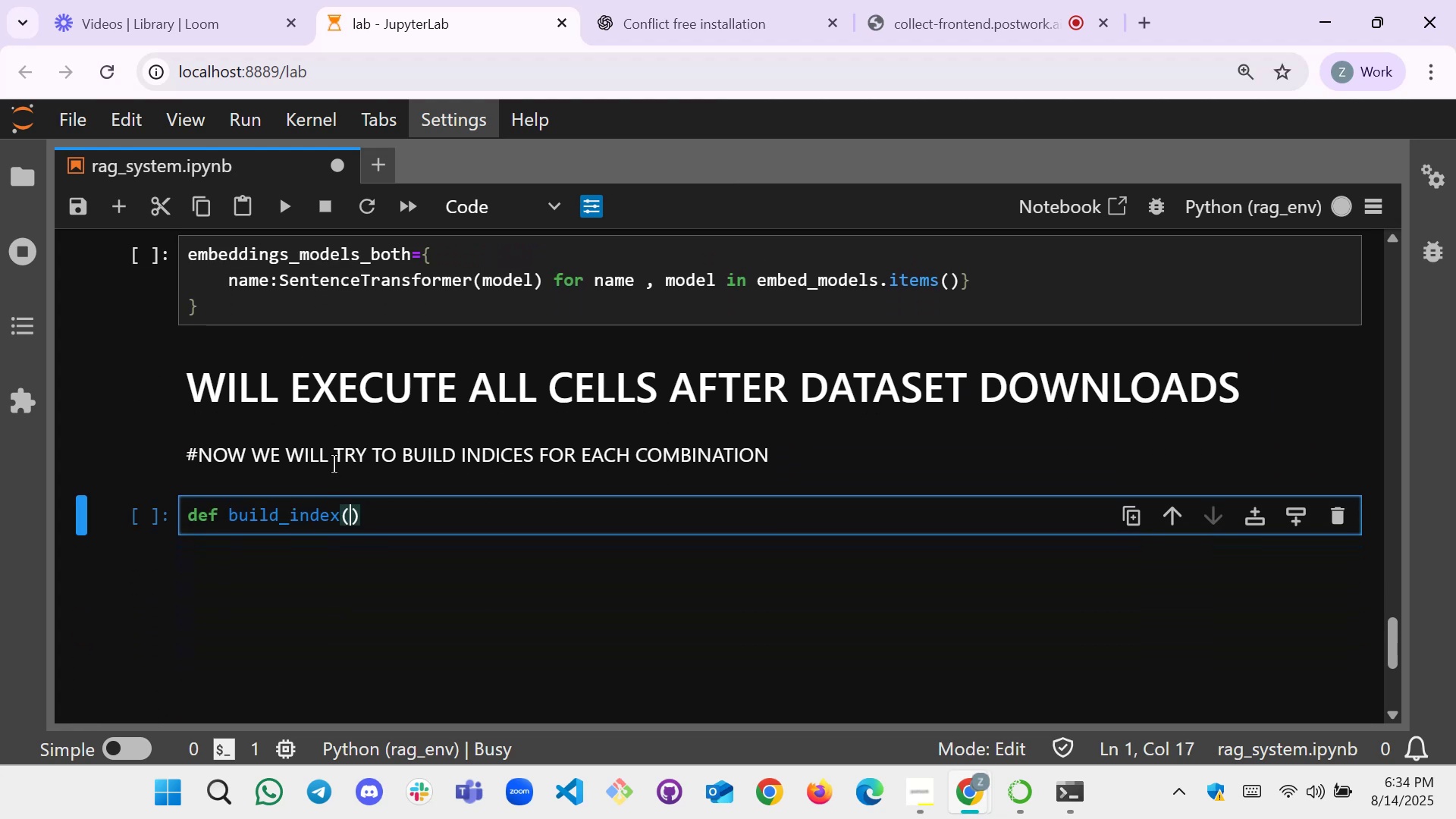 
type(EMBEDDINGS)
 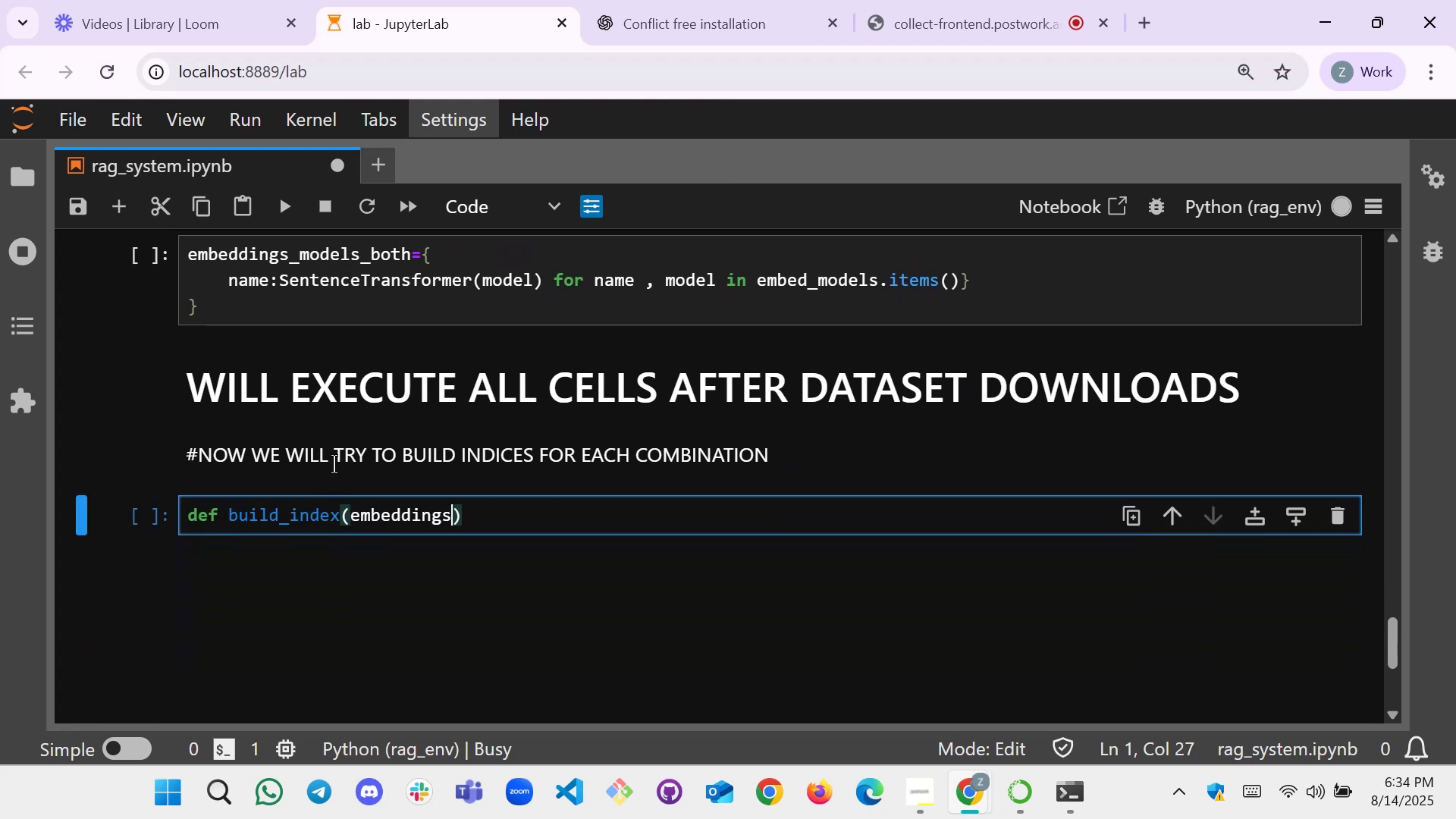 
scroll: coordinate [276, 385], scroll_direction: up, amount: 15.0
 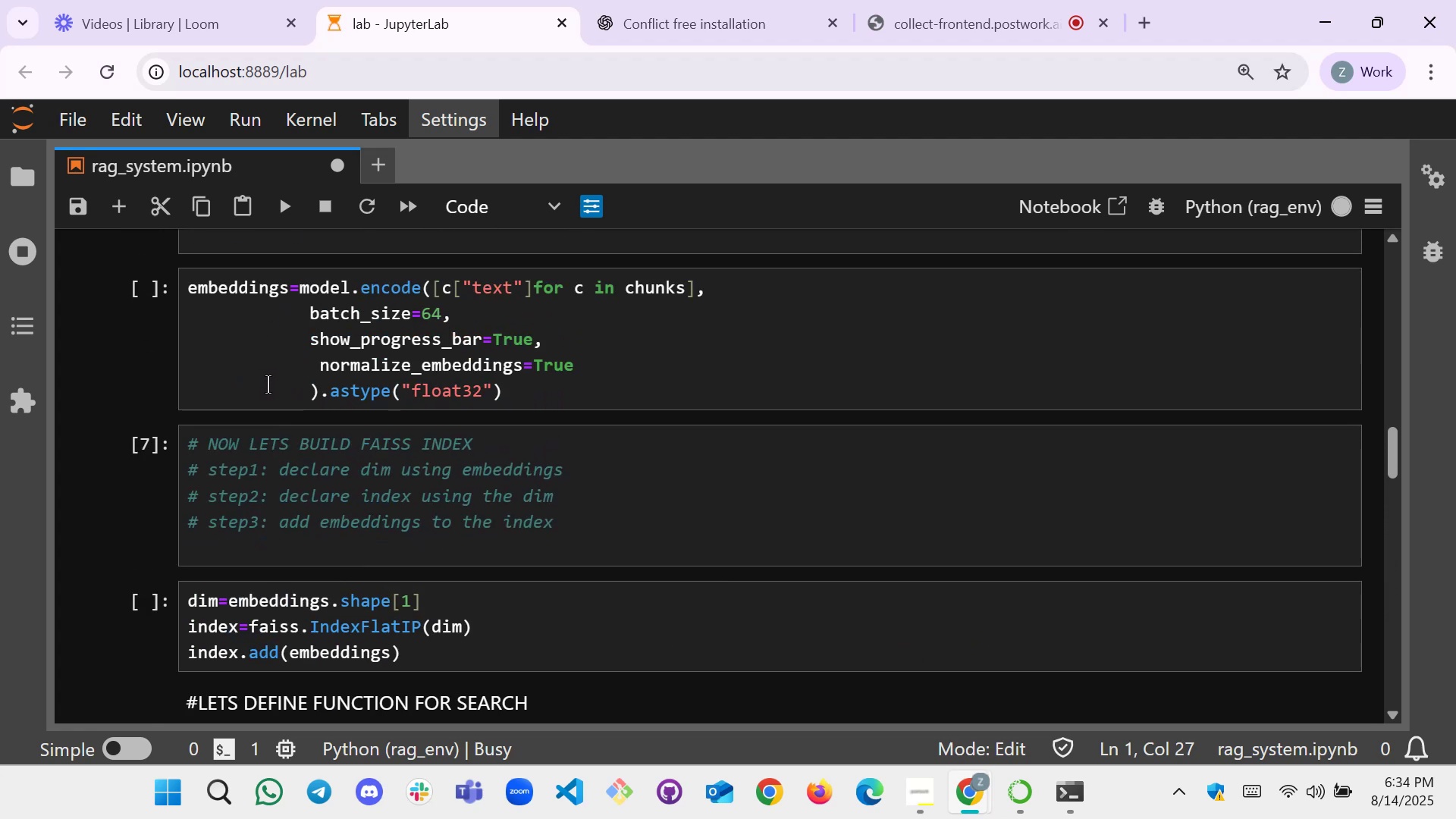 
scroll: coordinate [267, 384], scroll_direction: down, amount: 17.0
 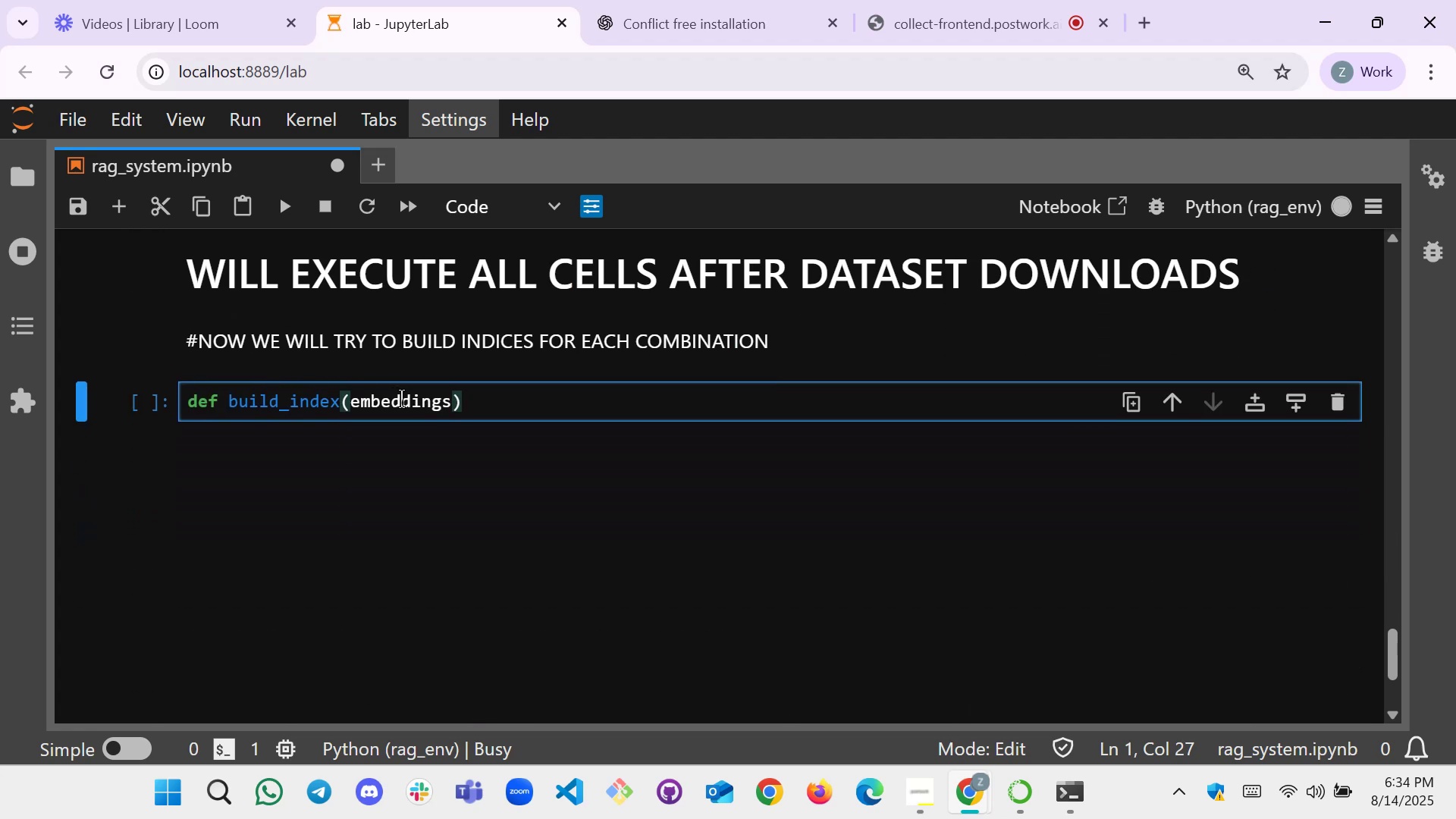 
double_click([406, 405])
 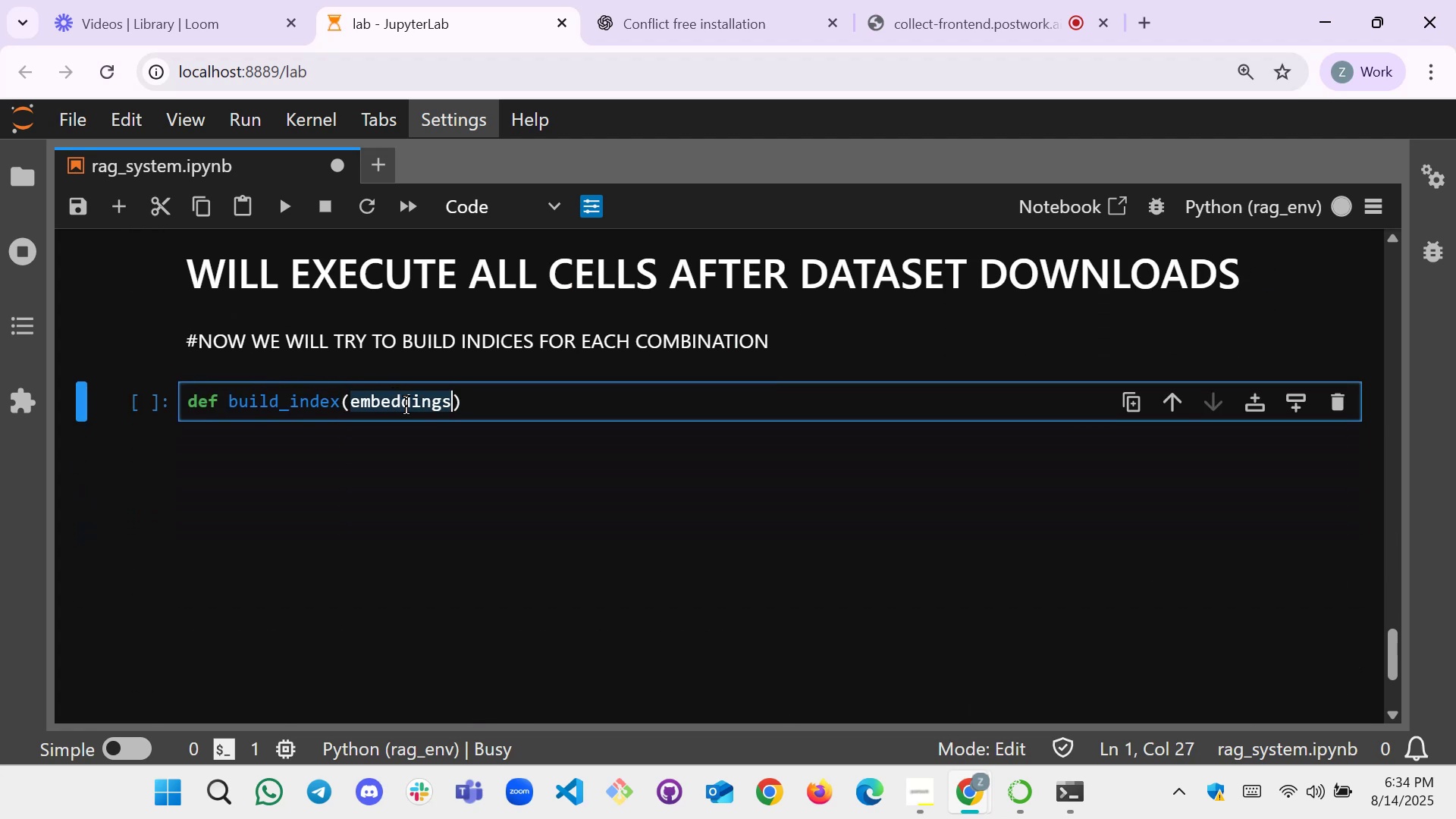 
key(Backspace)
type(ENOC)
key(Backspace)
key(Backspace)
type(CODERS)
key(Backspace)
type(, CHUNKS[End]:)
 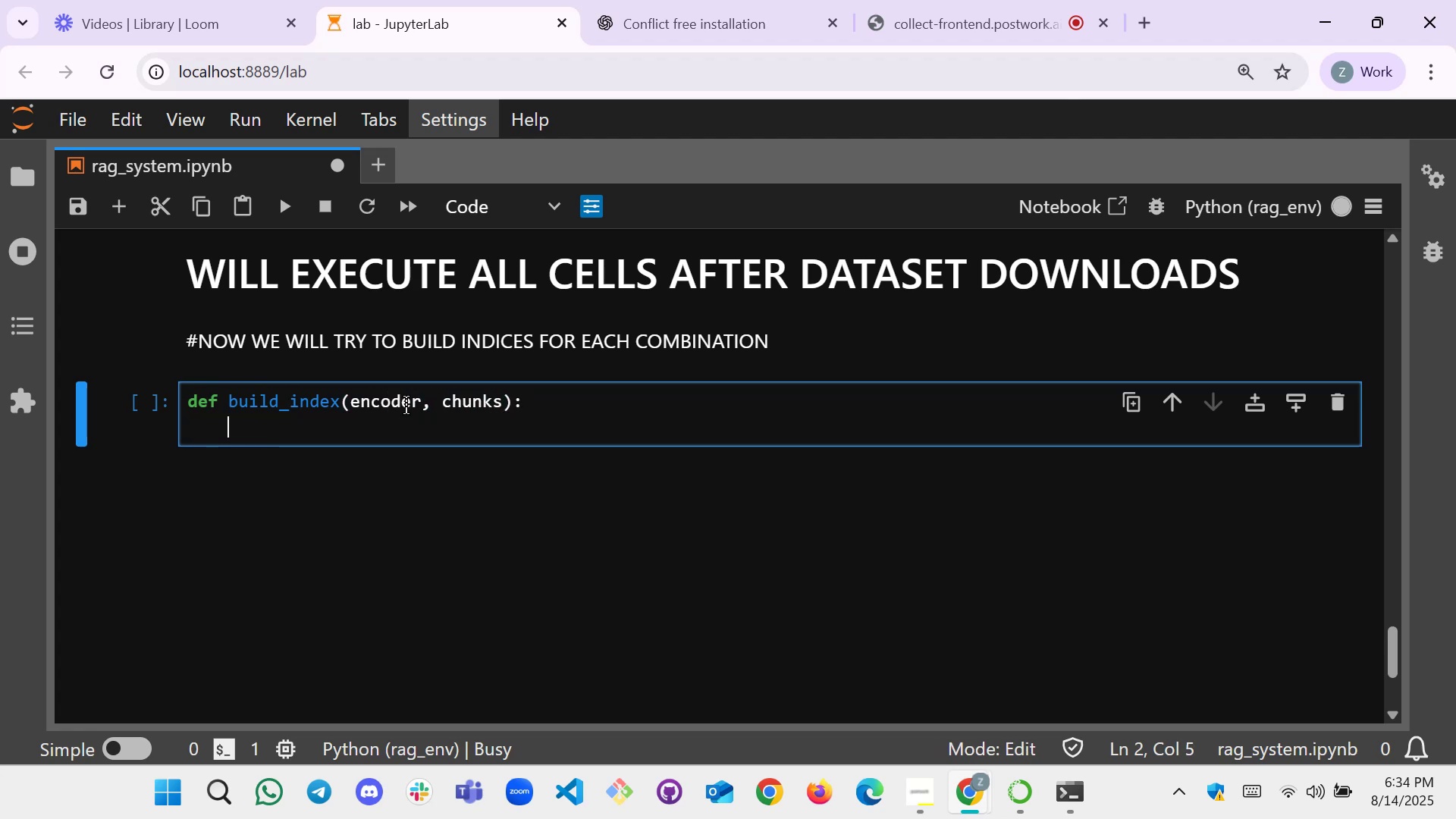 
 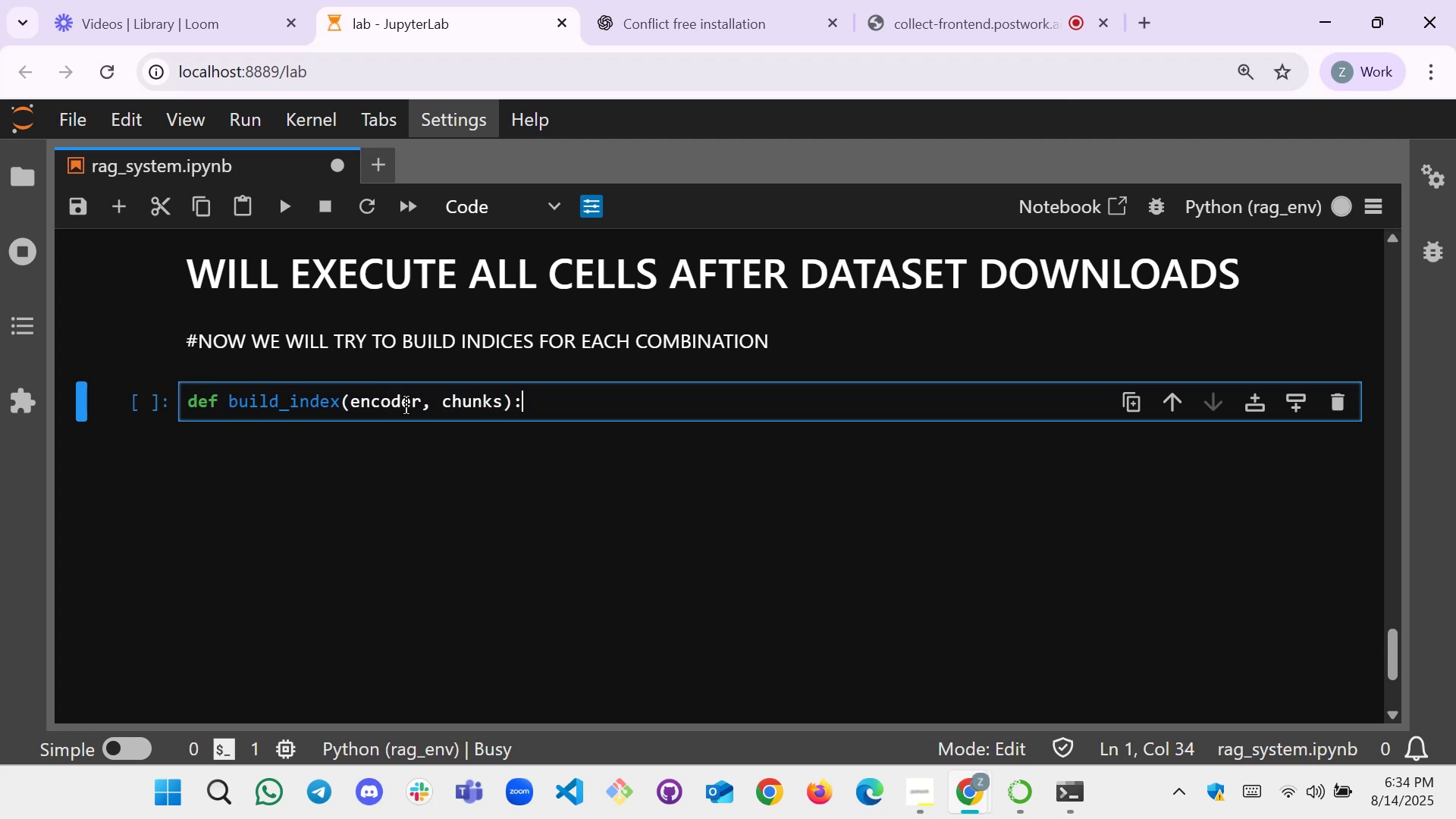 
key(Enter)
 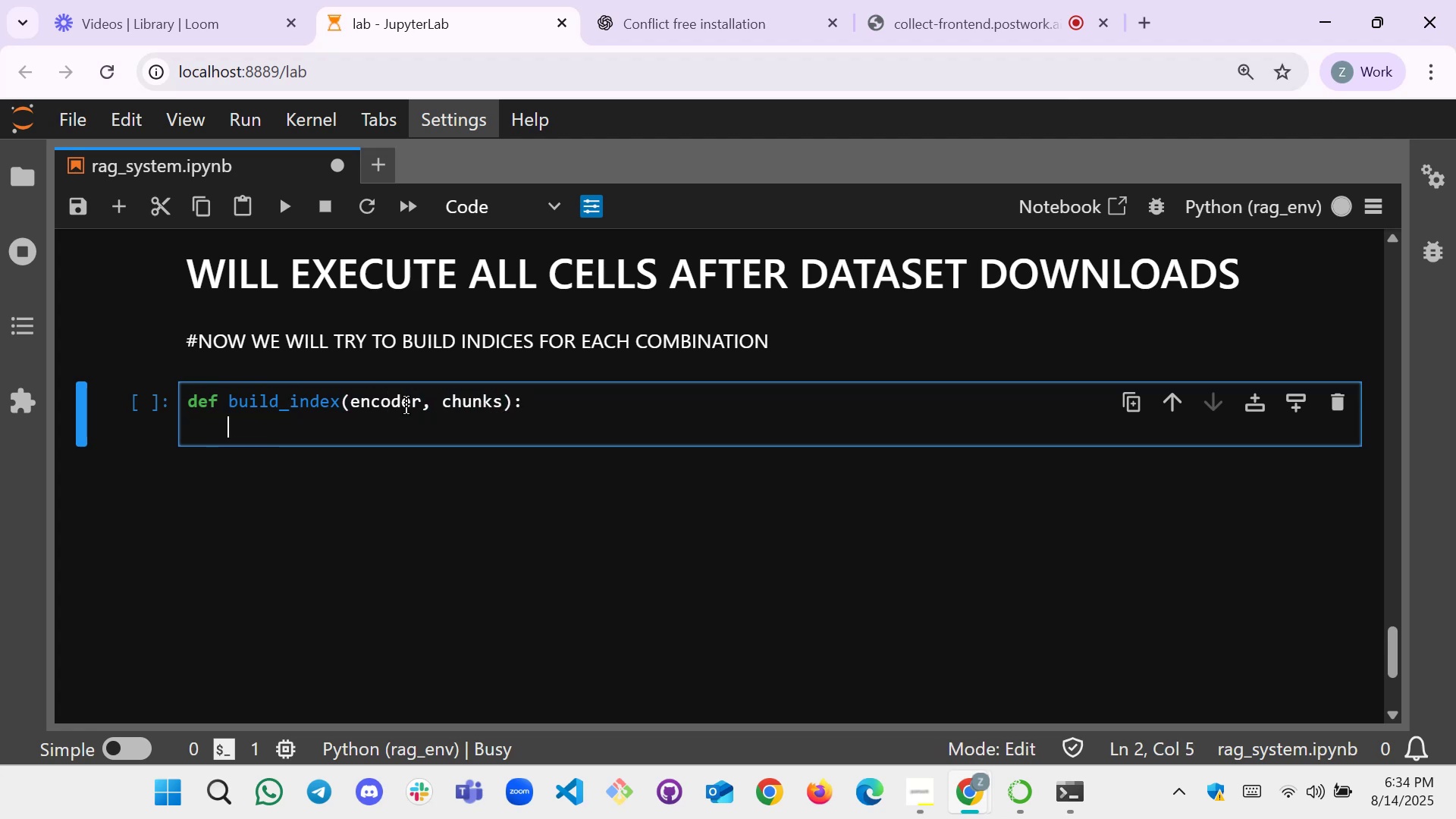 
type(EMBS=ENCODER.ENCODE9)
key(Backspace)
type(())
 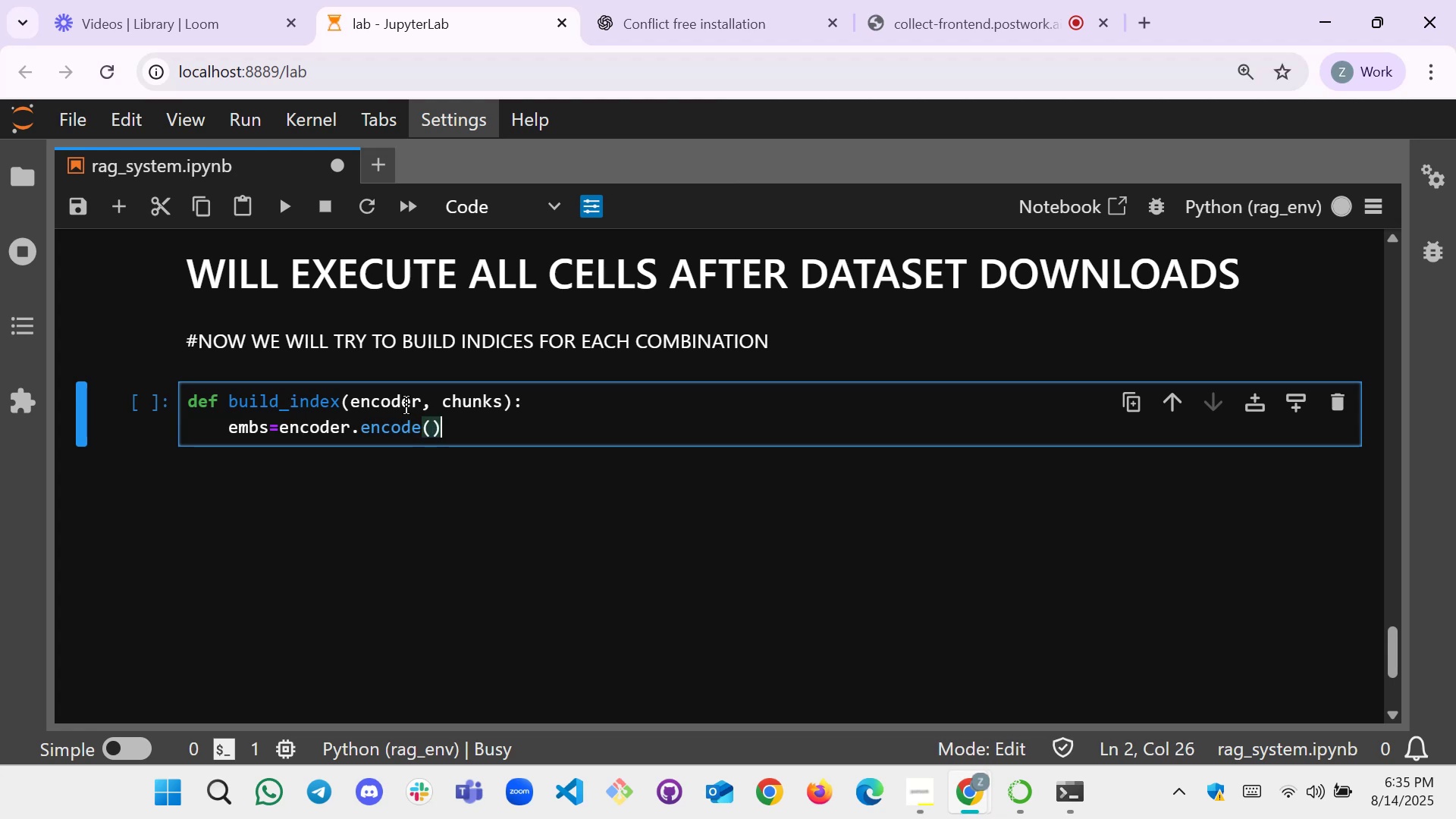 
key(ArrowLeft)
 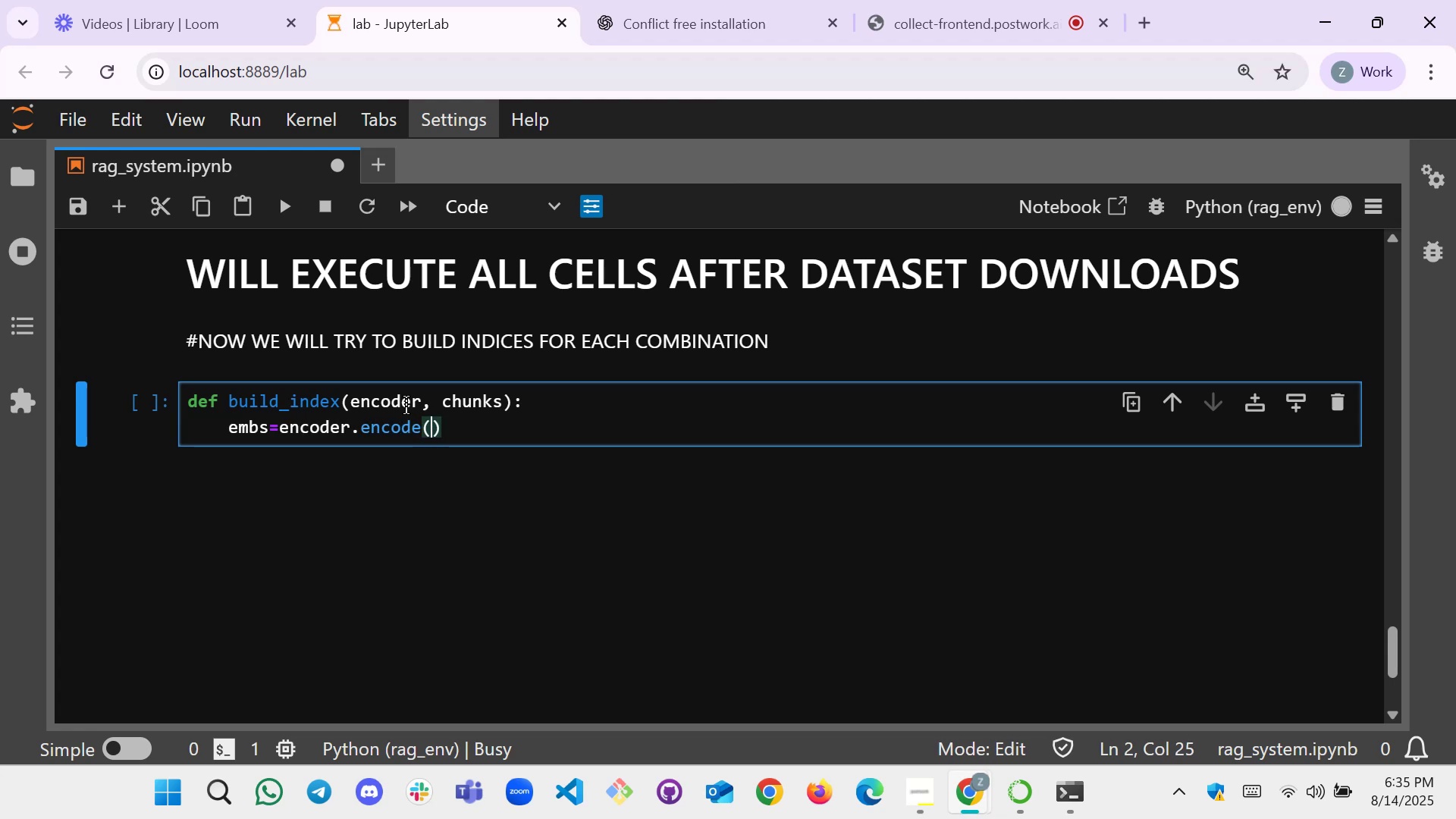 
type(X)
key(Backspace)
key(Backspace)
type(())
 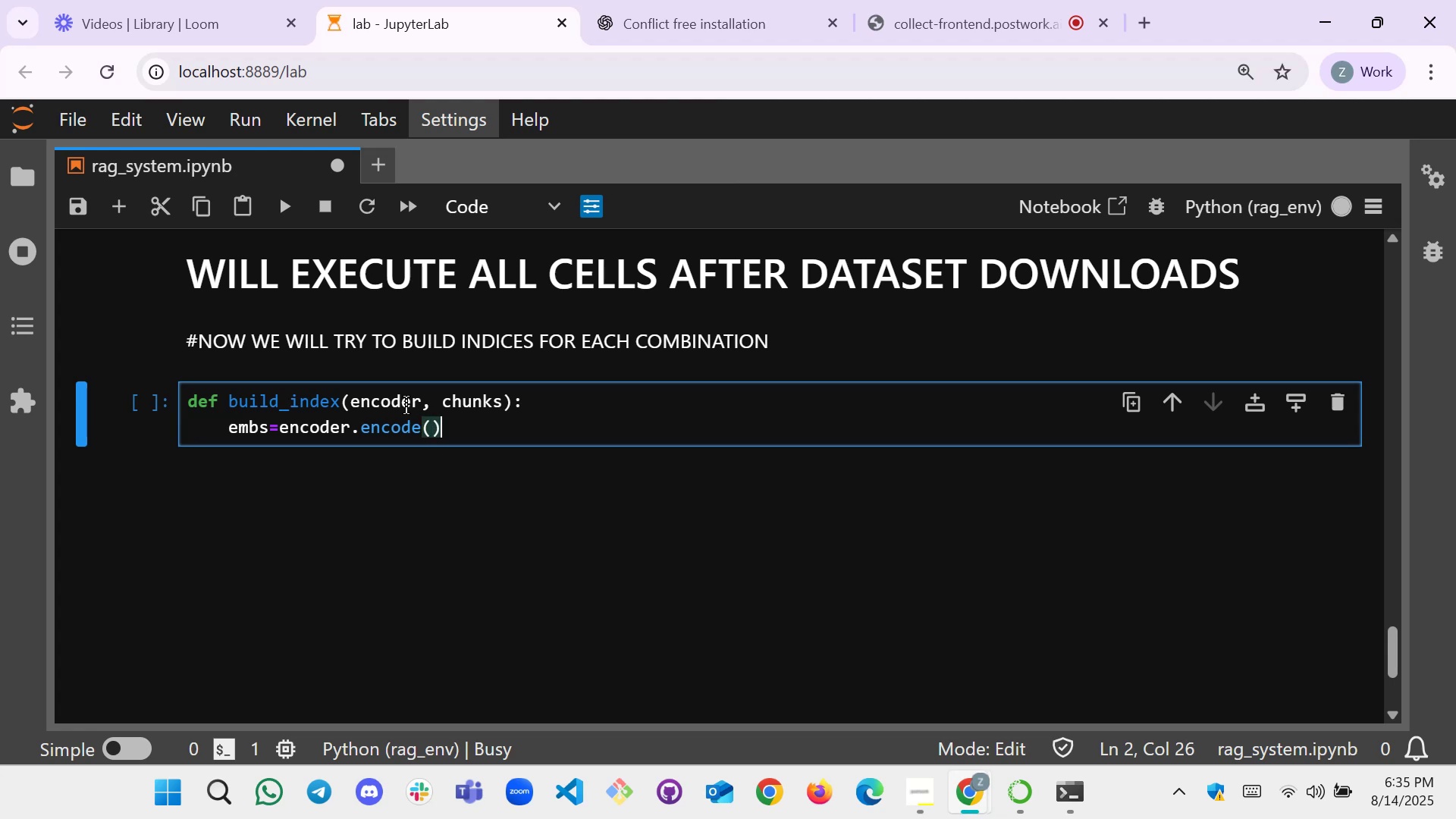 
key(ArrowLeft)
 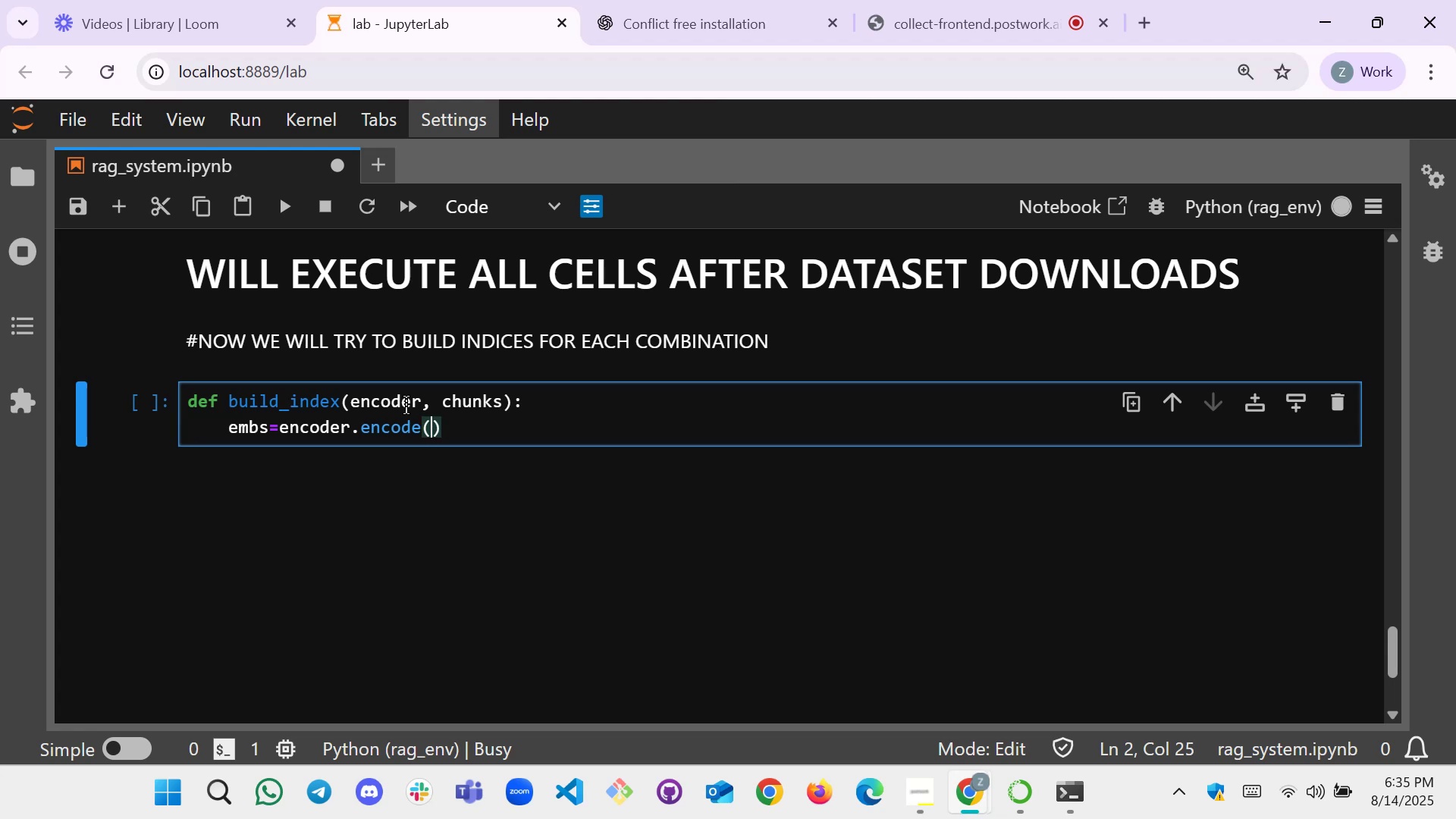 
key(BracketLeft)
 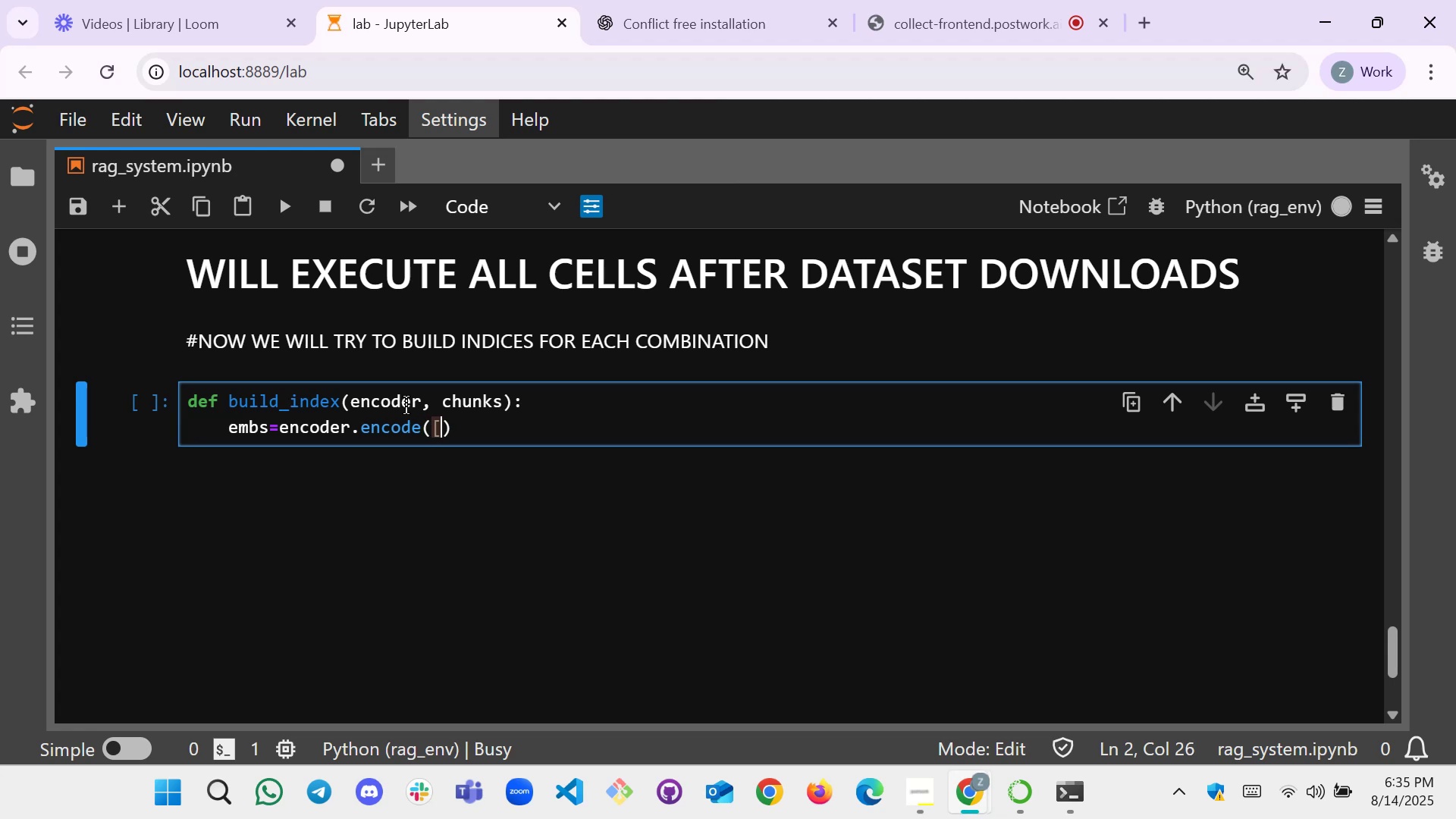 
key(BracketRight)
 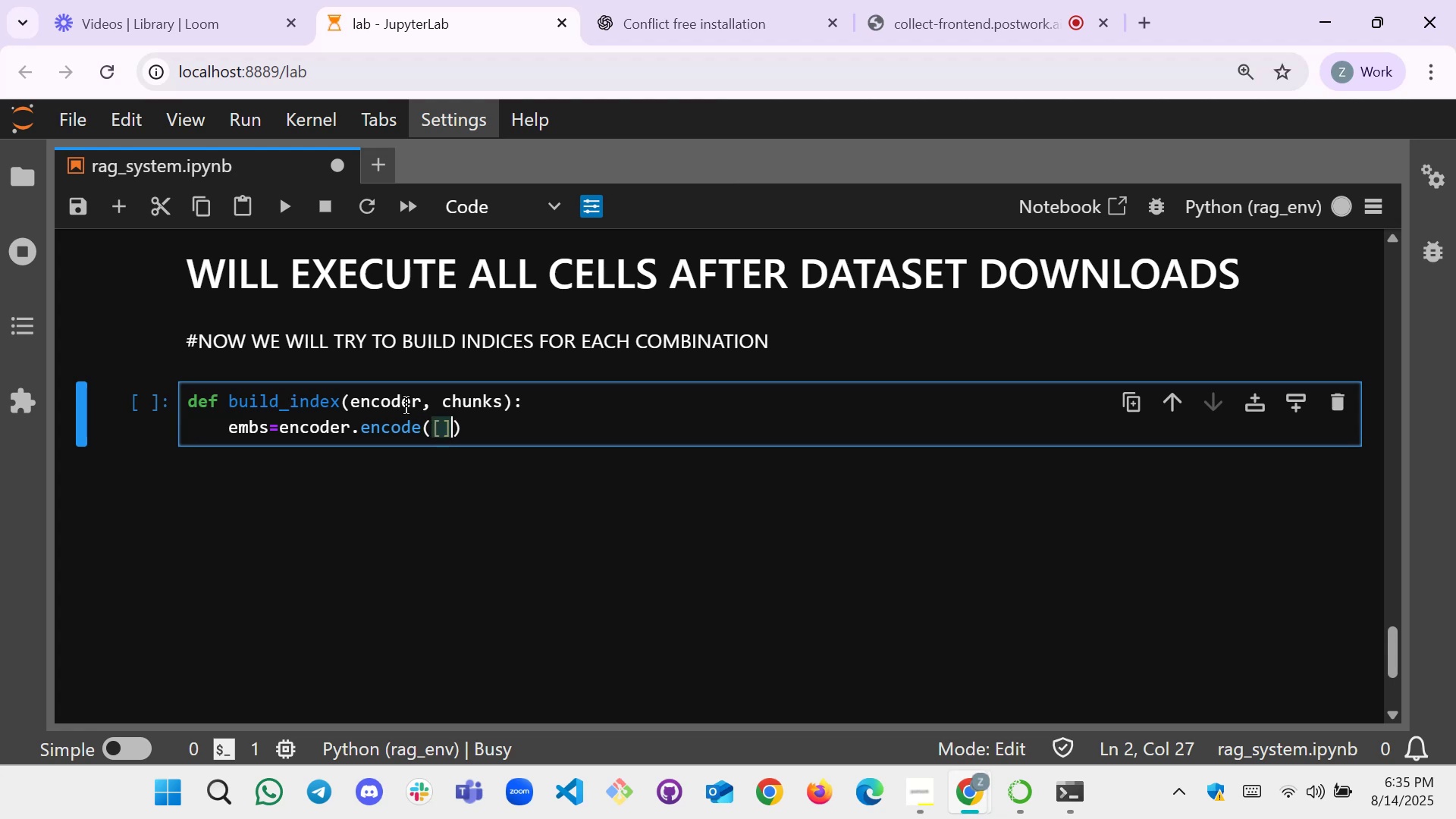 
key(ArrowLeft)
 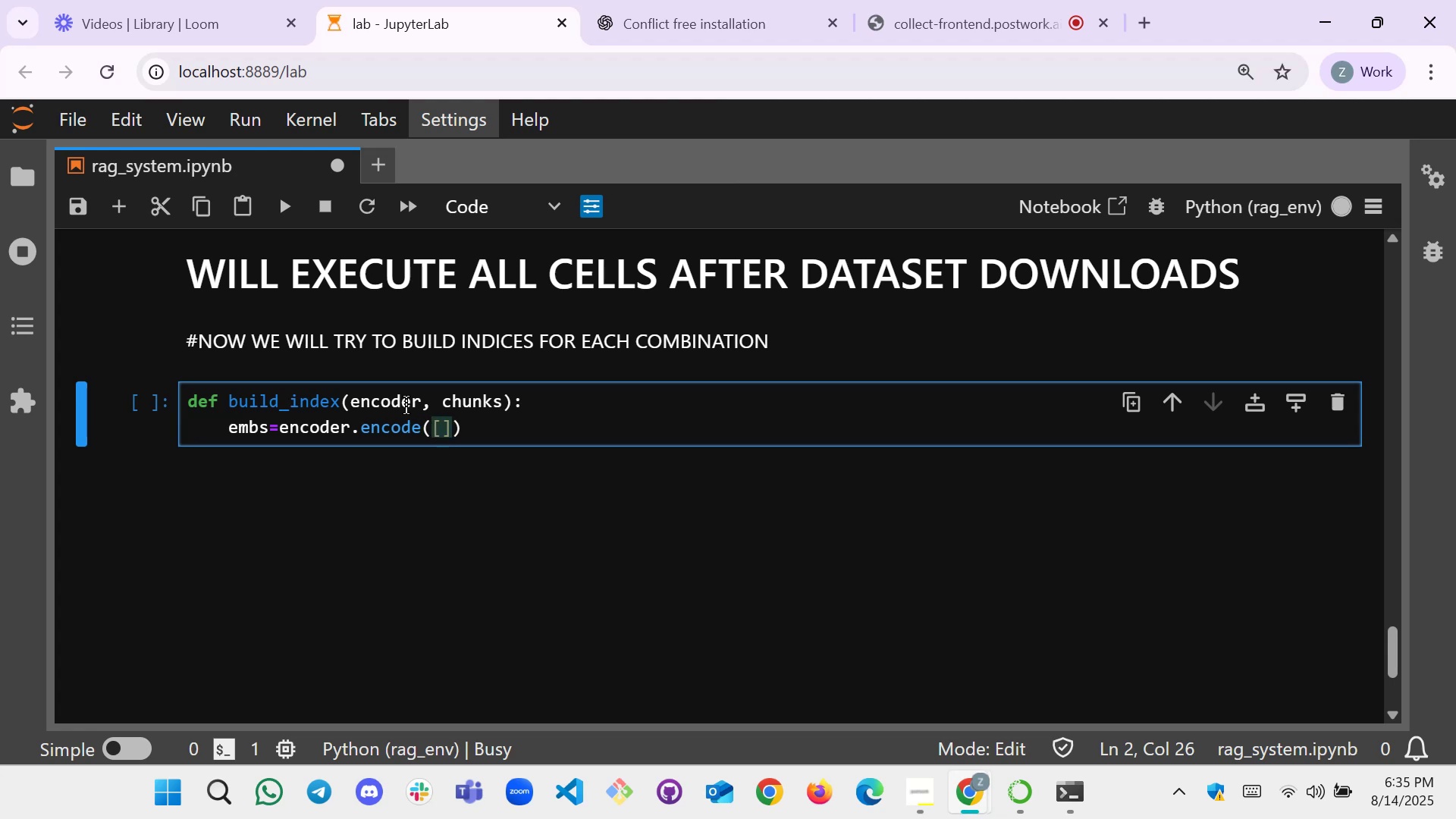 
key(C)
 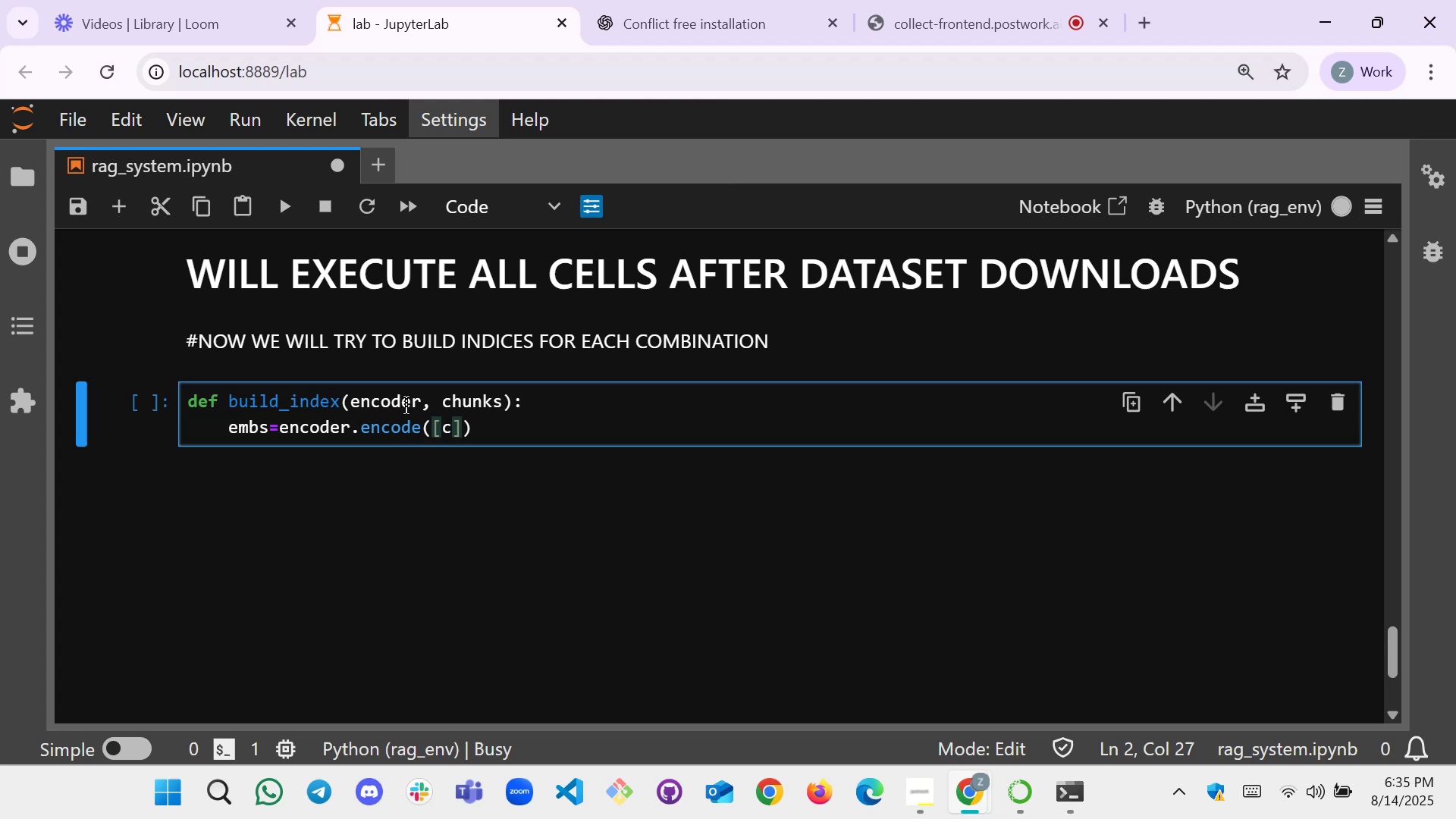 
key(BracketLeft)
 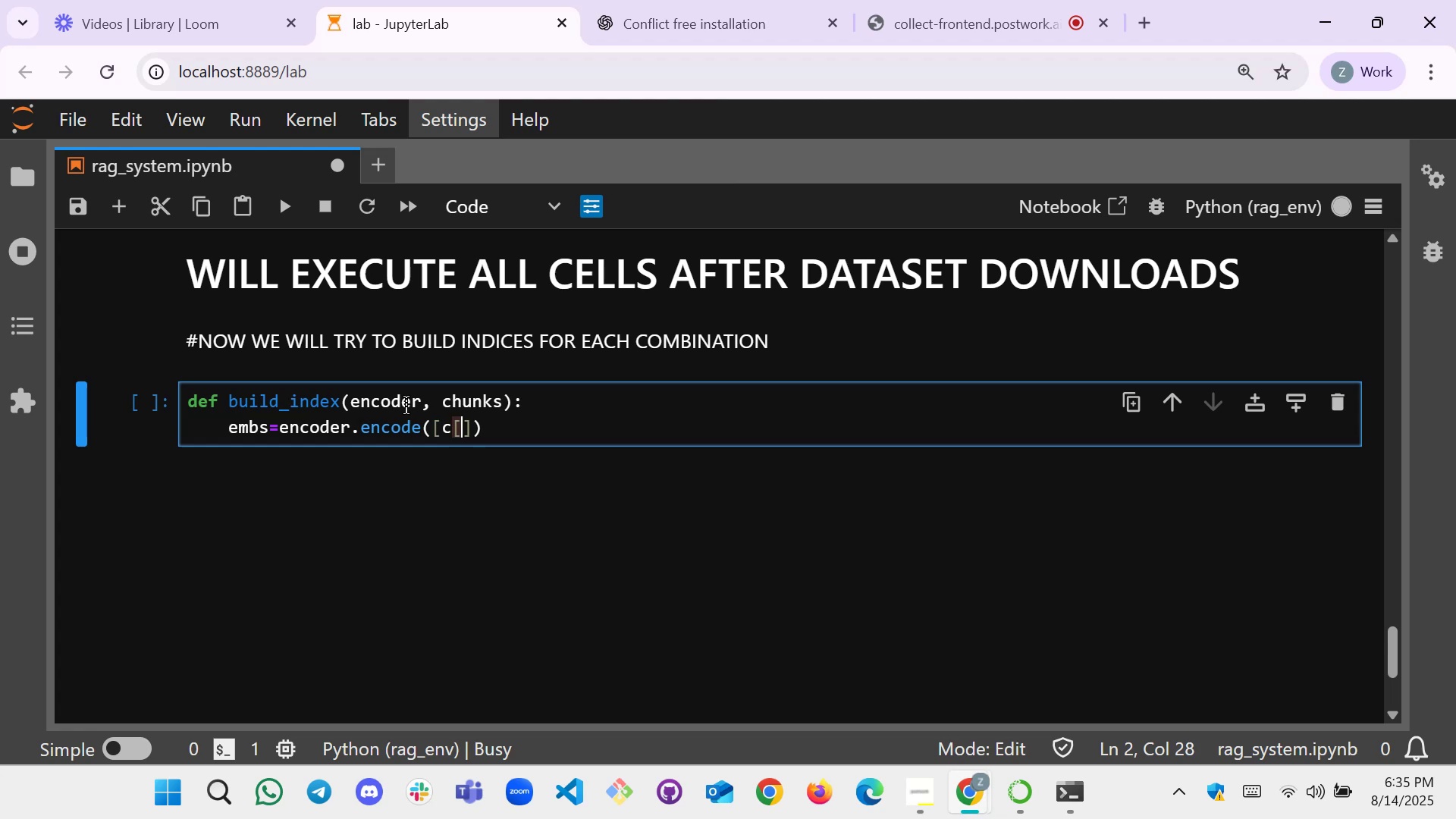 
key(BracketRight)
 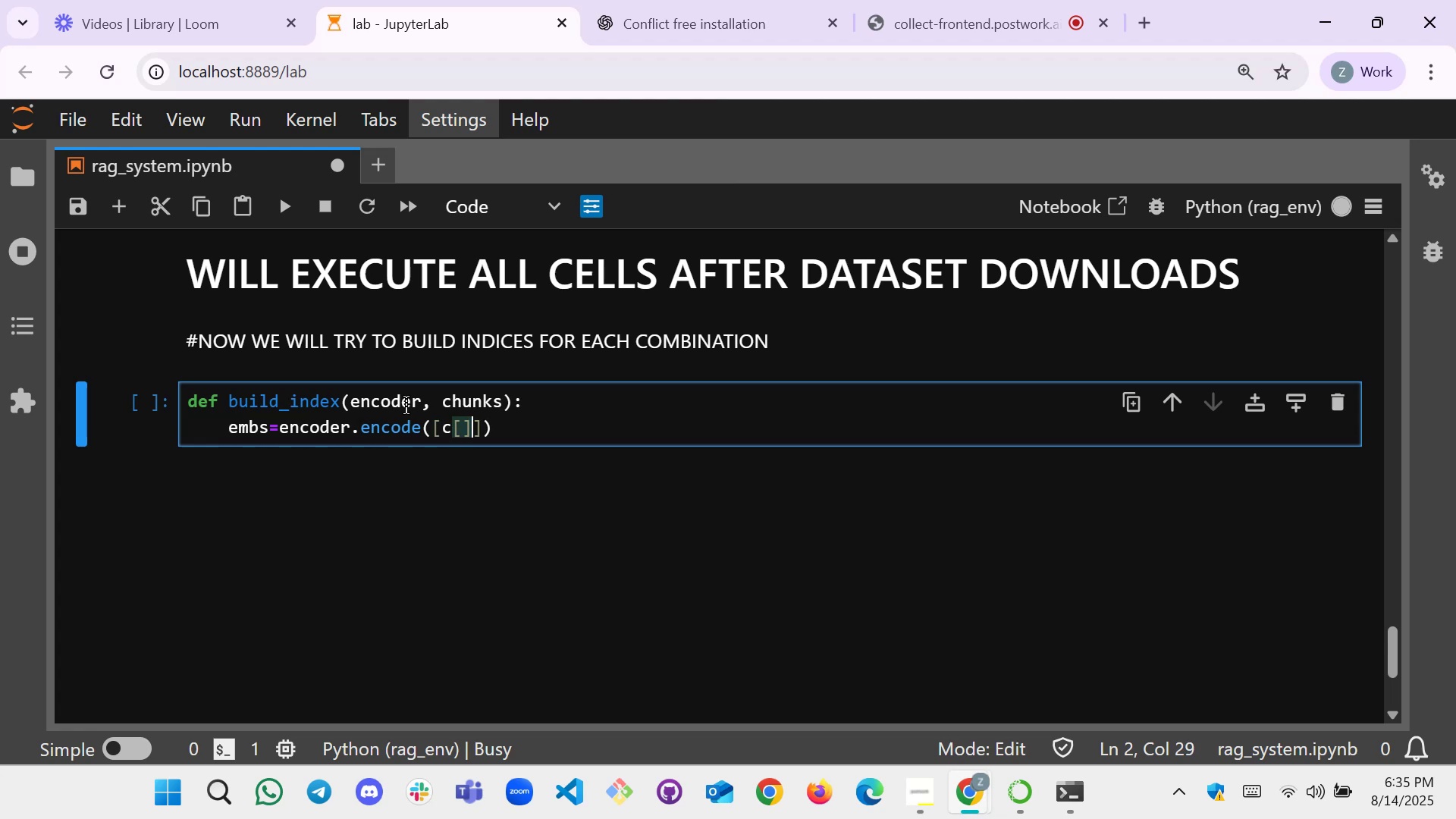 
key(ArrowLeft)
 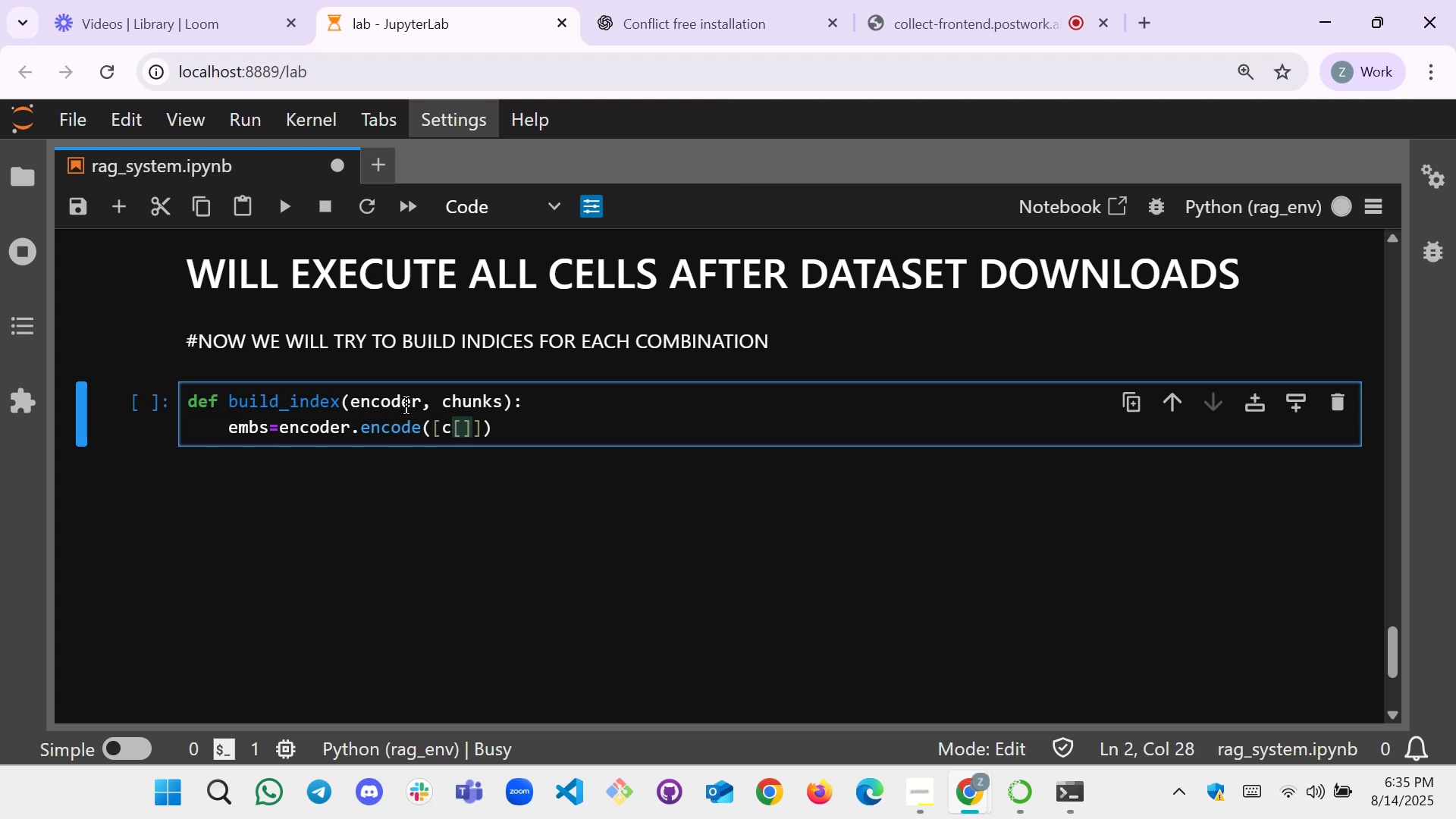 
key(Backspace)
key(Backspace)
type( FOR C IN CHUNKSS)
key(Backspace)
 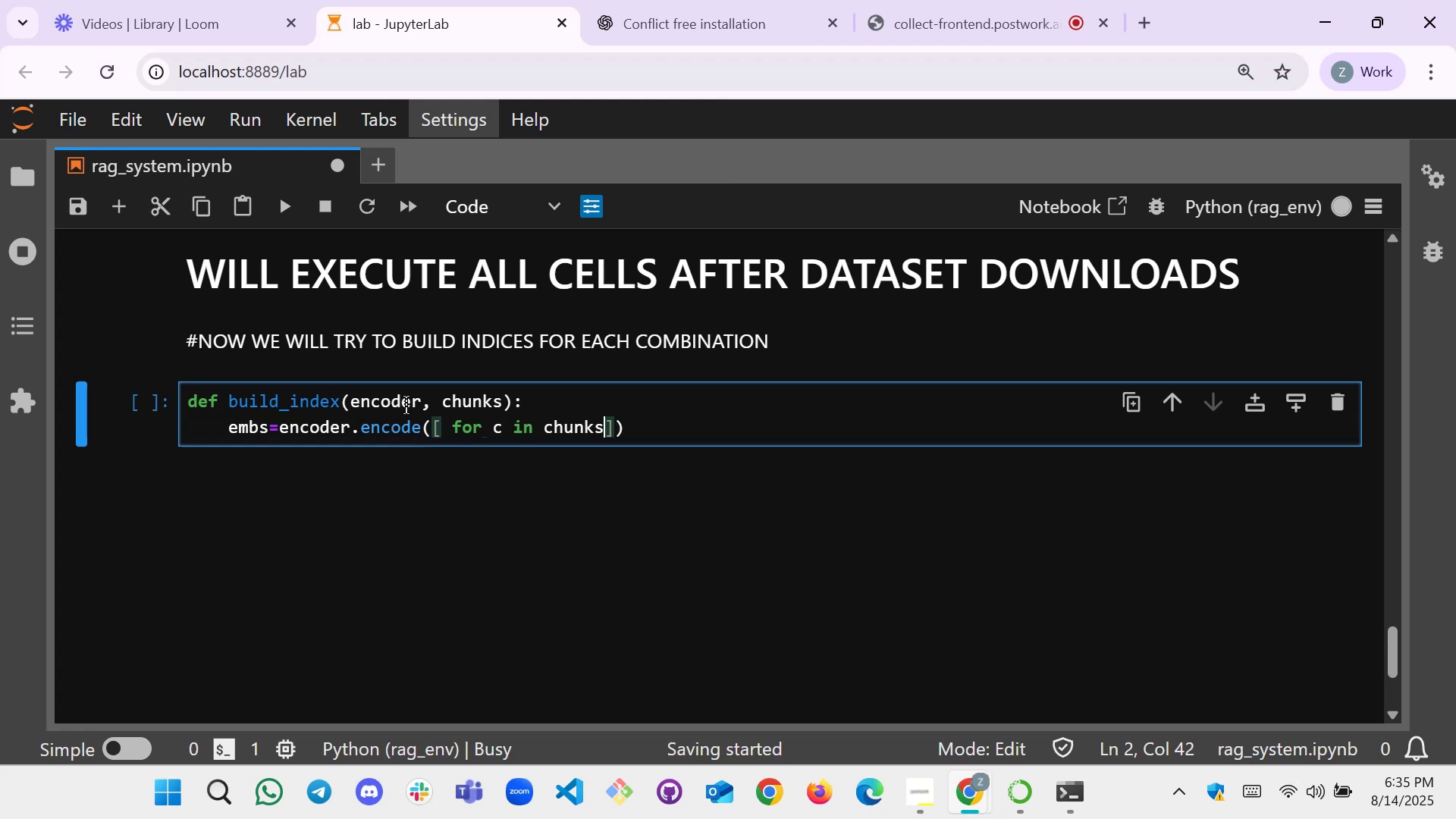 
hold_key(key=ArrowLeft, duration=0.77)
 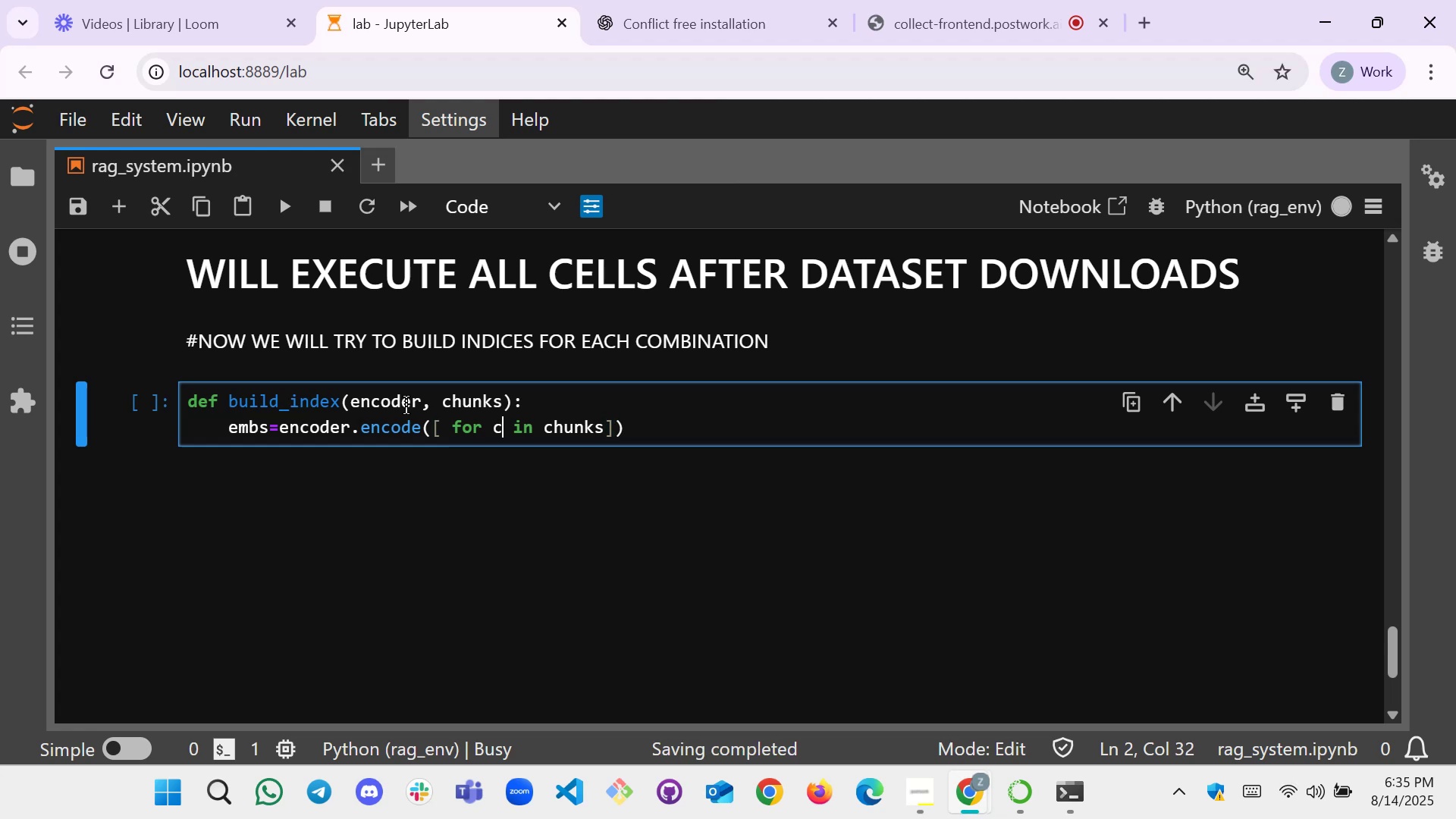 
key(ArrowLeft)
 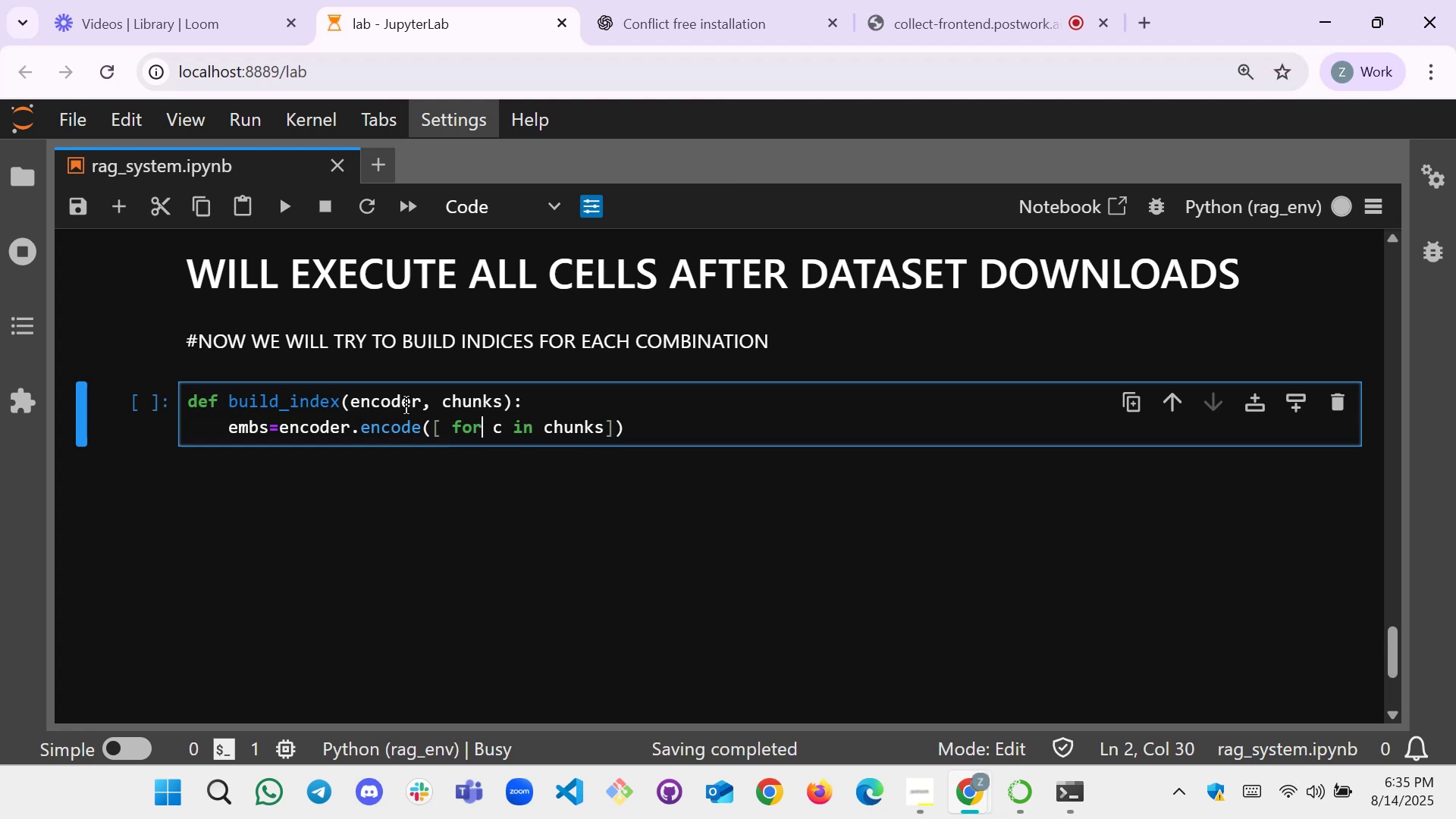 
key(ArrowLeft)
 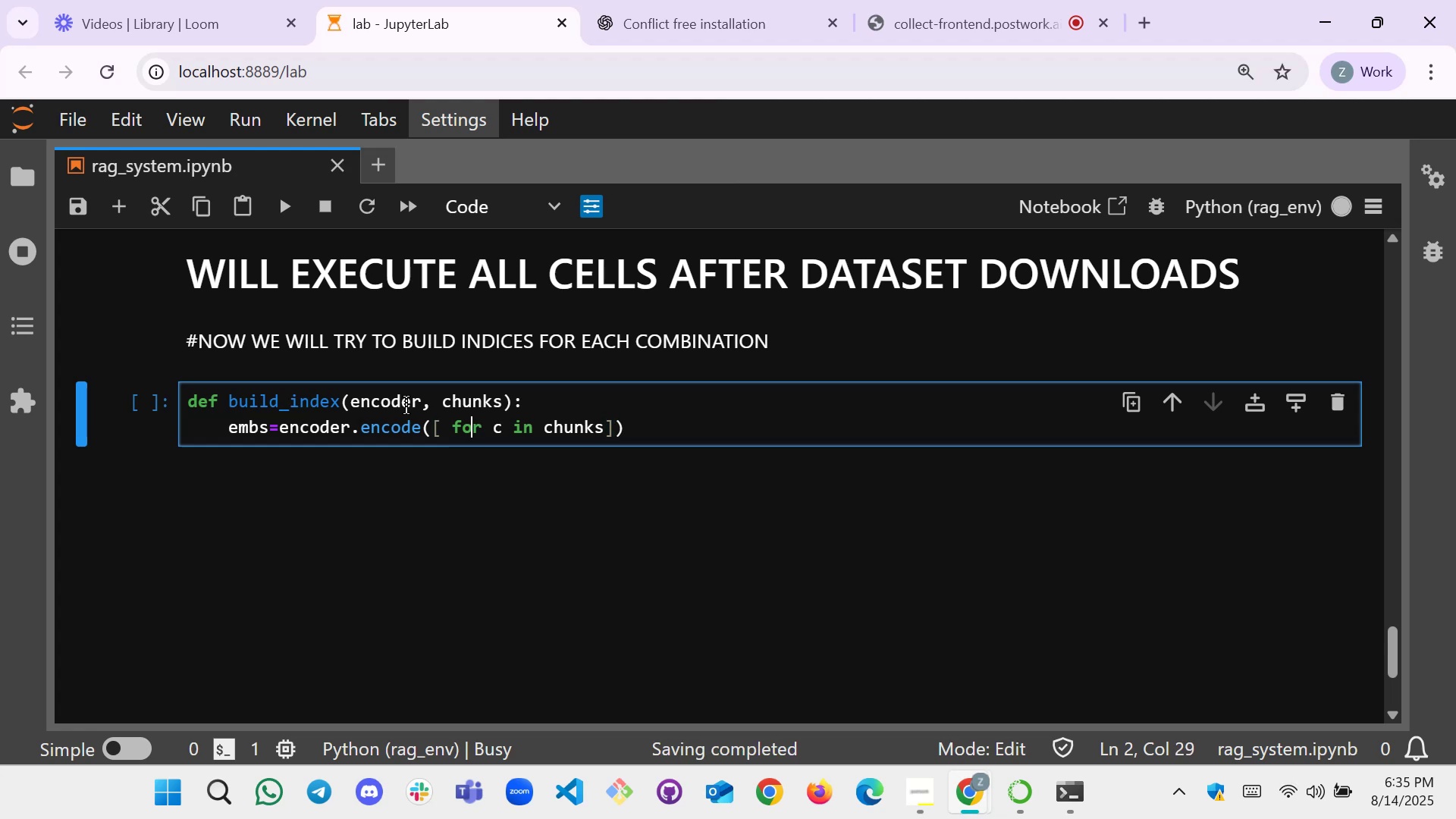 
key(ArrowLeft)
 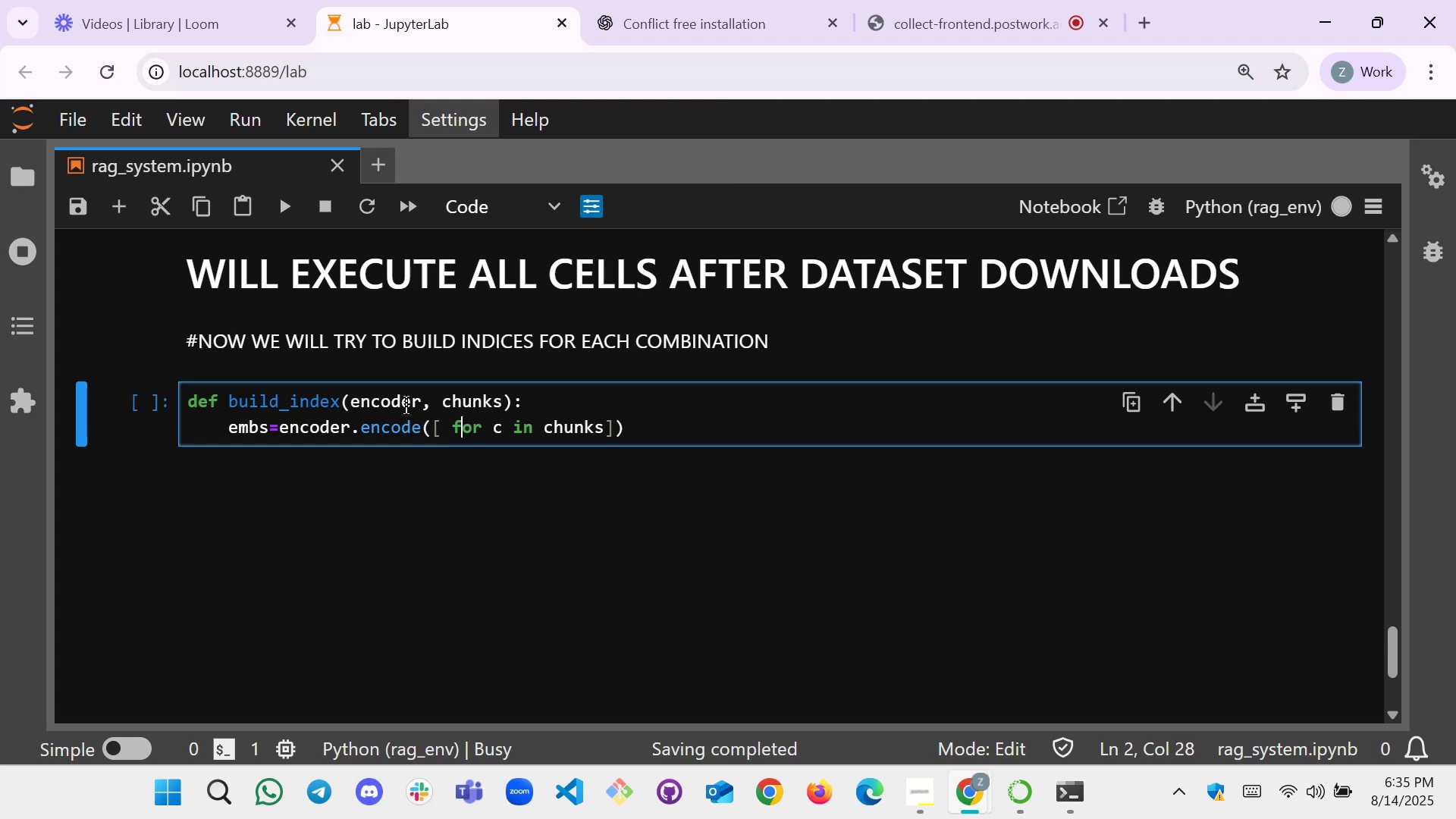 
key(ArrowLeft)
 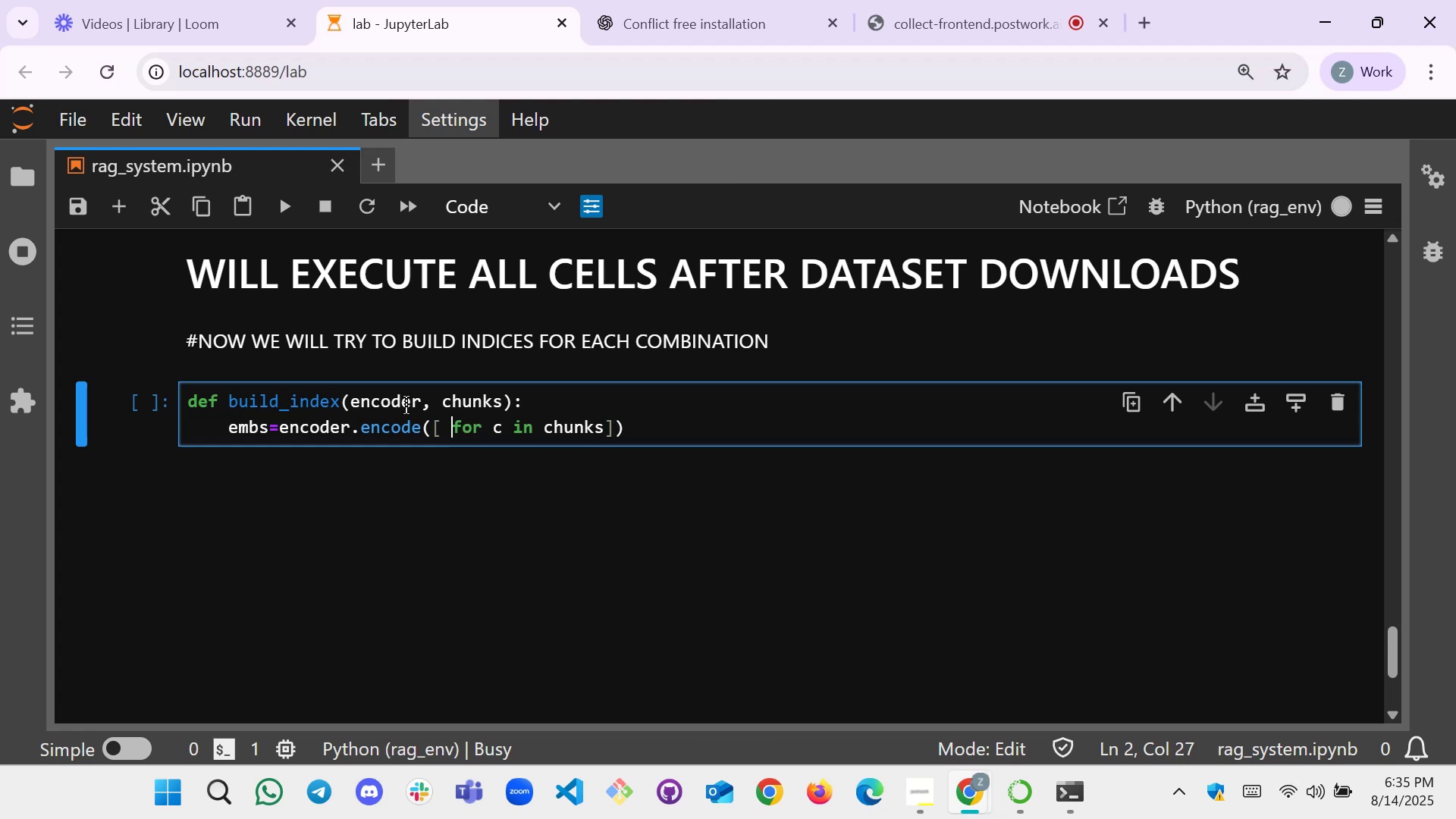 
key(C)
 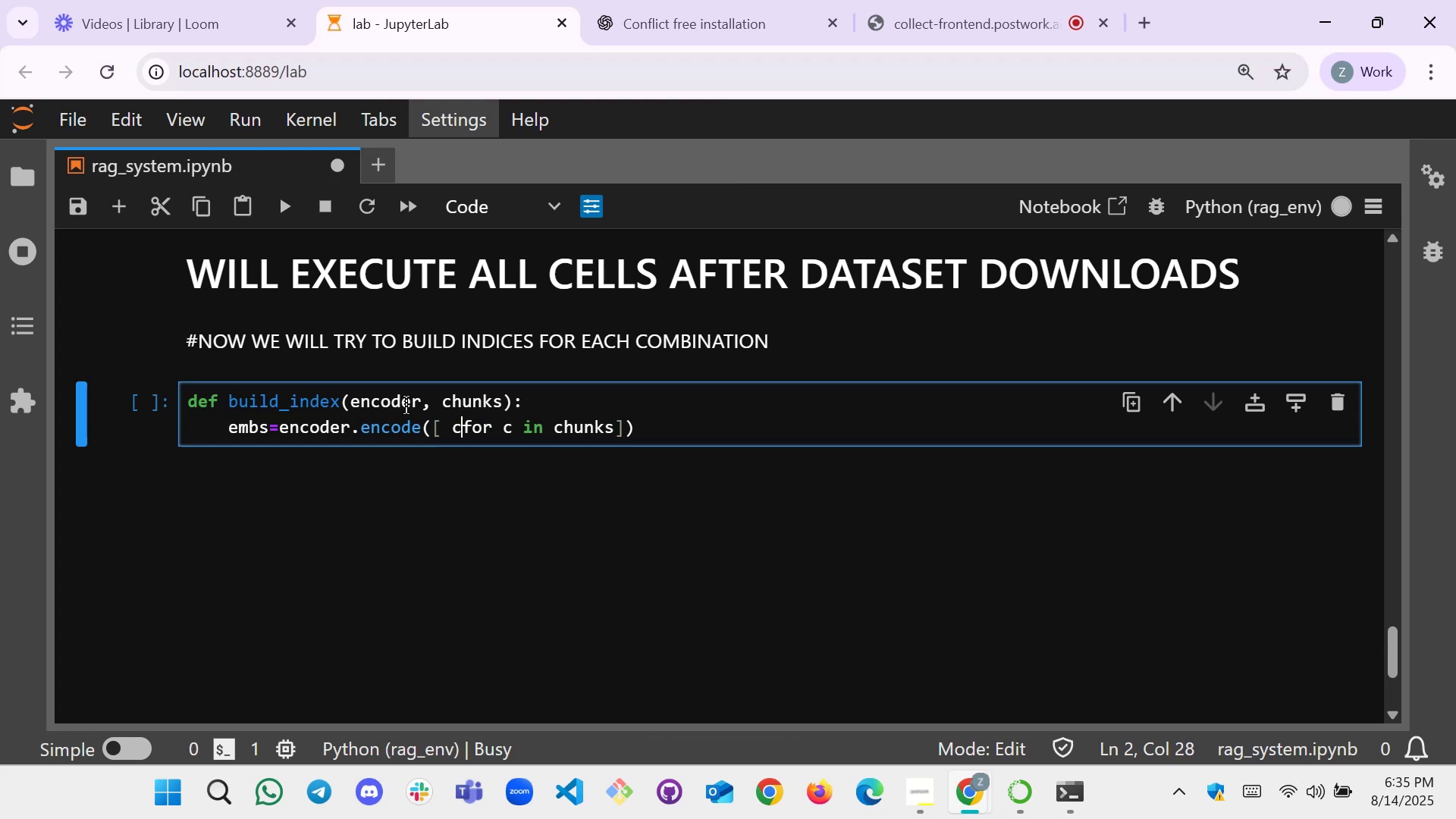 
key(BracketLeft)
 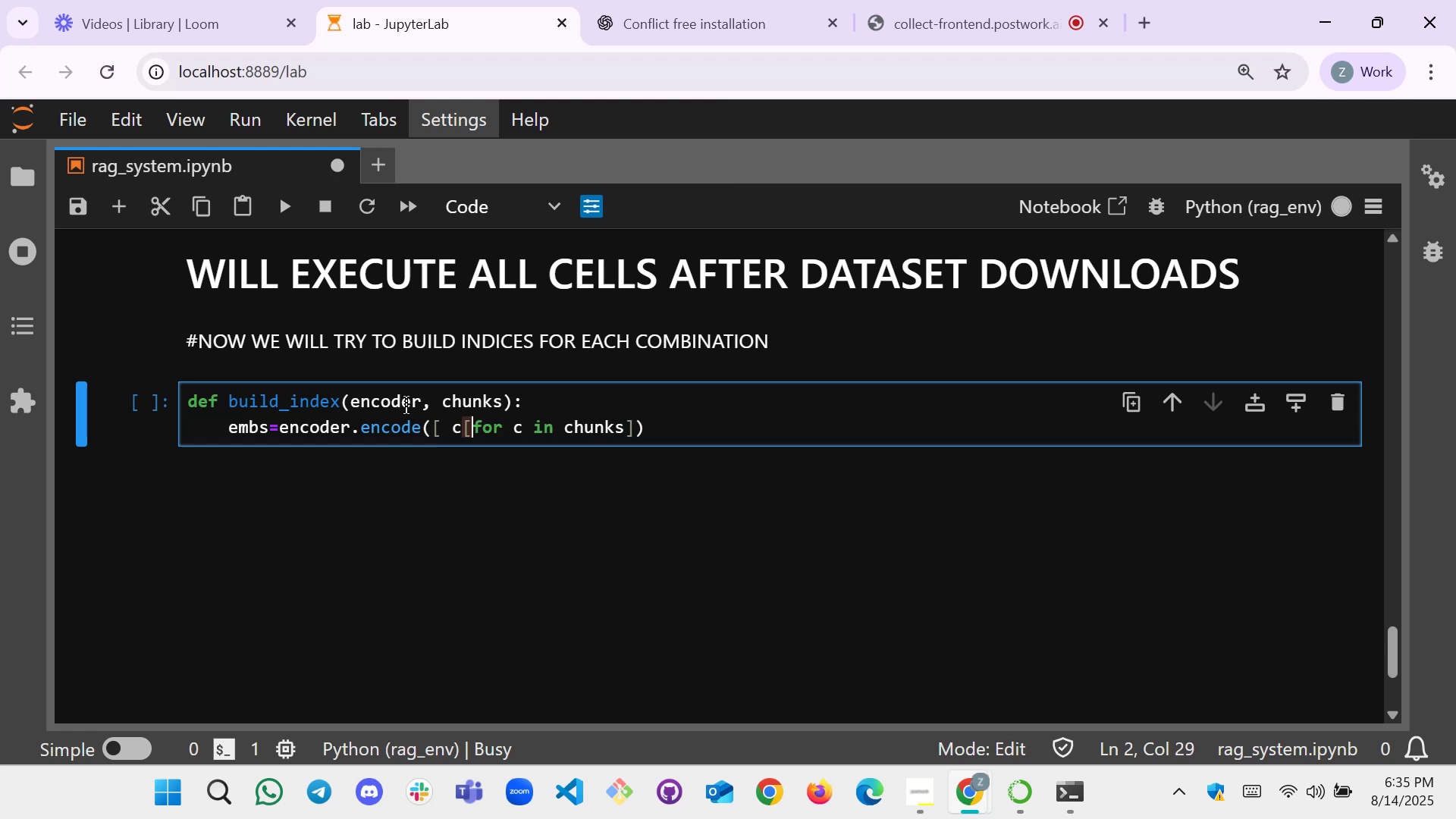 
key(BracketRight)
 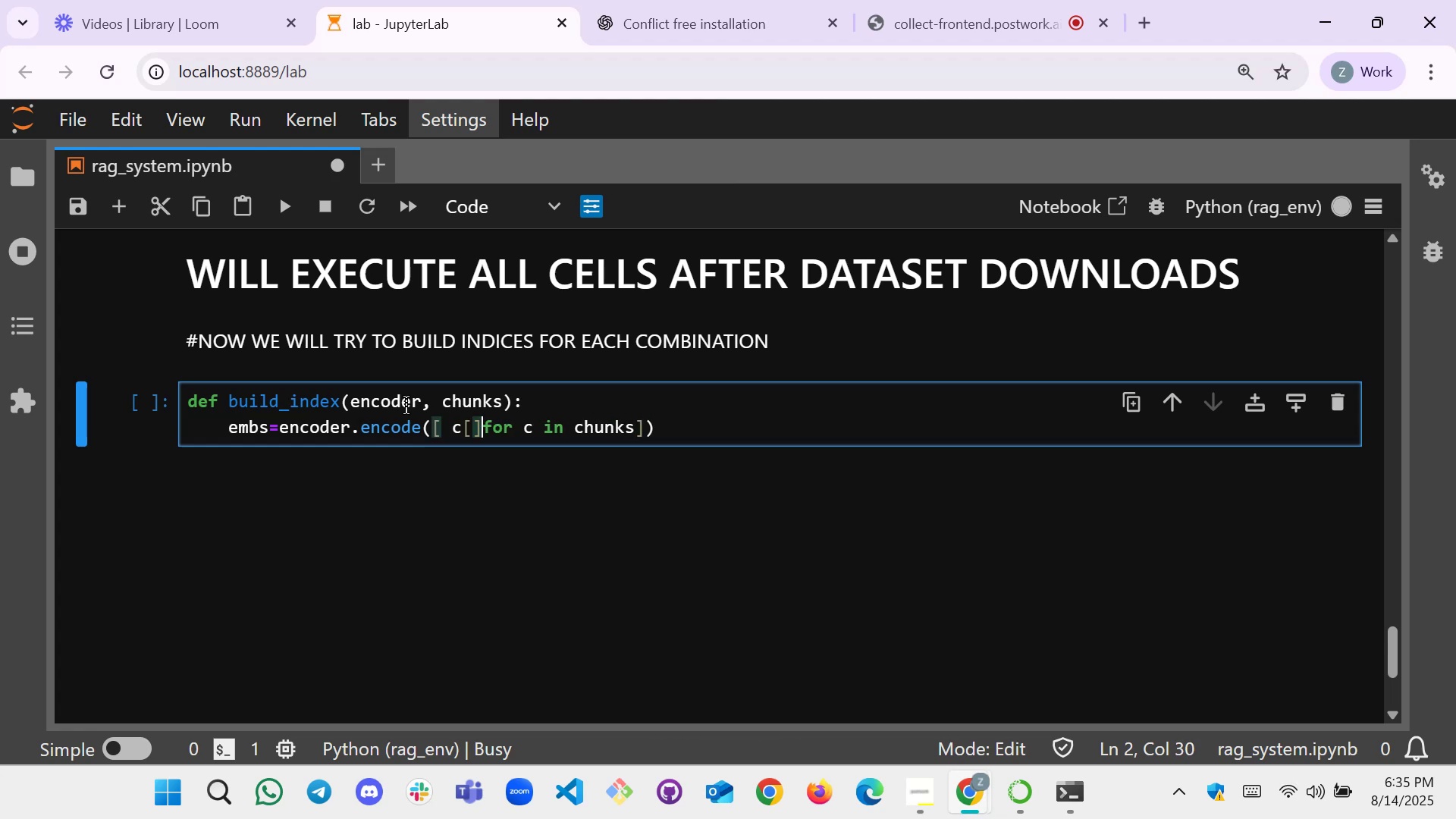 
key(ArrowLeft)
 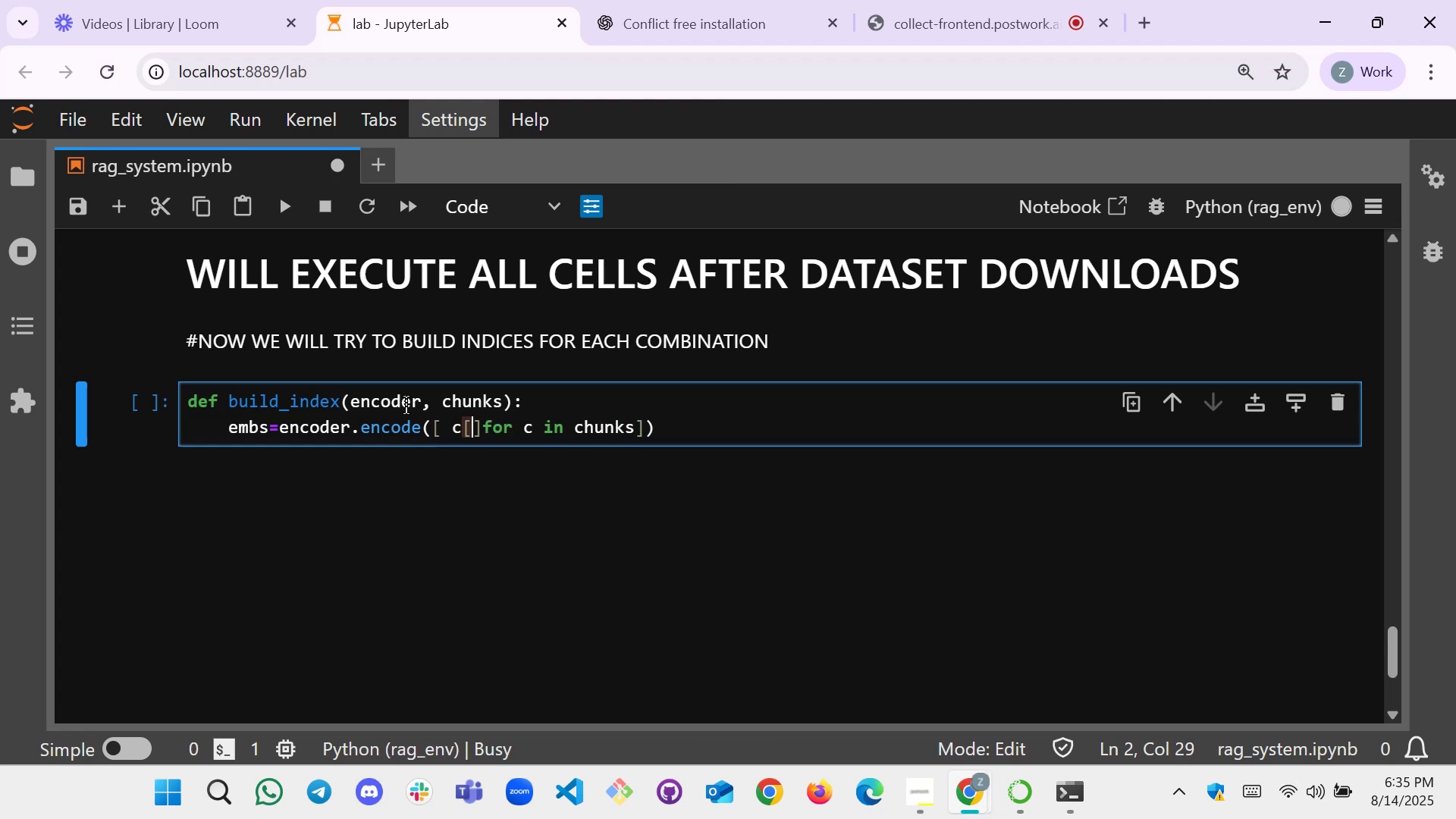 
type(TE)
key(Backspace)
key(Backspace)
type("TEXT"[End])
 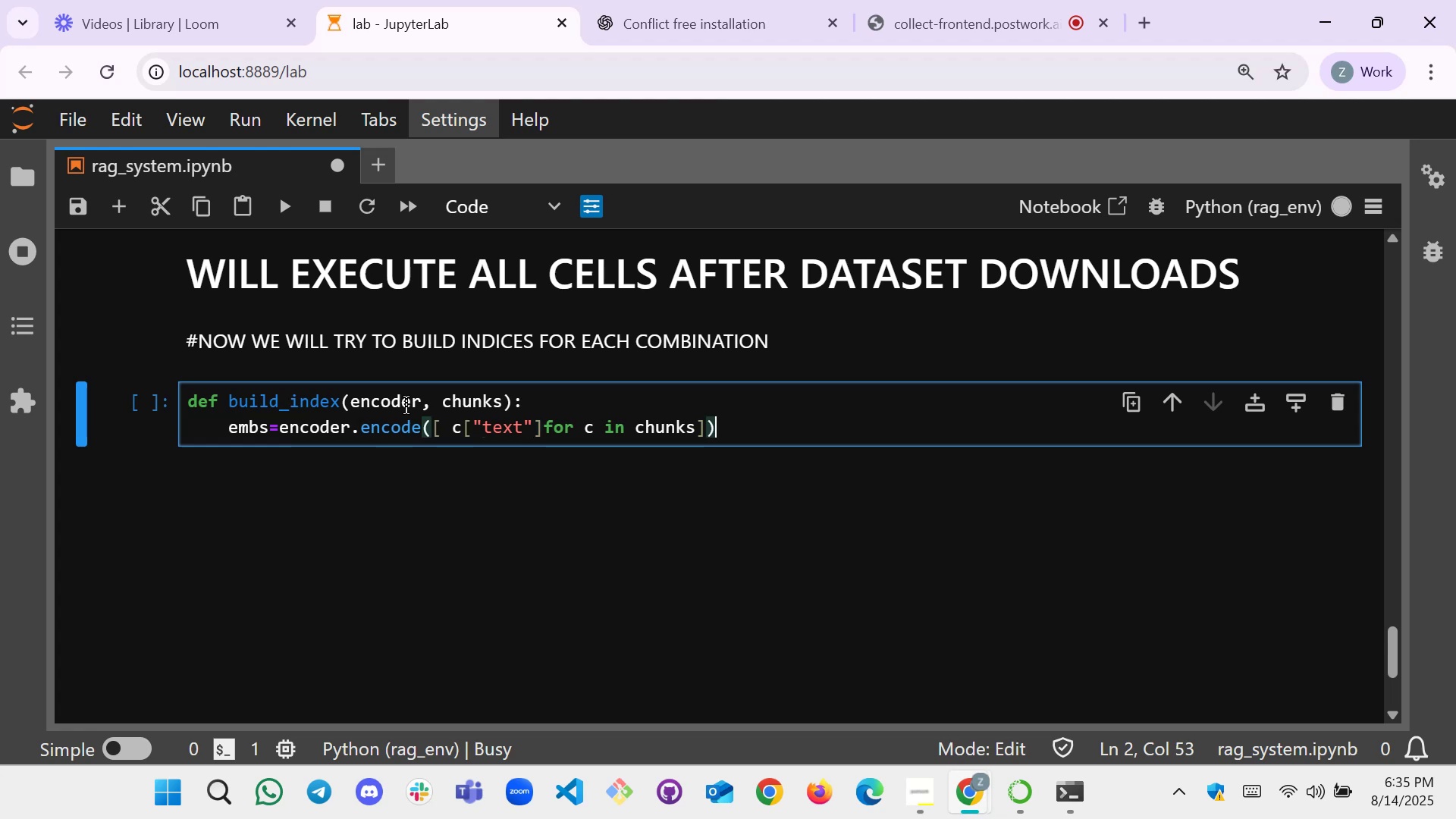 
key(Enter)
 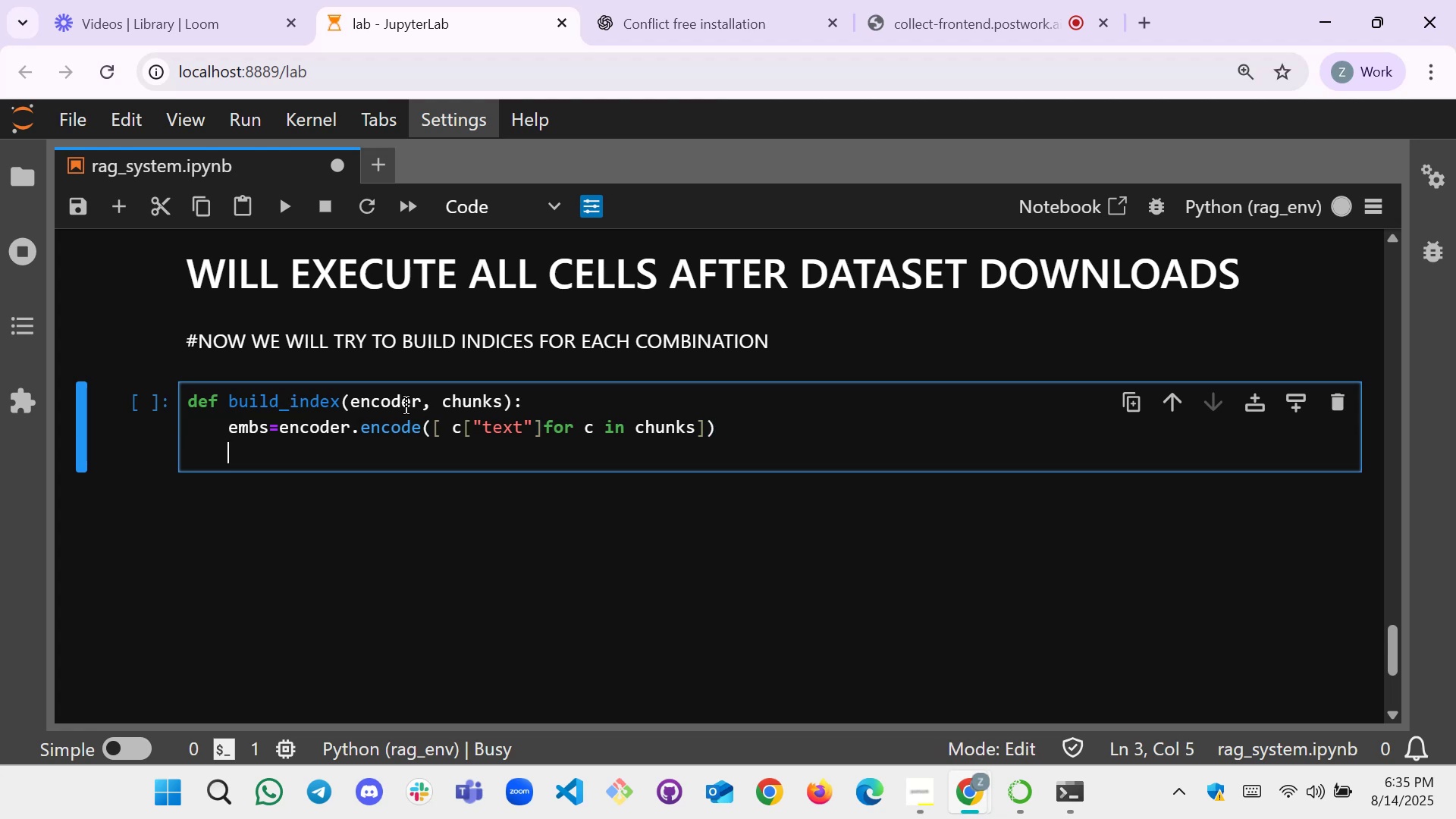 
wait(7.05)
 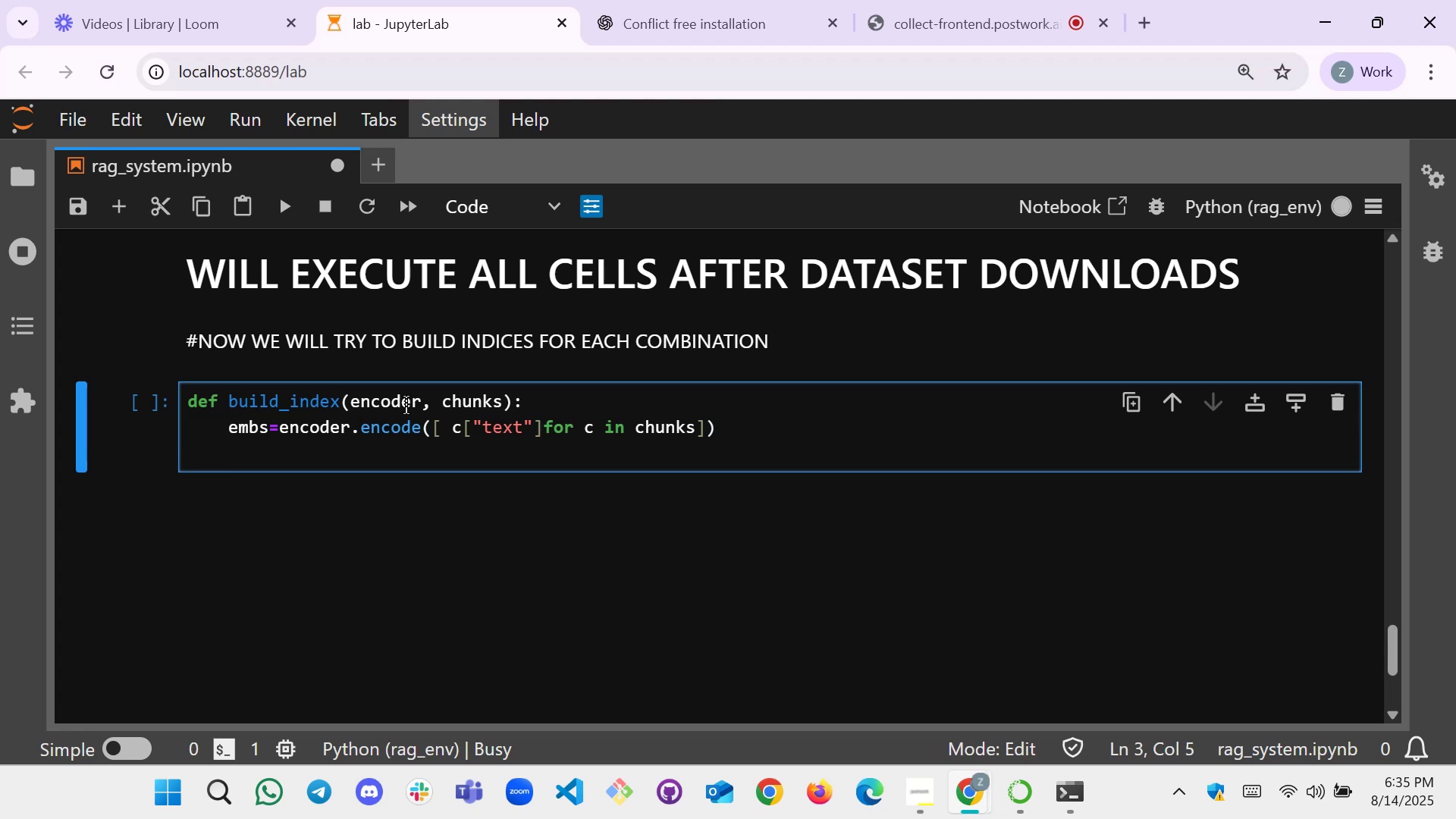 
key(Backspace)
 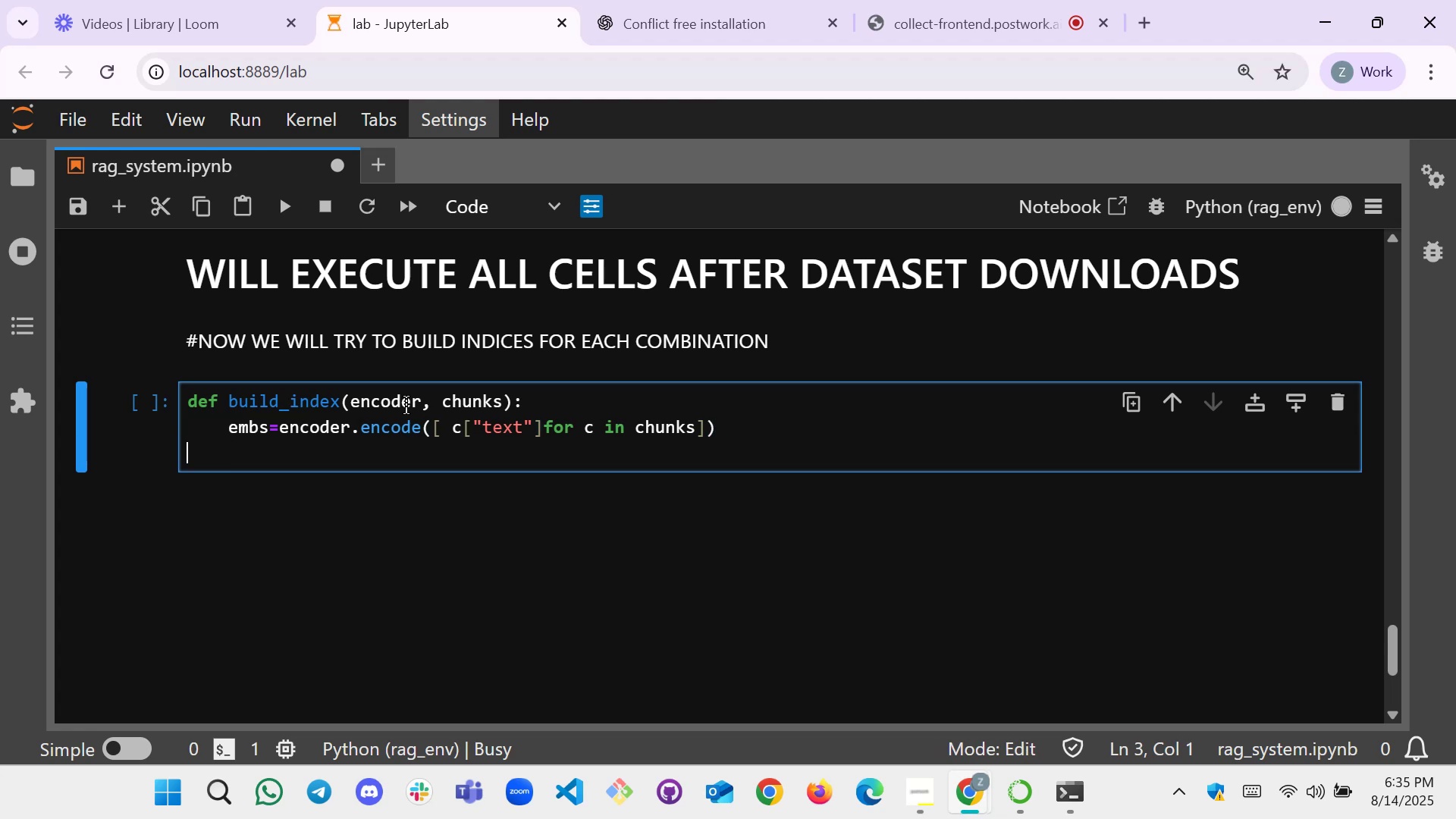 
key(Backspace)
 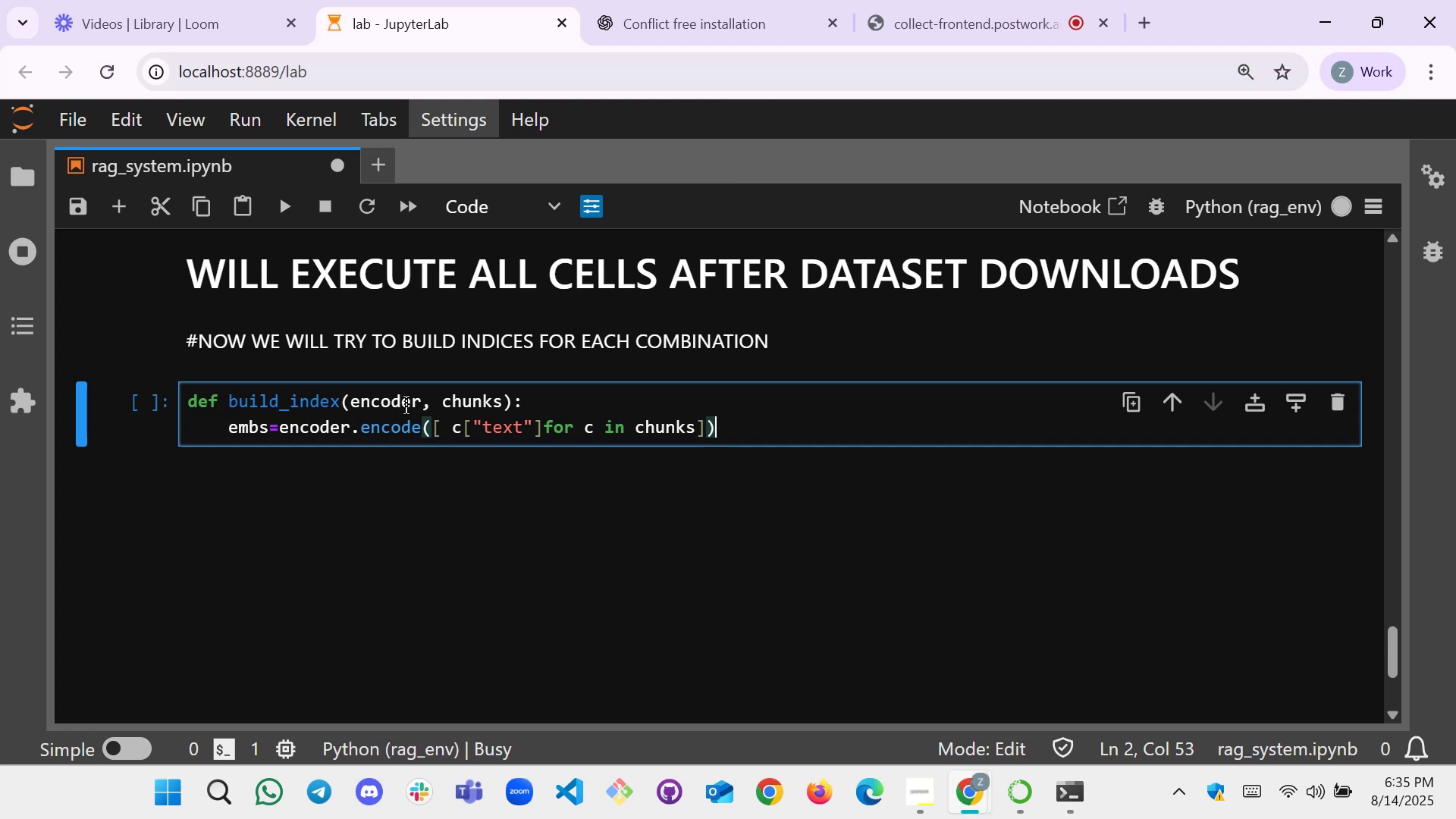 
wait(20.93)
 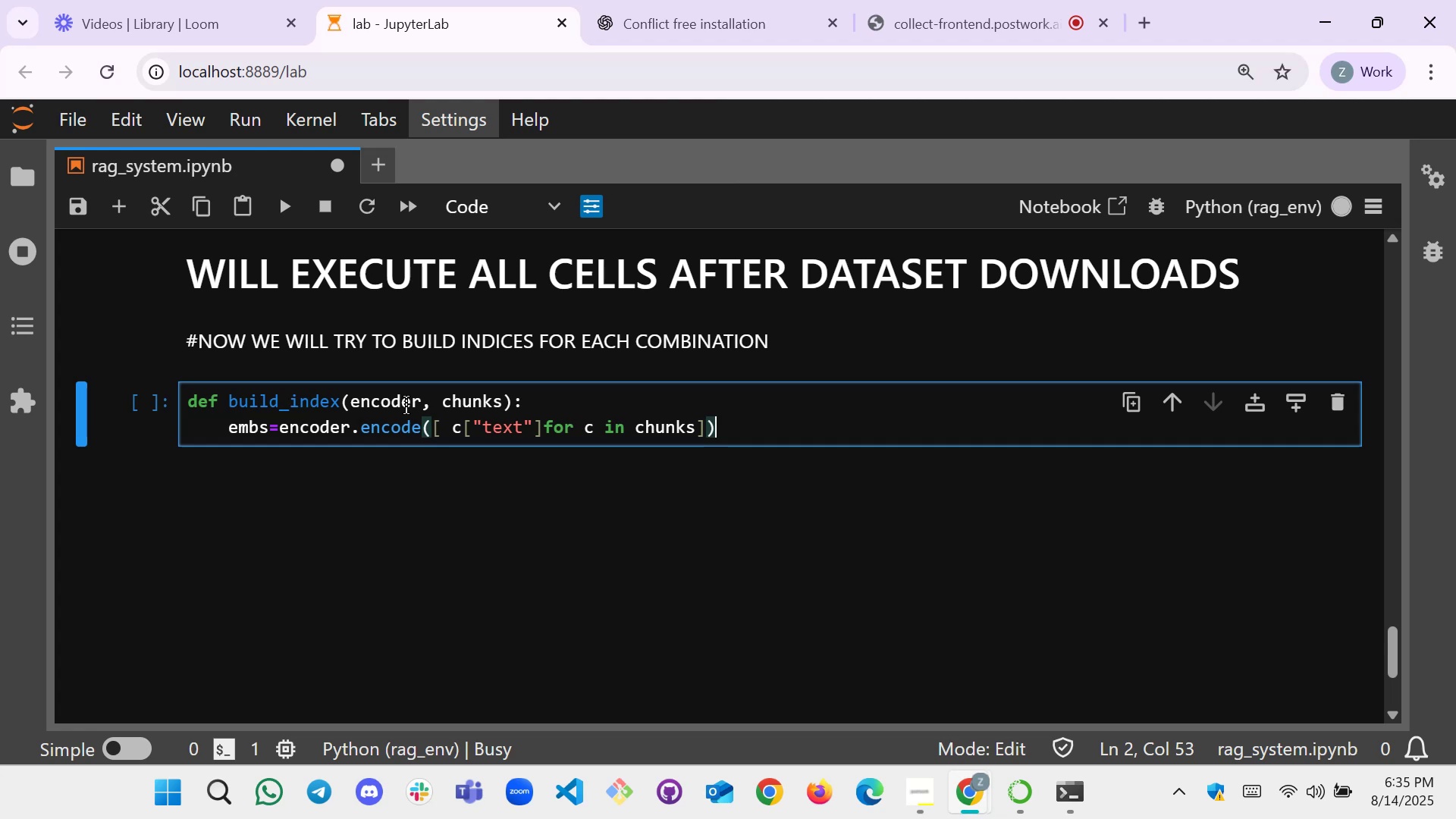 
key(ArrowLeft)
 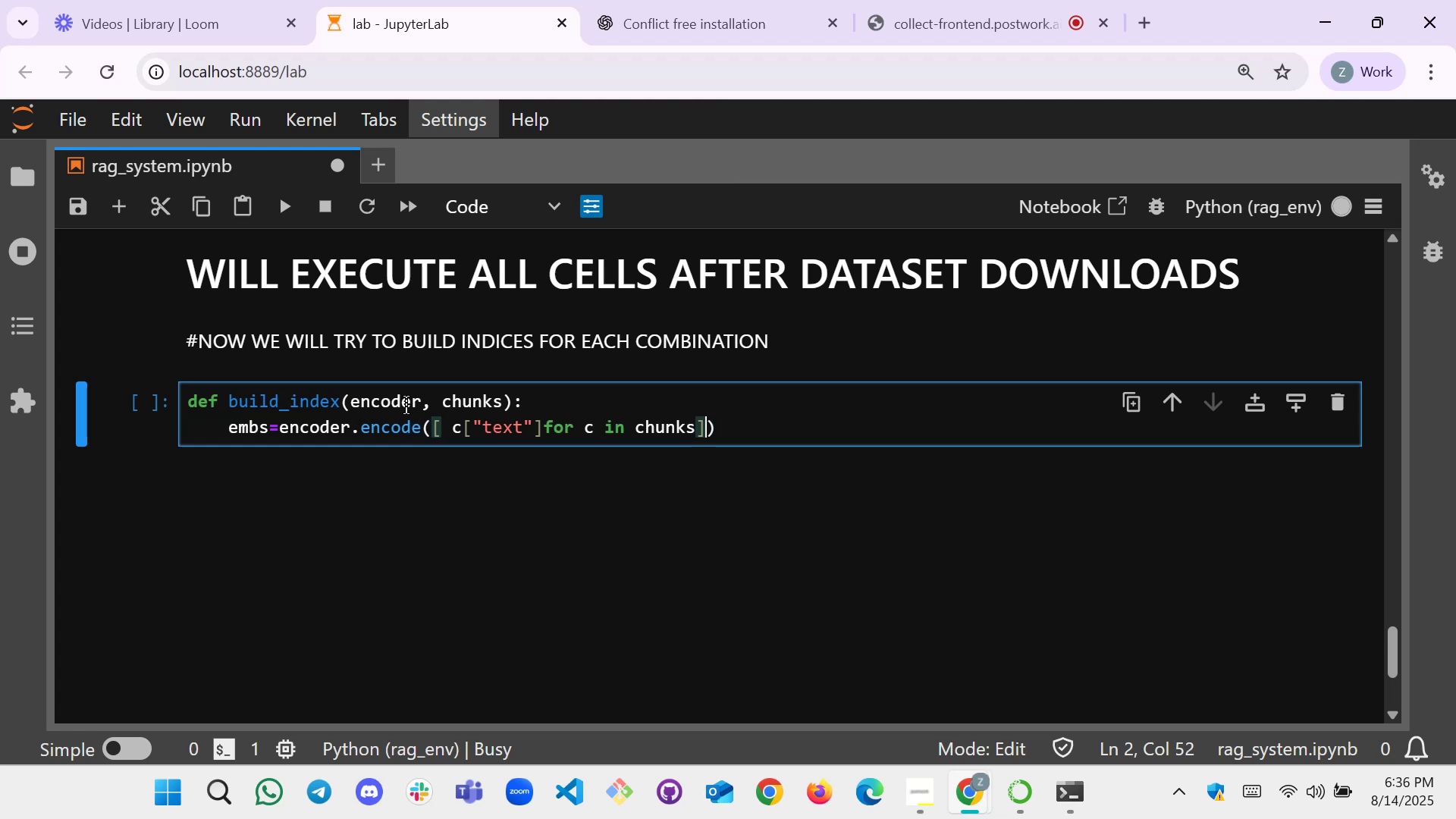 
key(Comma)
 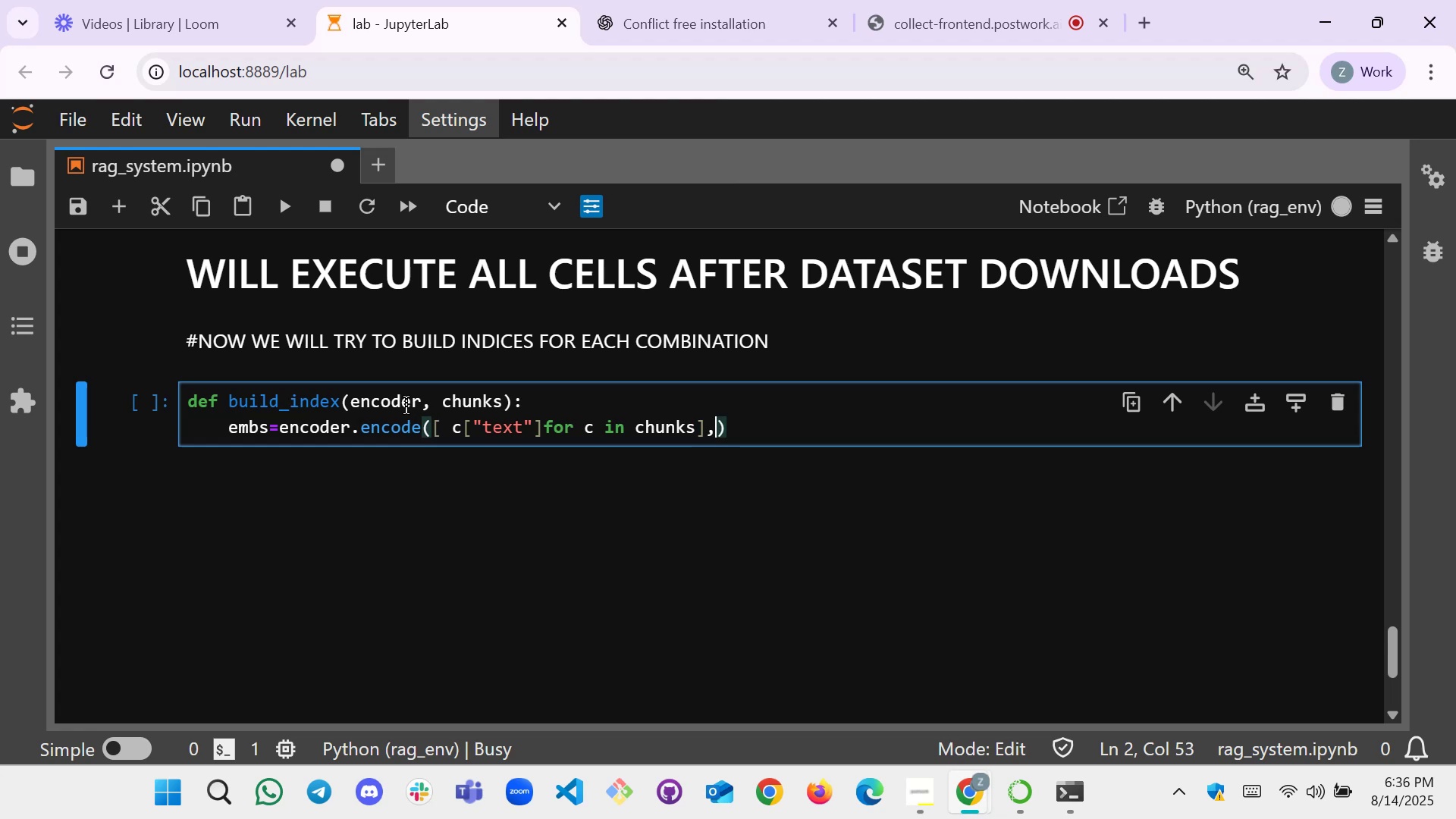 
key(BracketRight)
 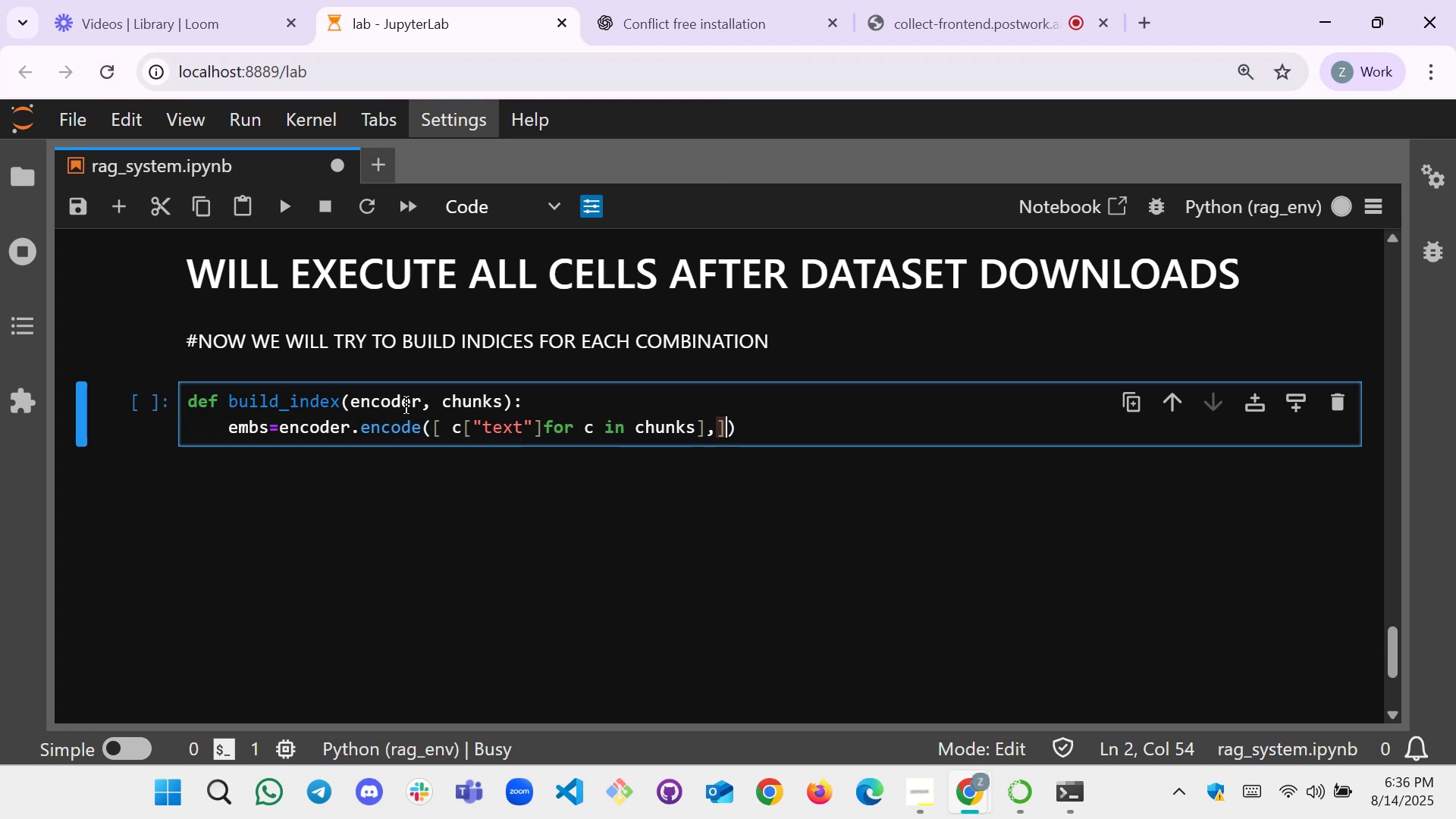 
key(BracketRight)
 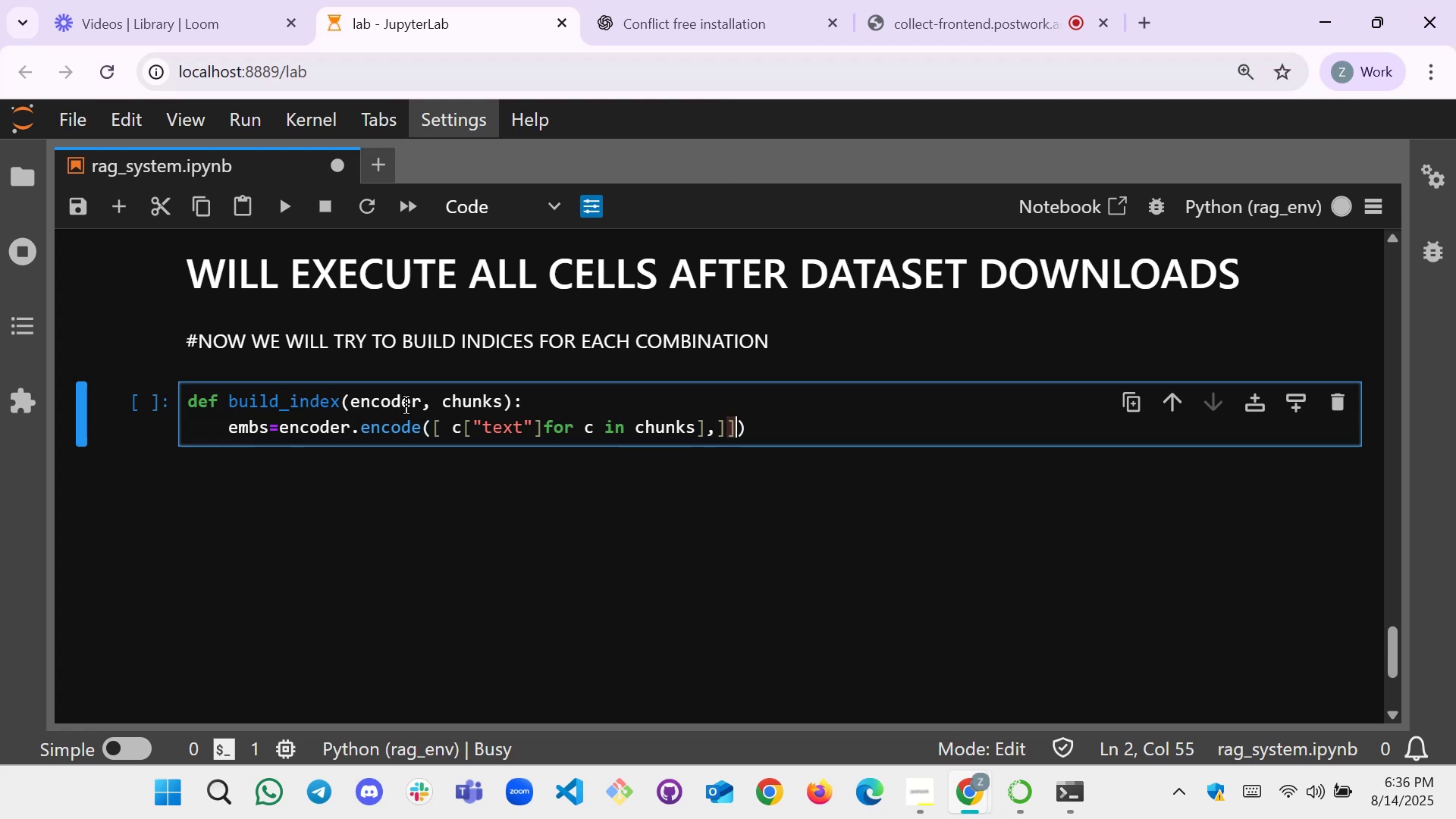 
key(Backspace)
 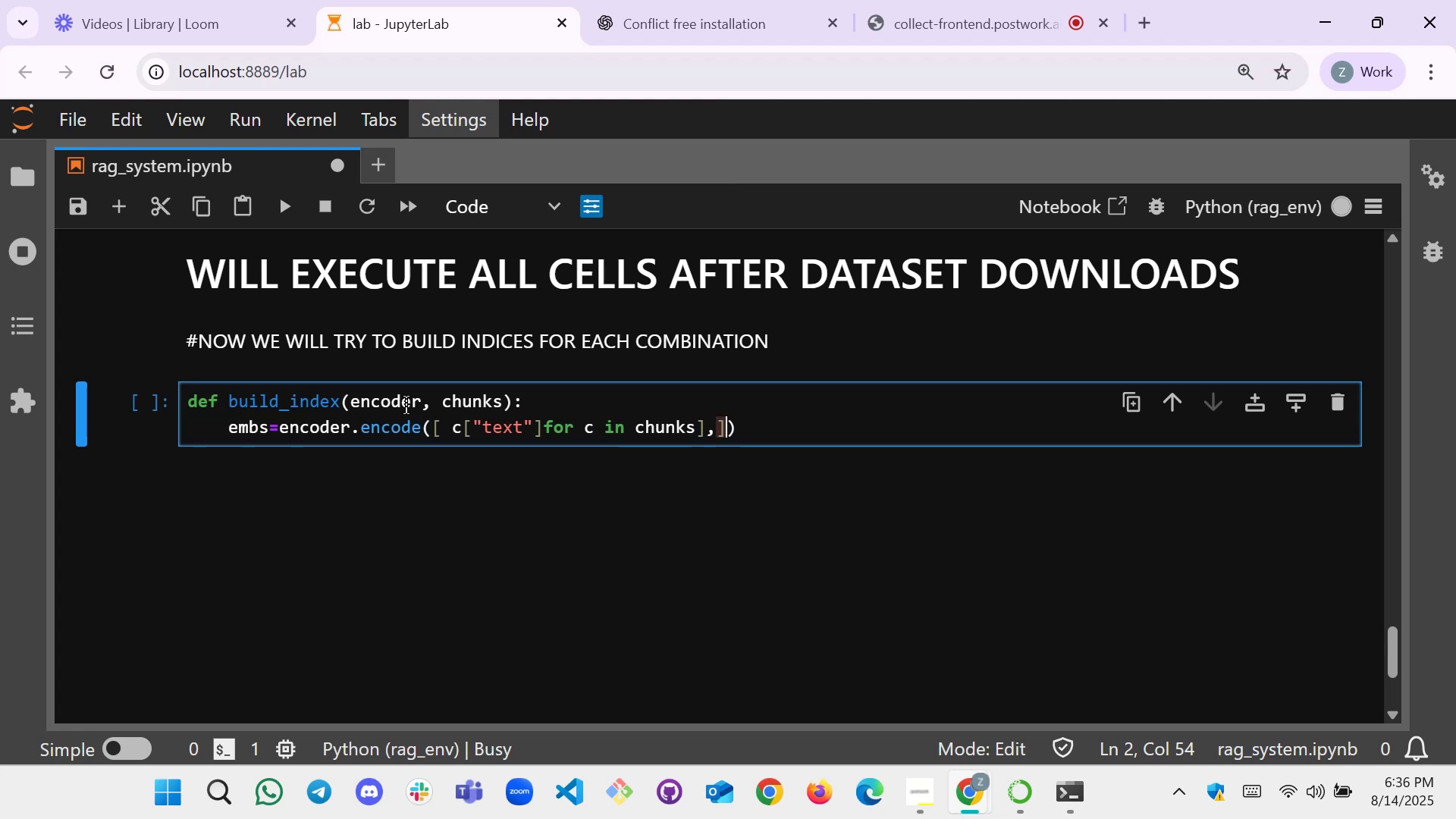 
key(Backspace)
 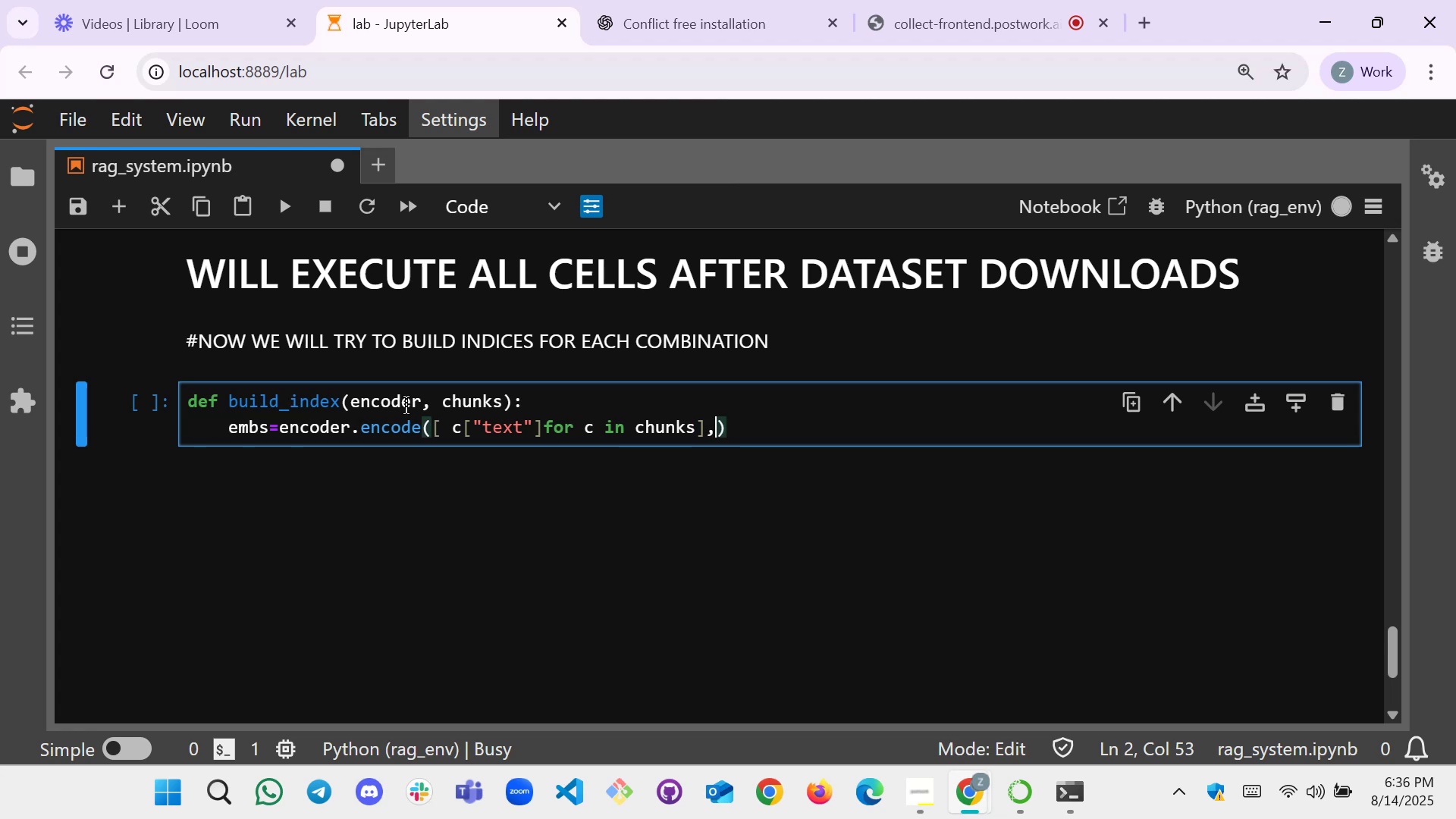 
key(Enter)
 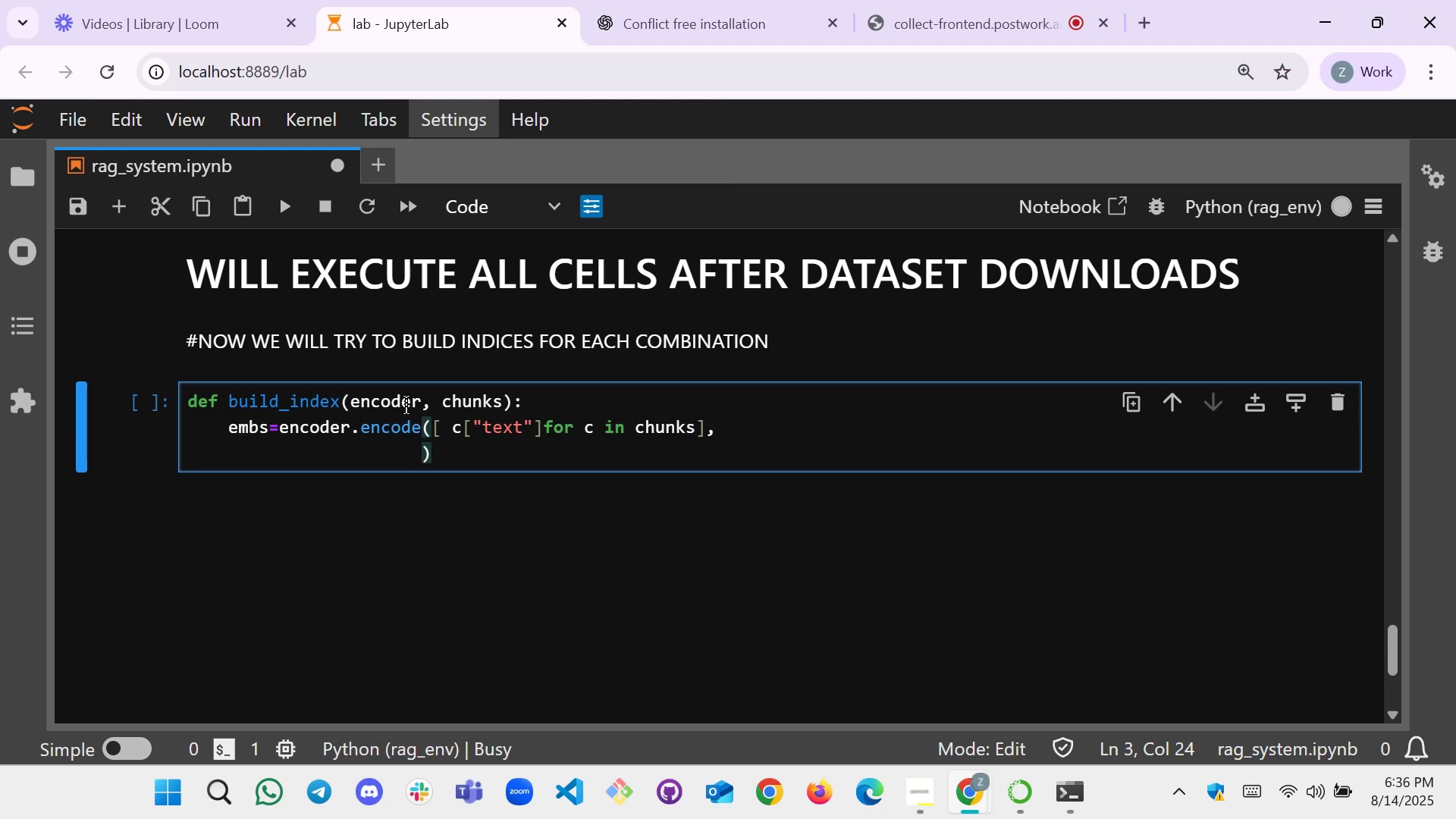 
key(Enter)
 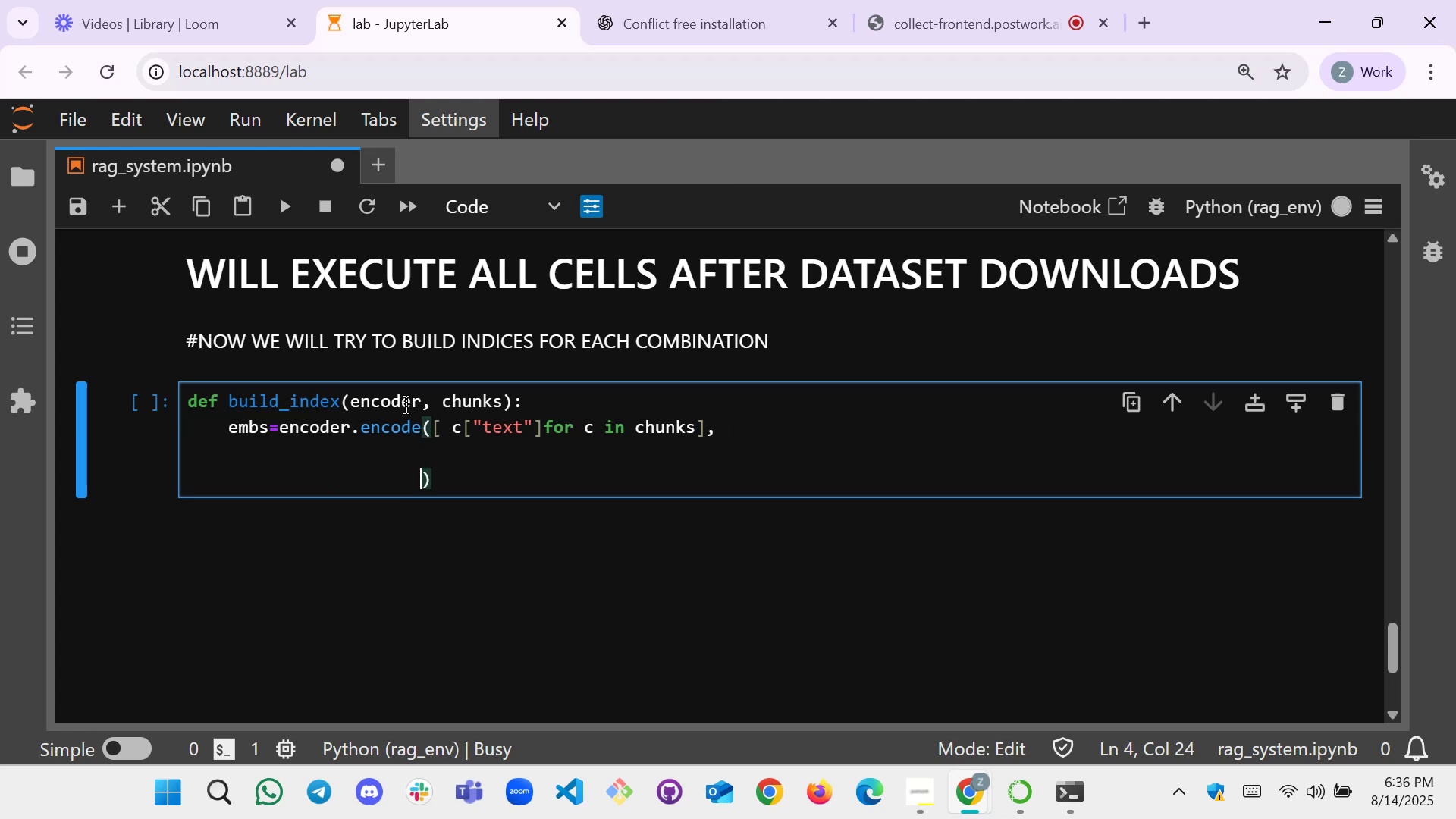 
key(Enter)
 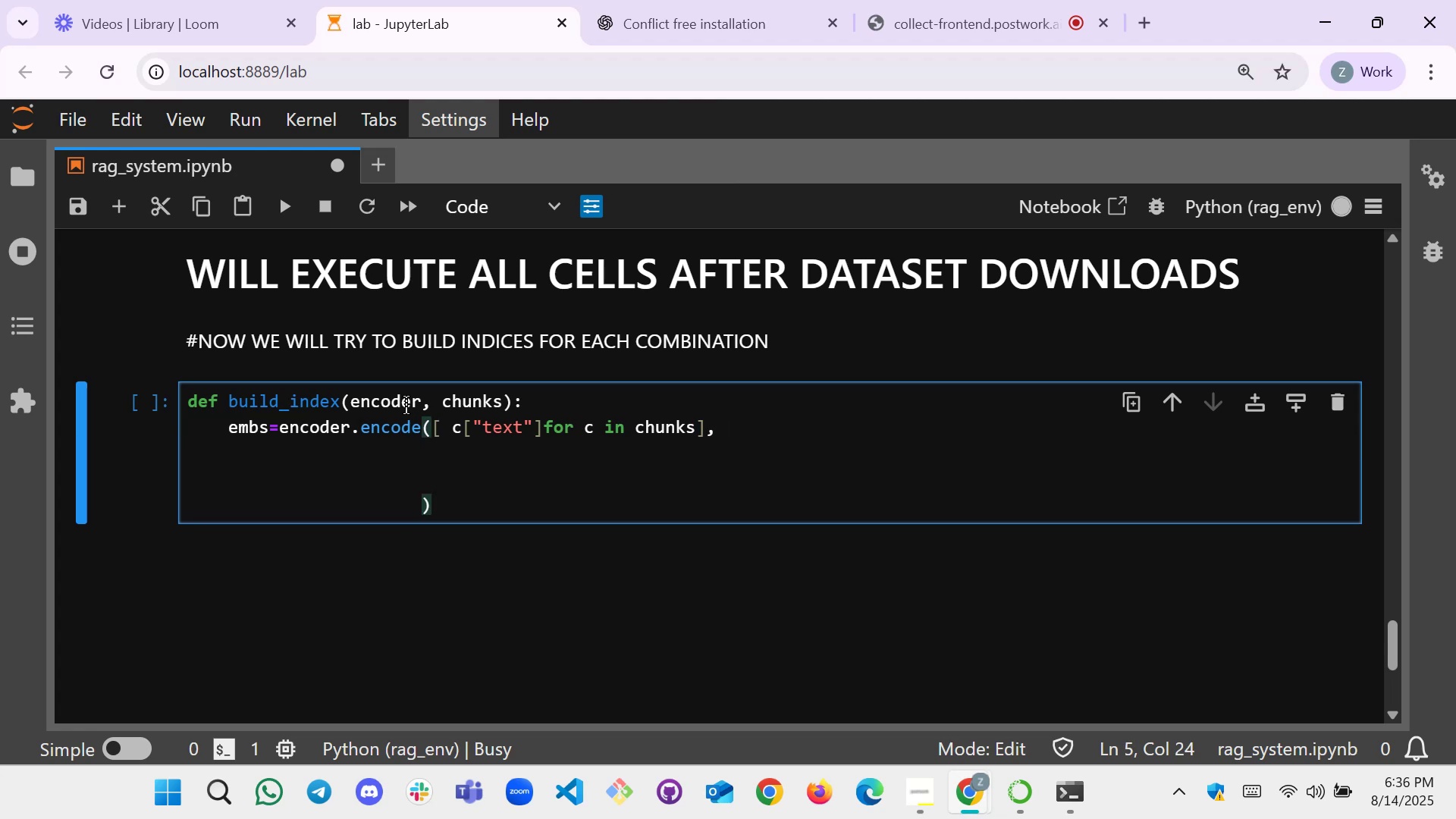 
key(ArrowUp)
 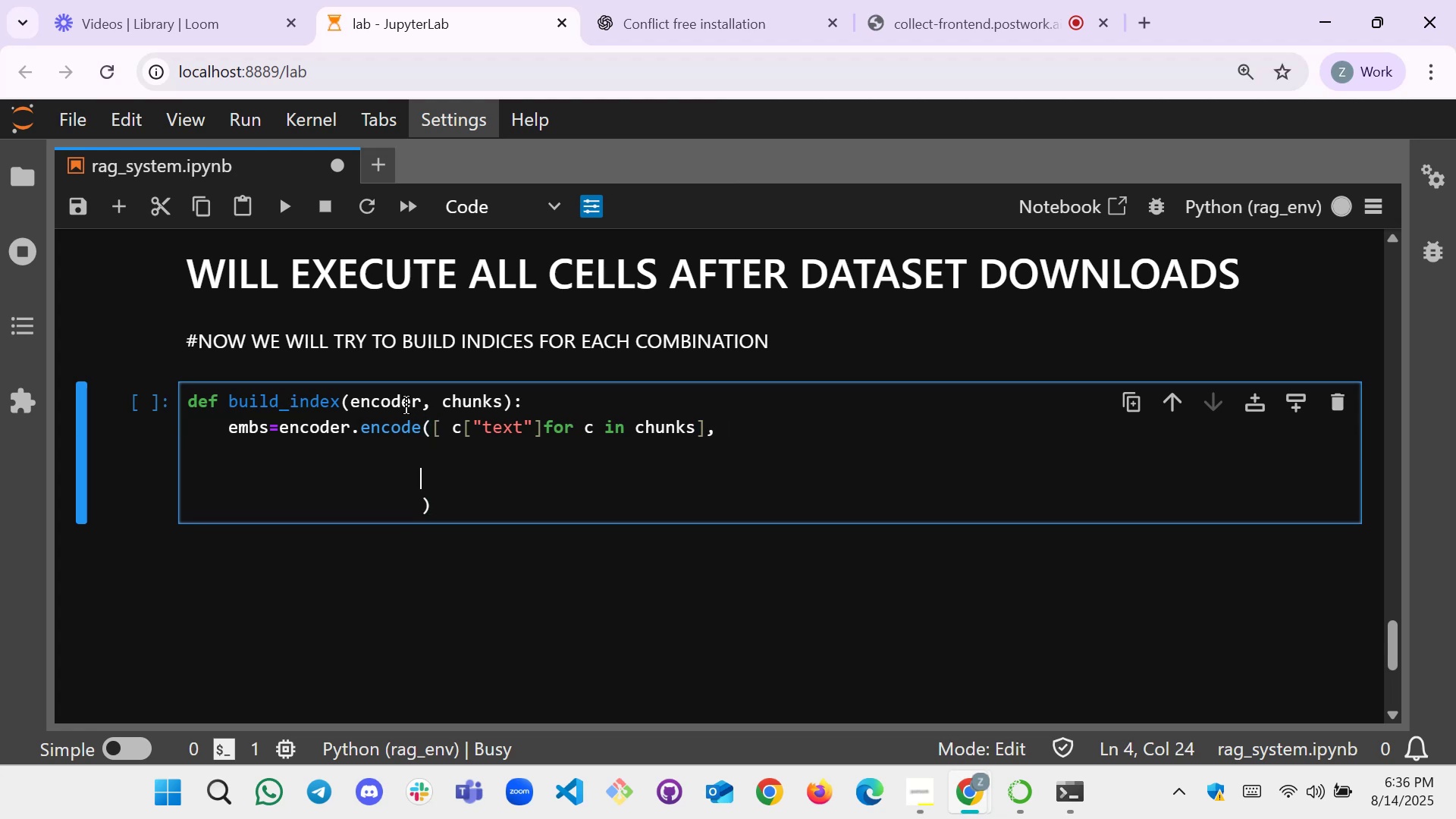 
key(ArrowUp)
 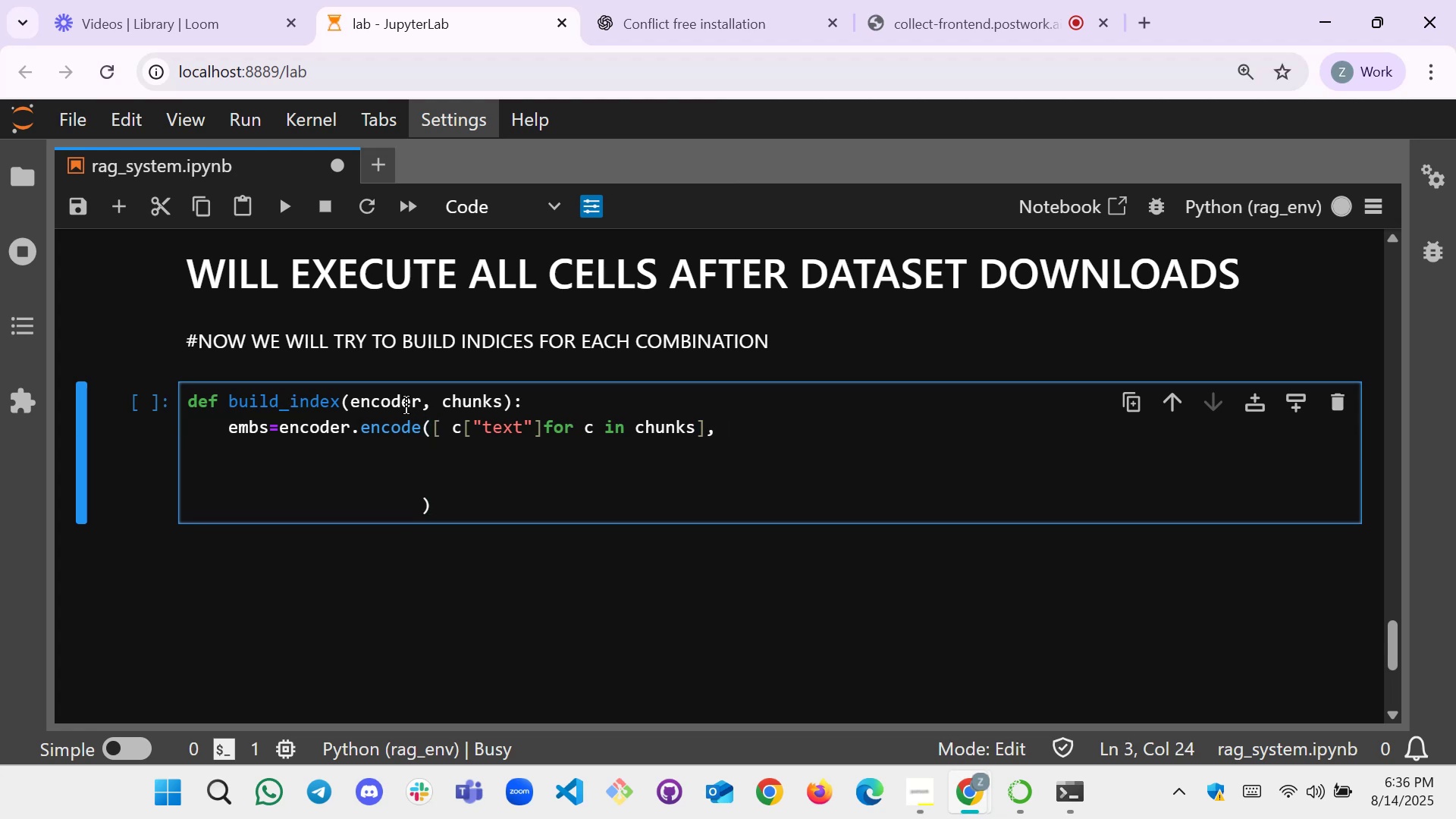 
key(Backspace)
 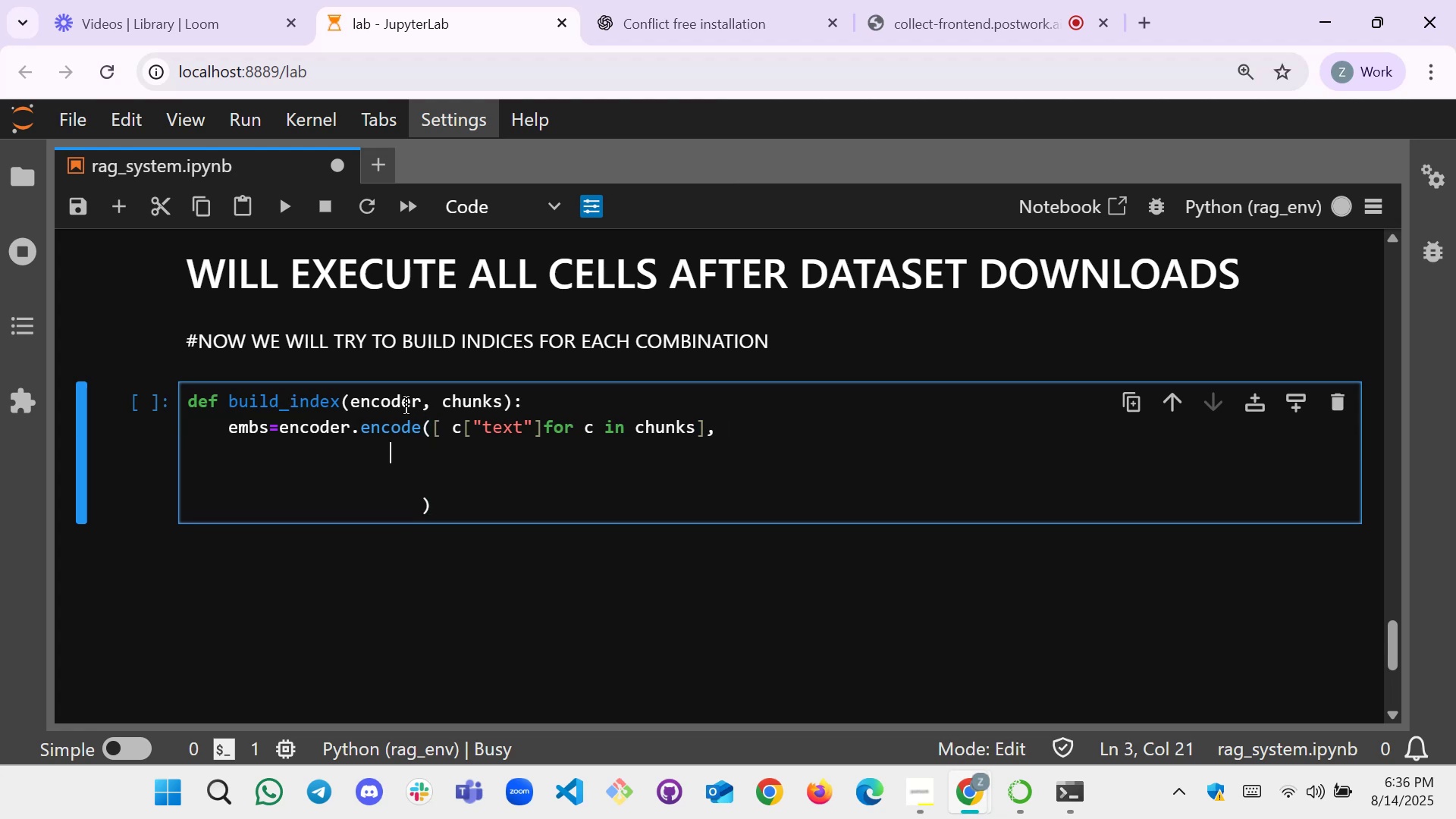 
key(Backspace)
 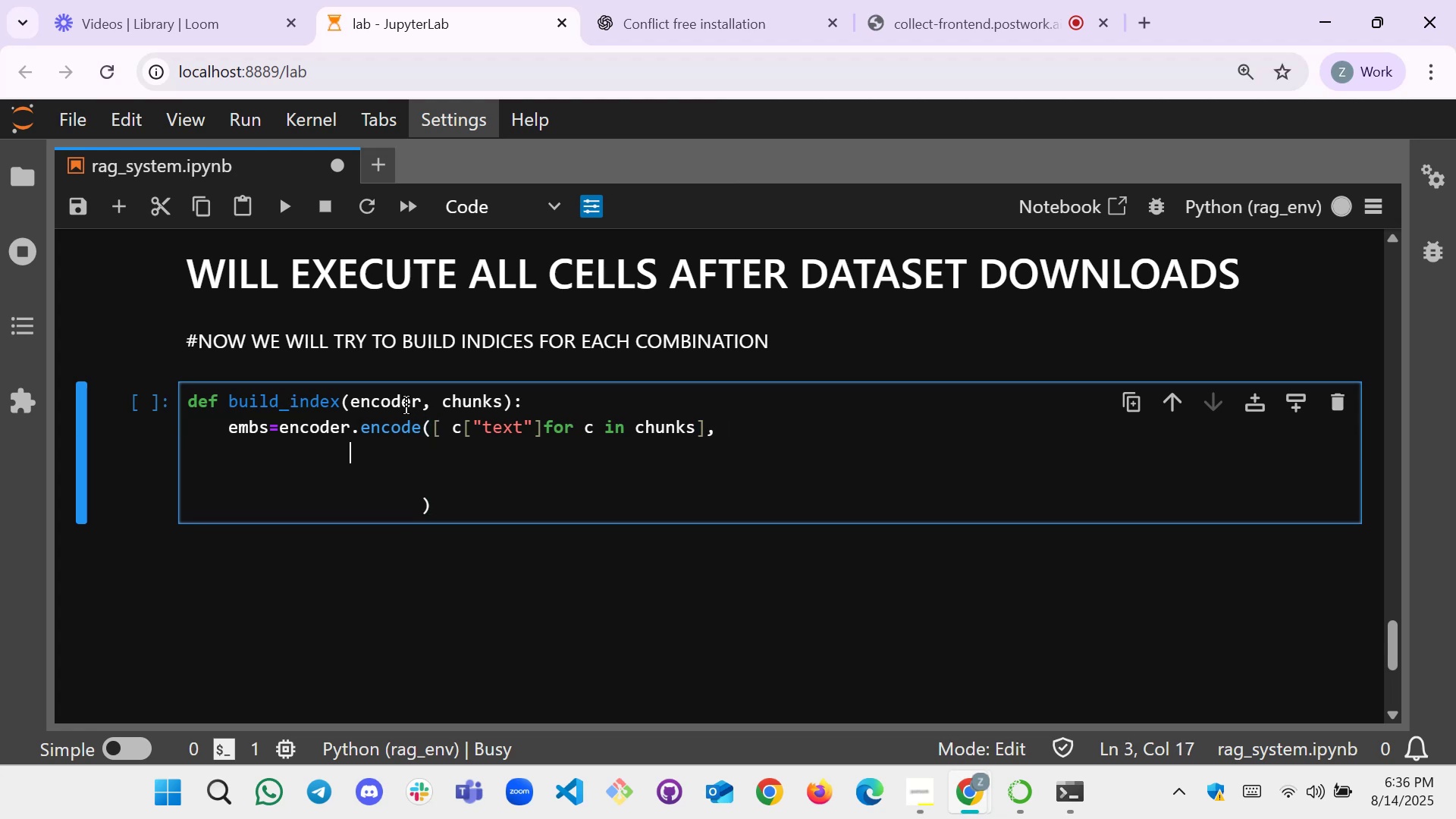 
key(Backspace)
 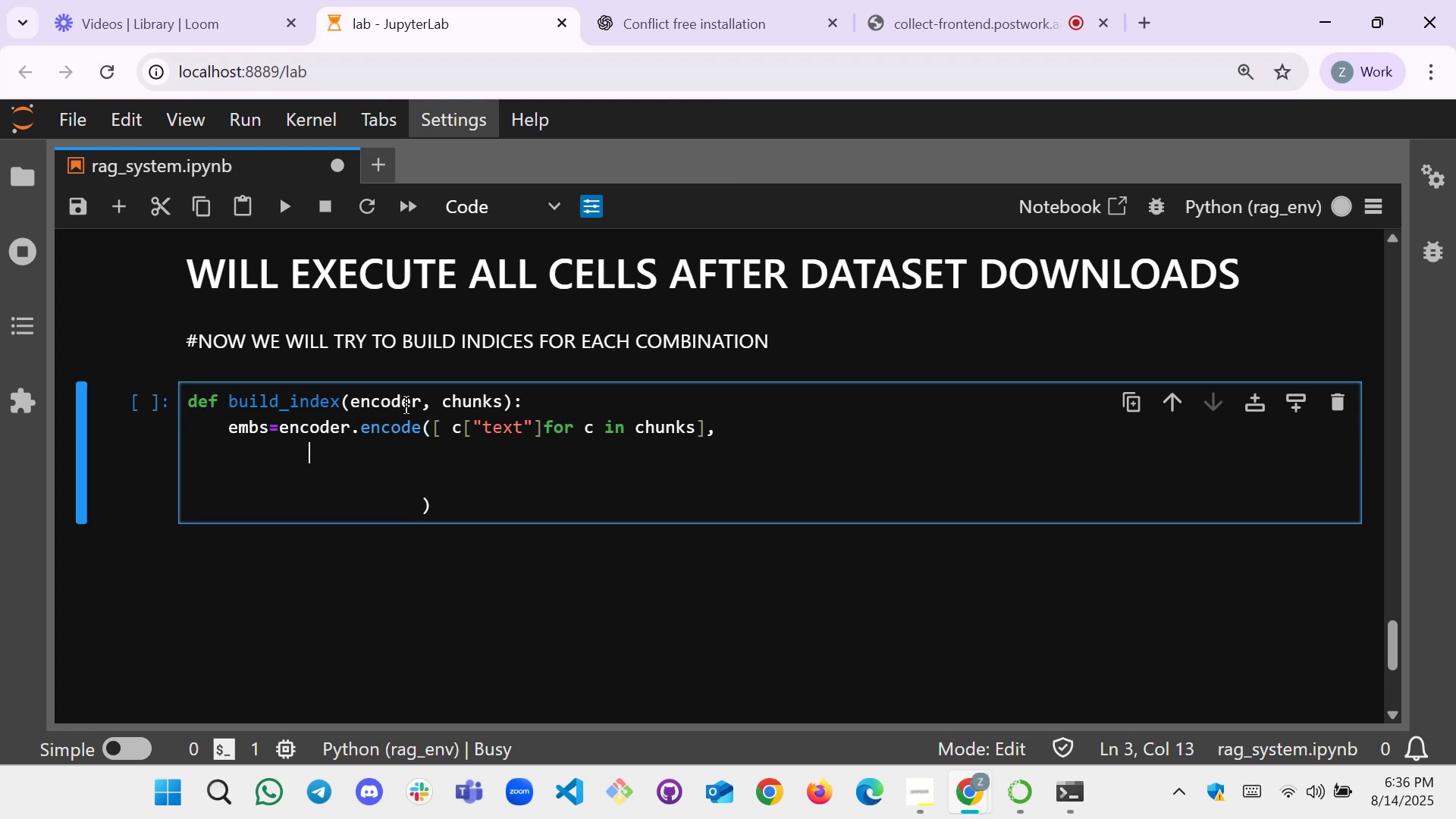 
key(Backspace)
 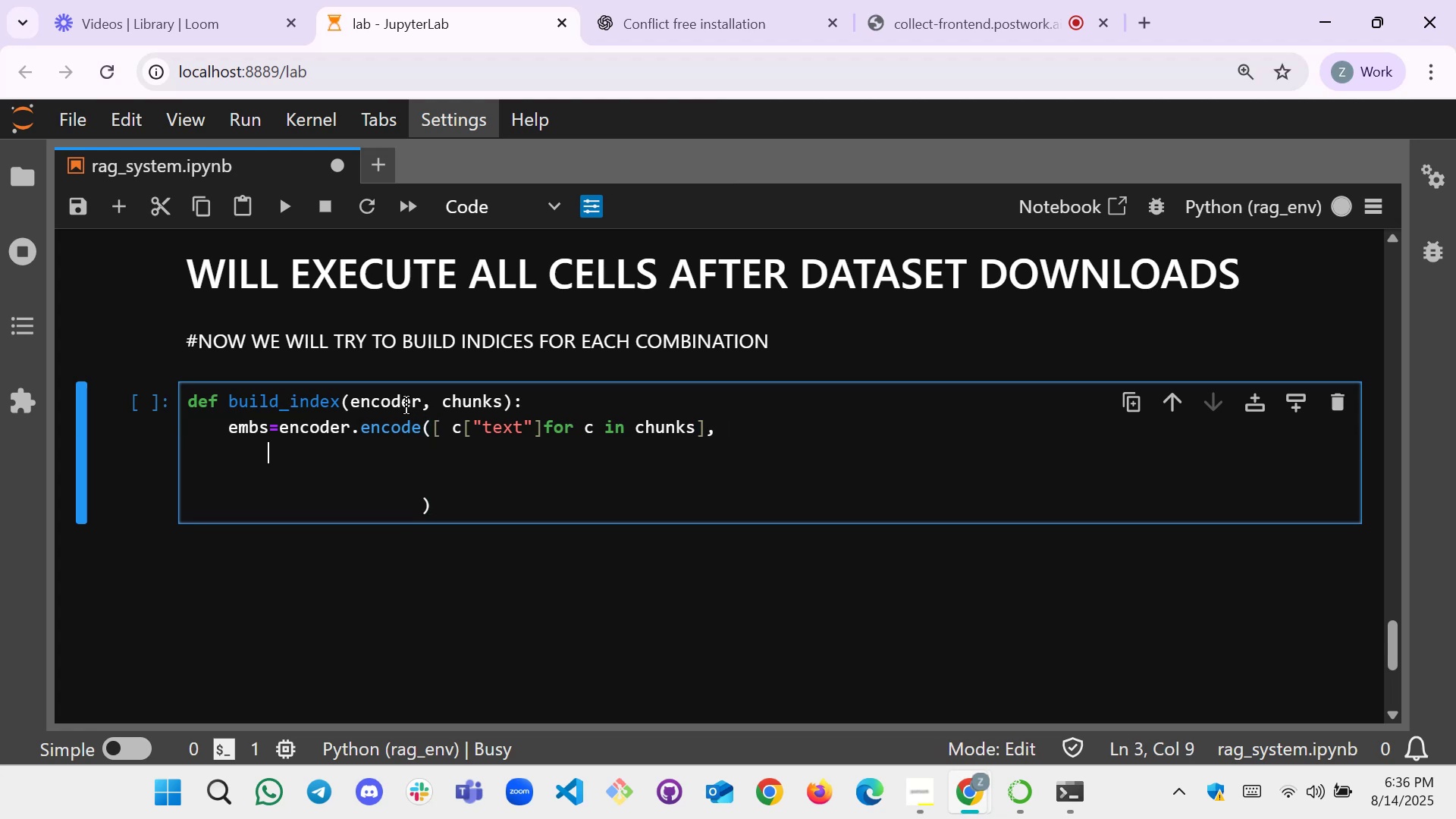 
key(Backspace)
 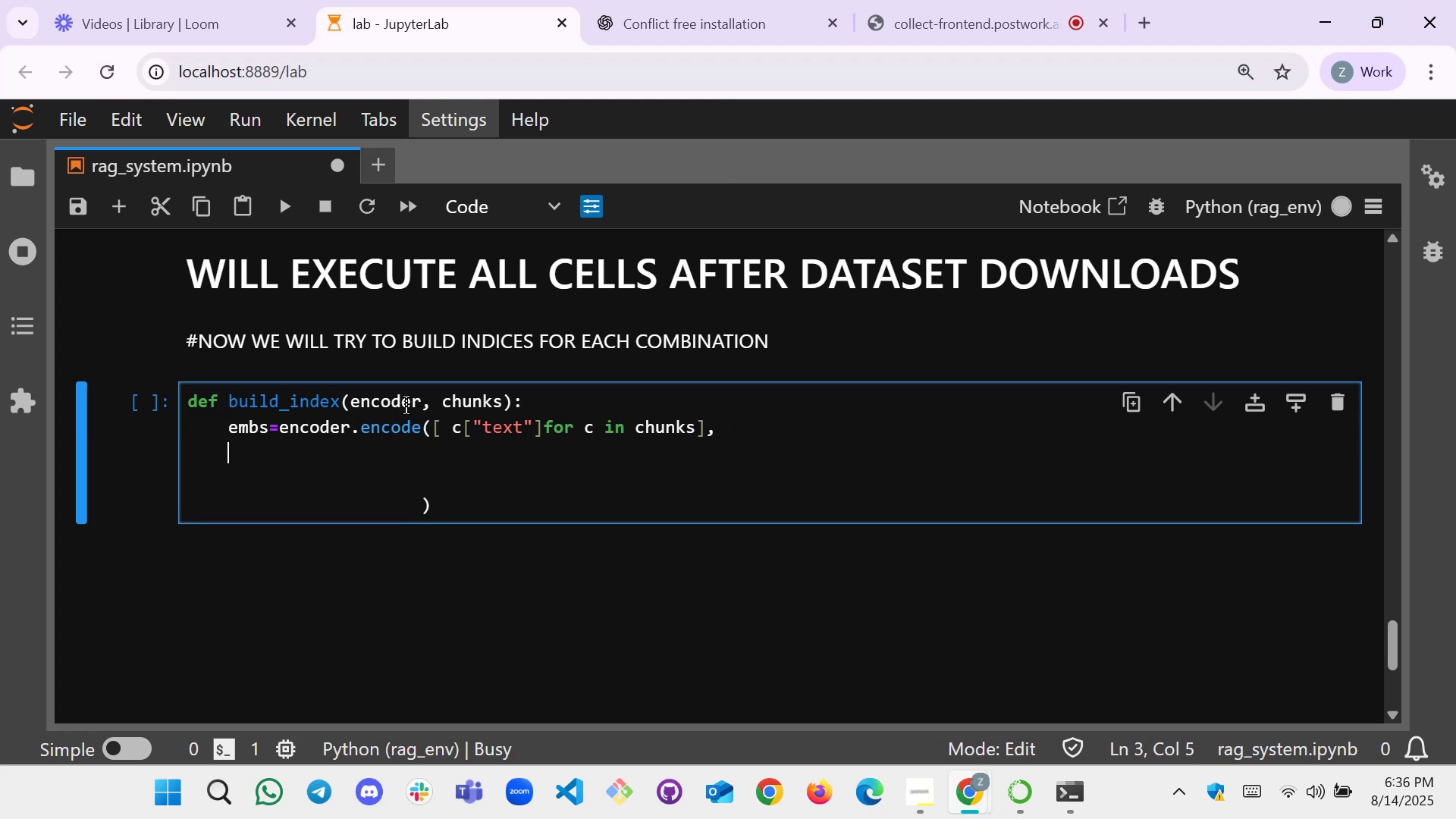 
key(Backspace)
 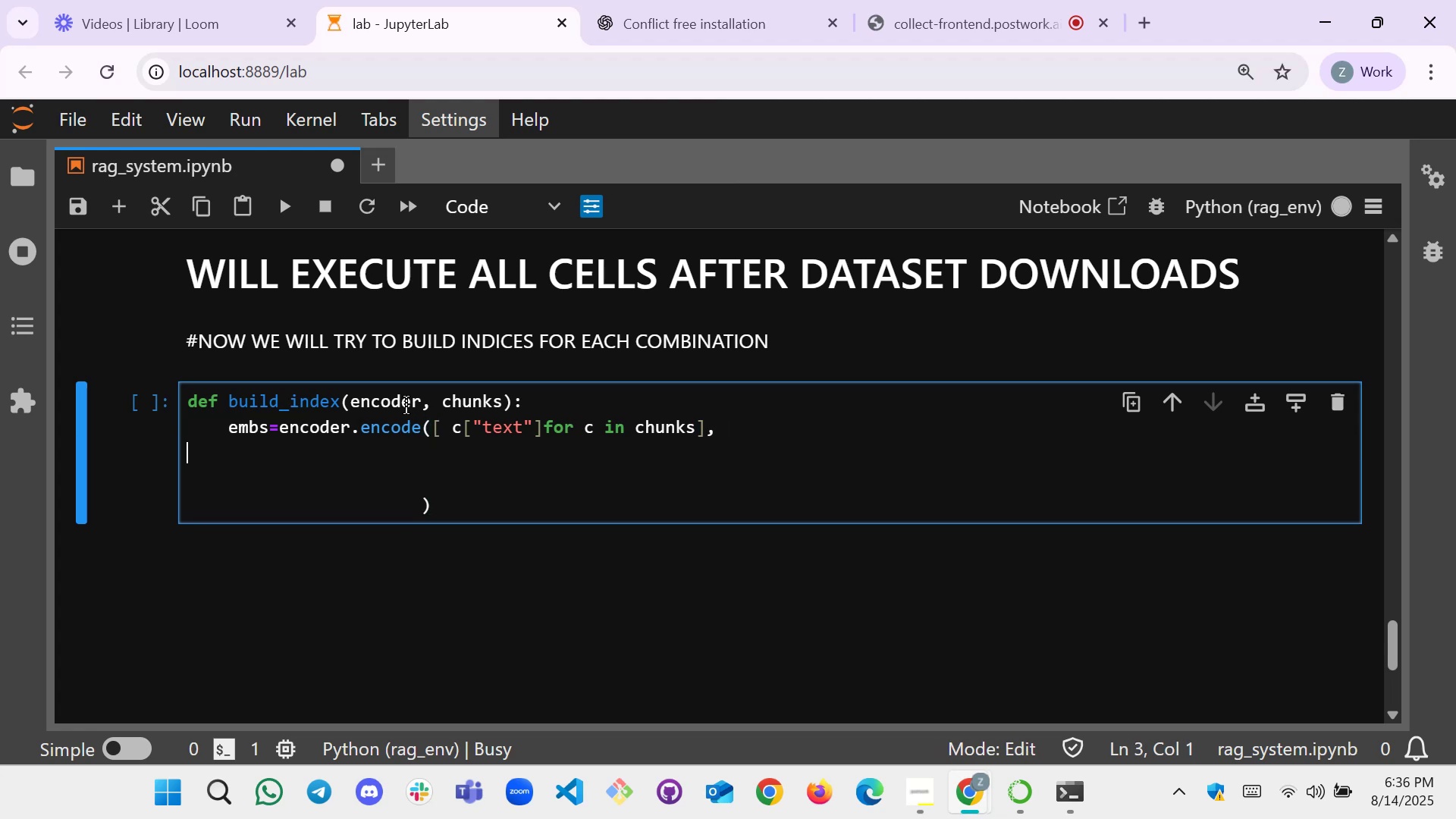 
key(Tab)
 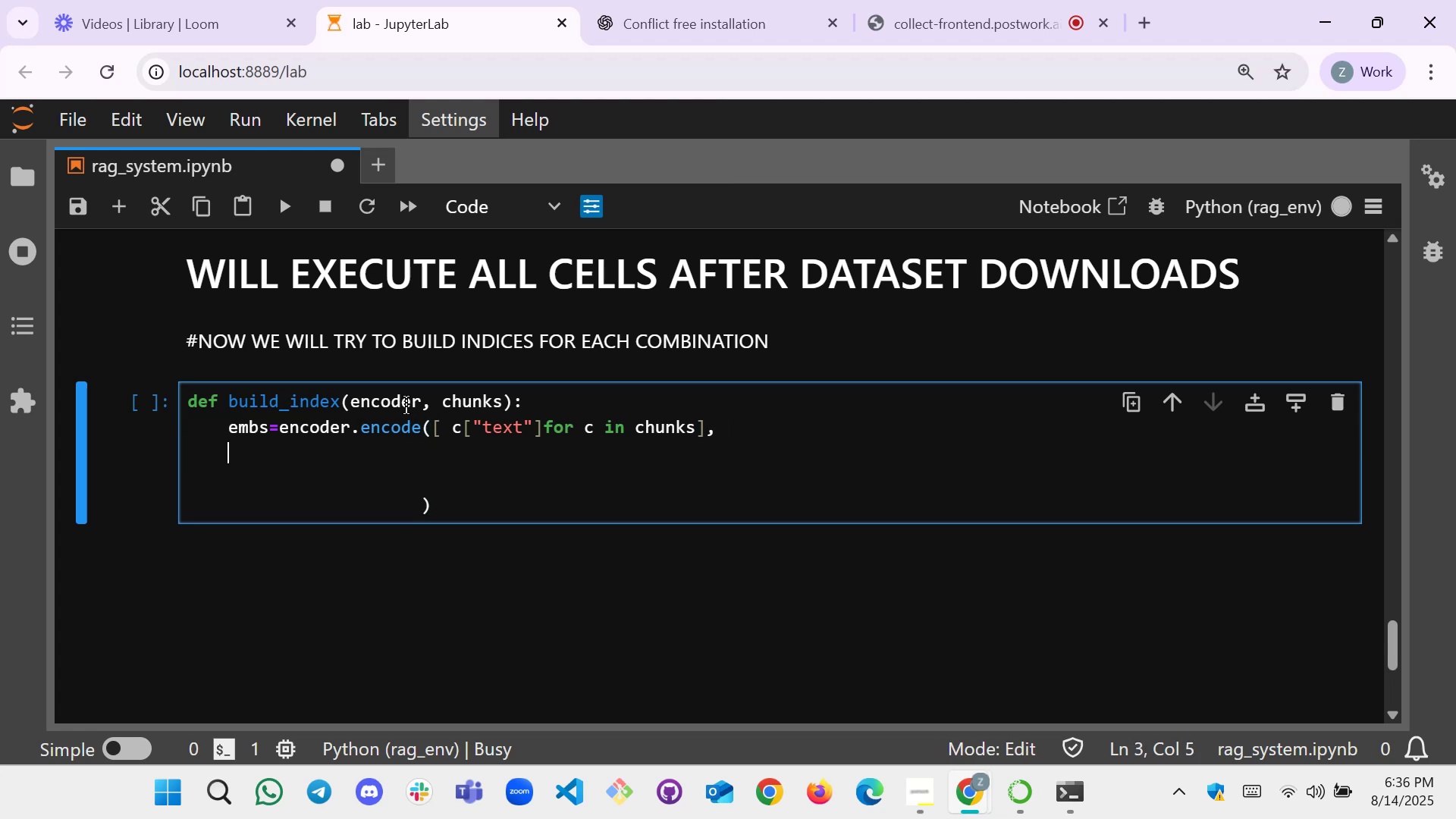 
key(Tab)
 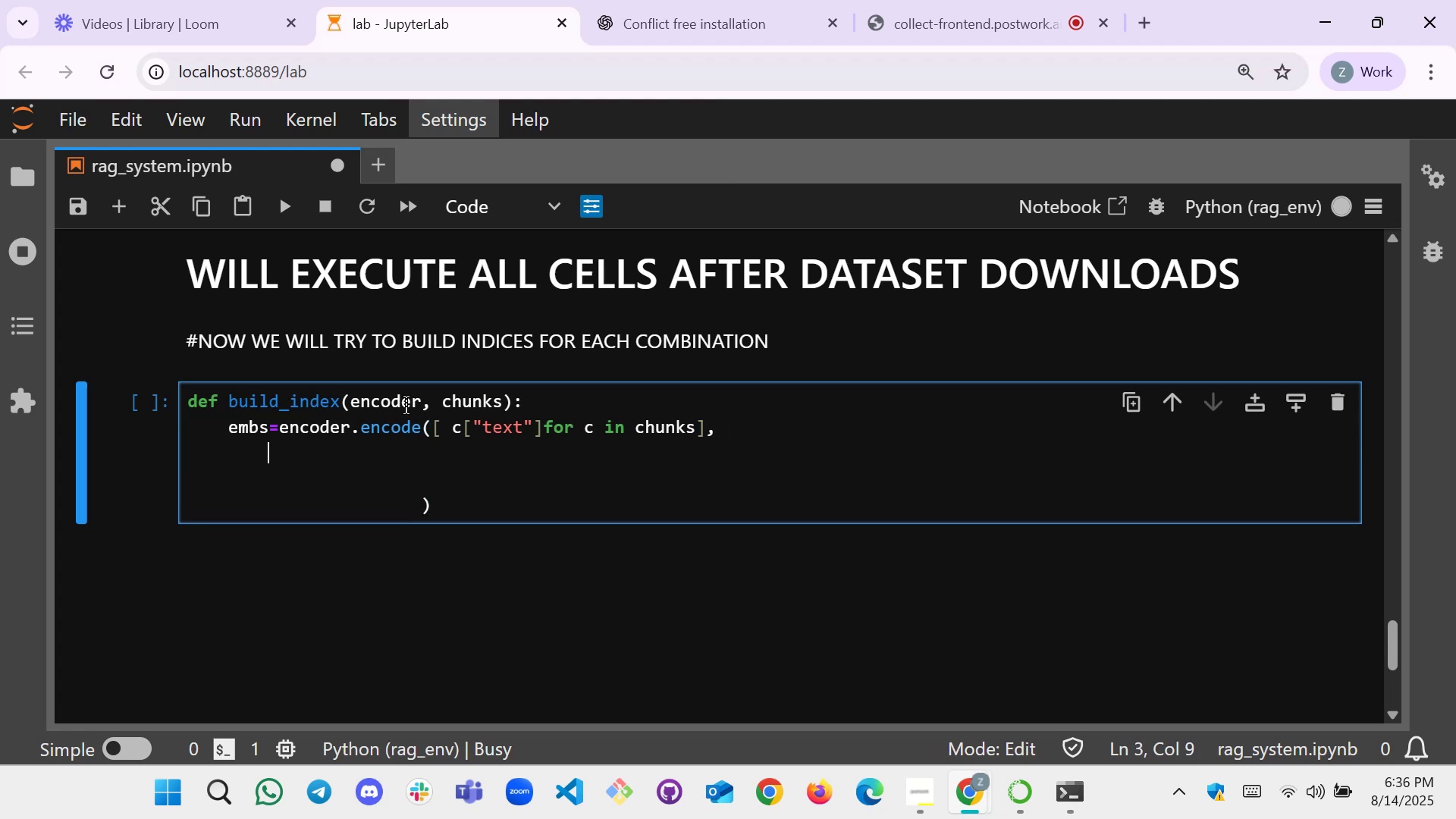 
key(Backspace)
 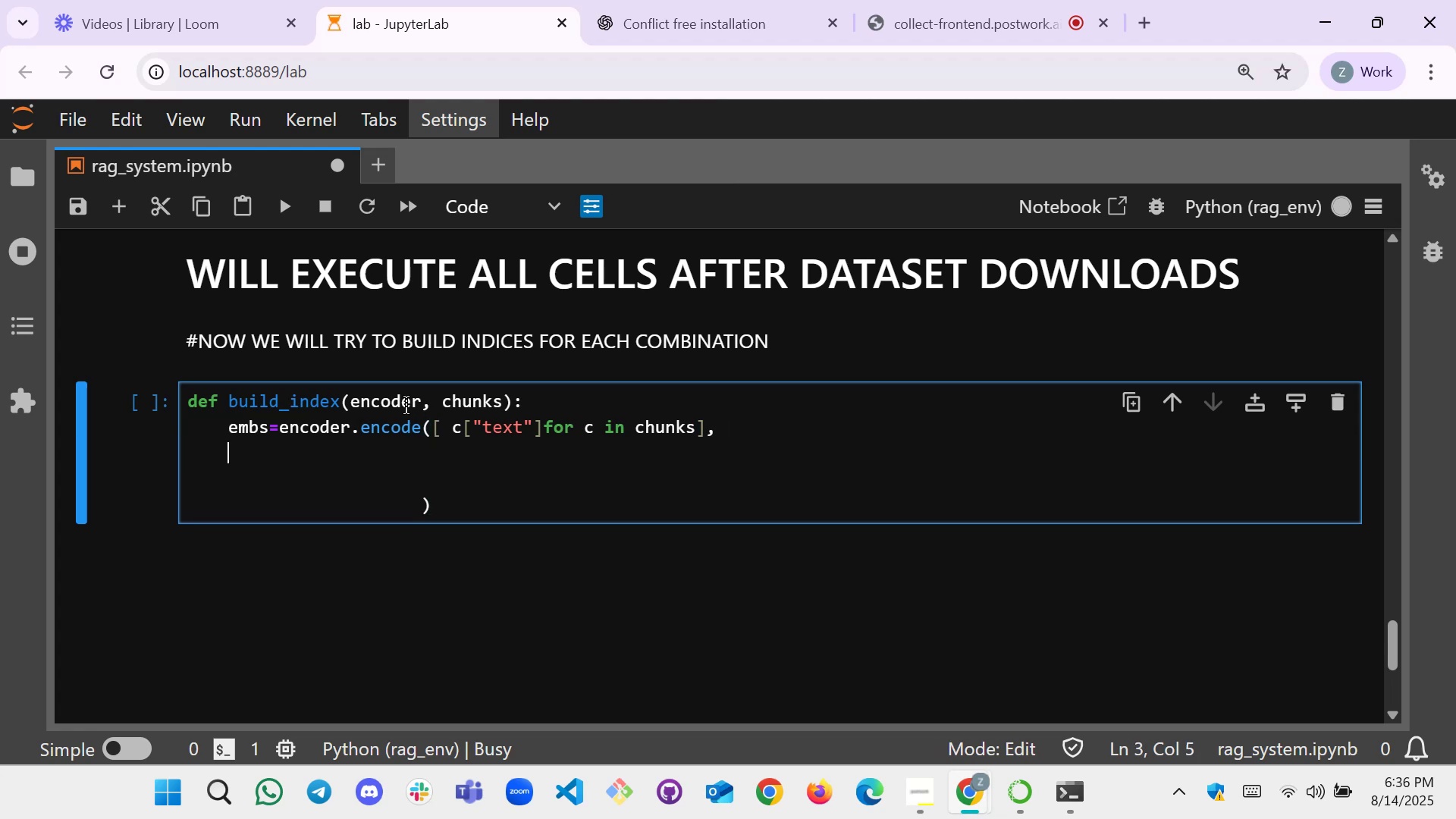 
key(Tab)
 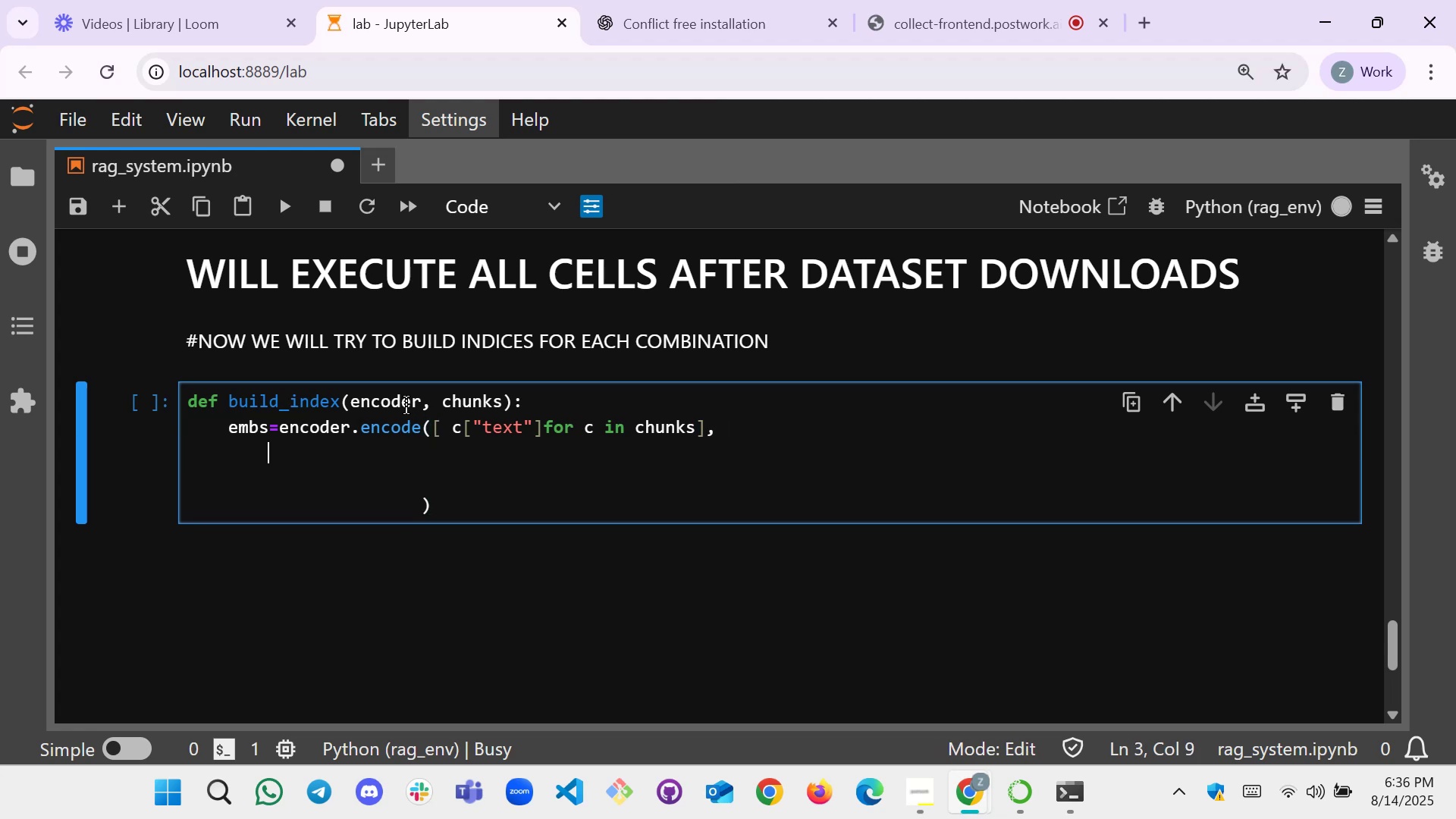 
key(Tab)
 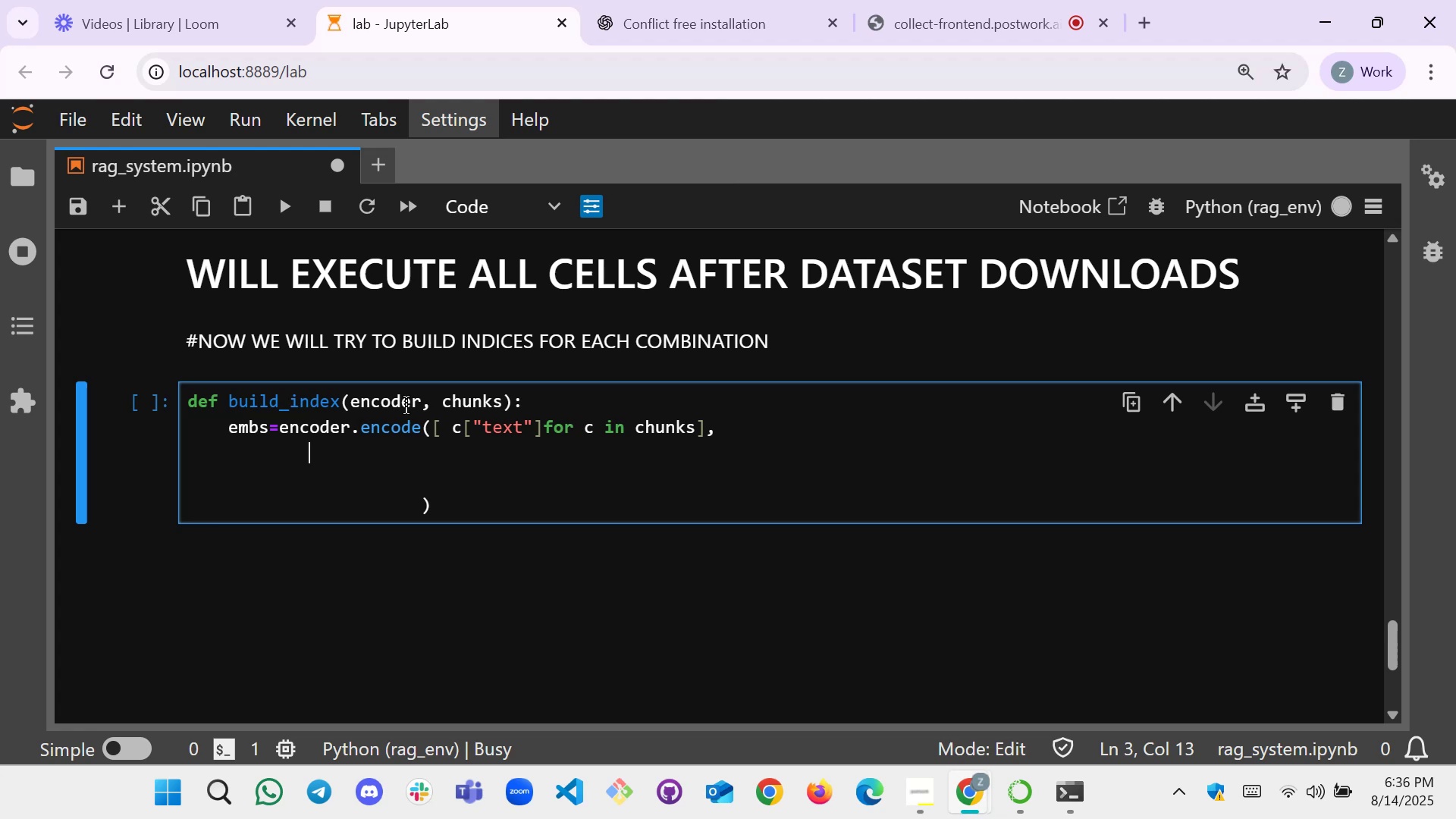 
key(Tab)
 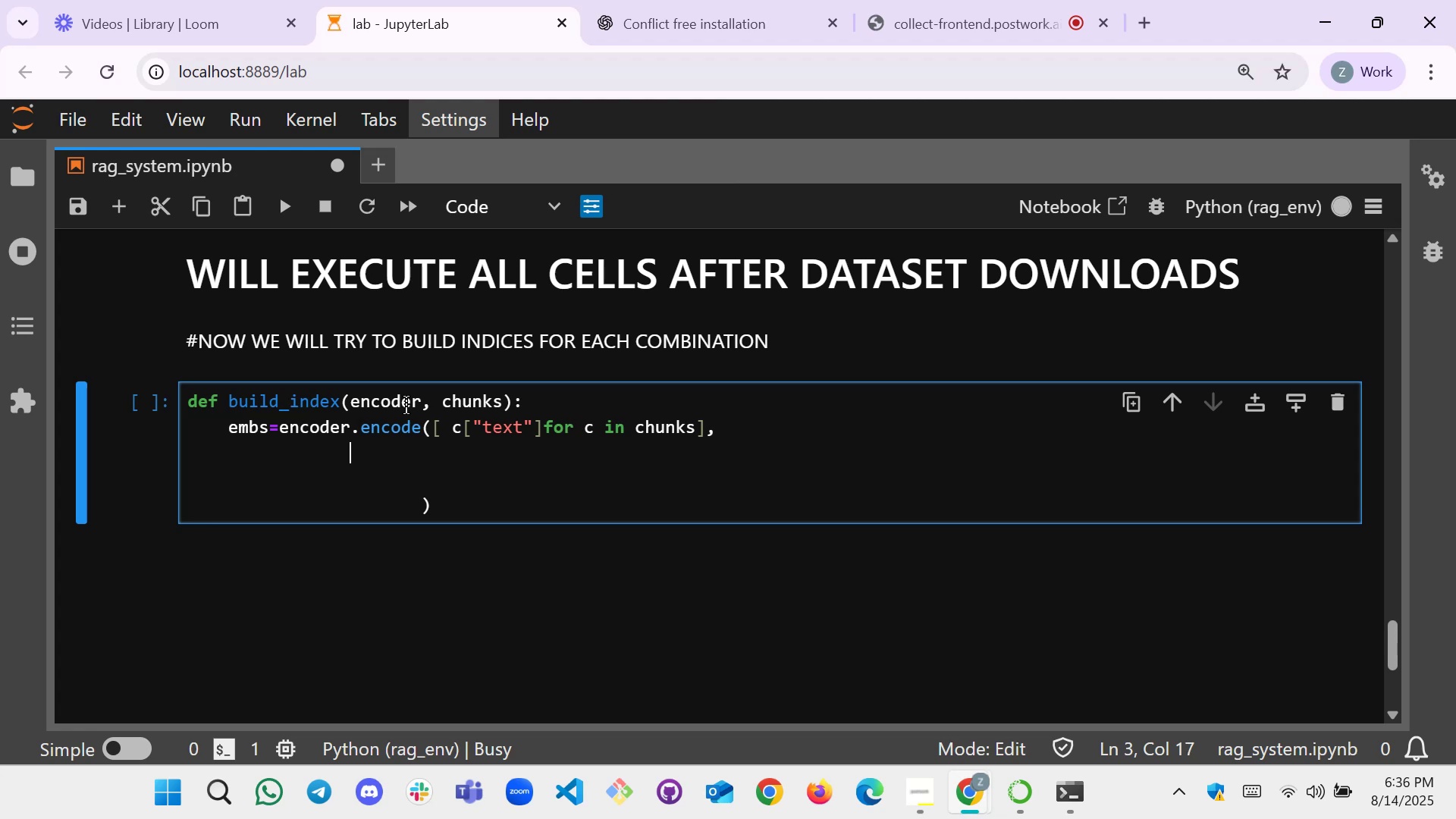 
key(Tab)
 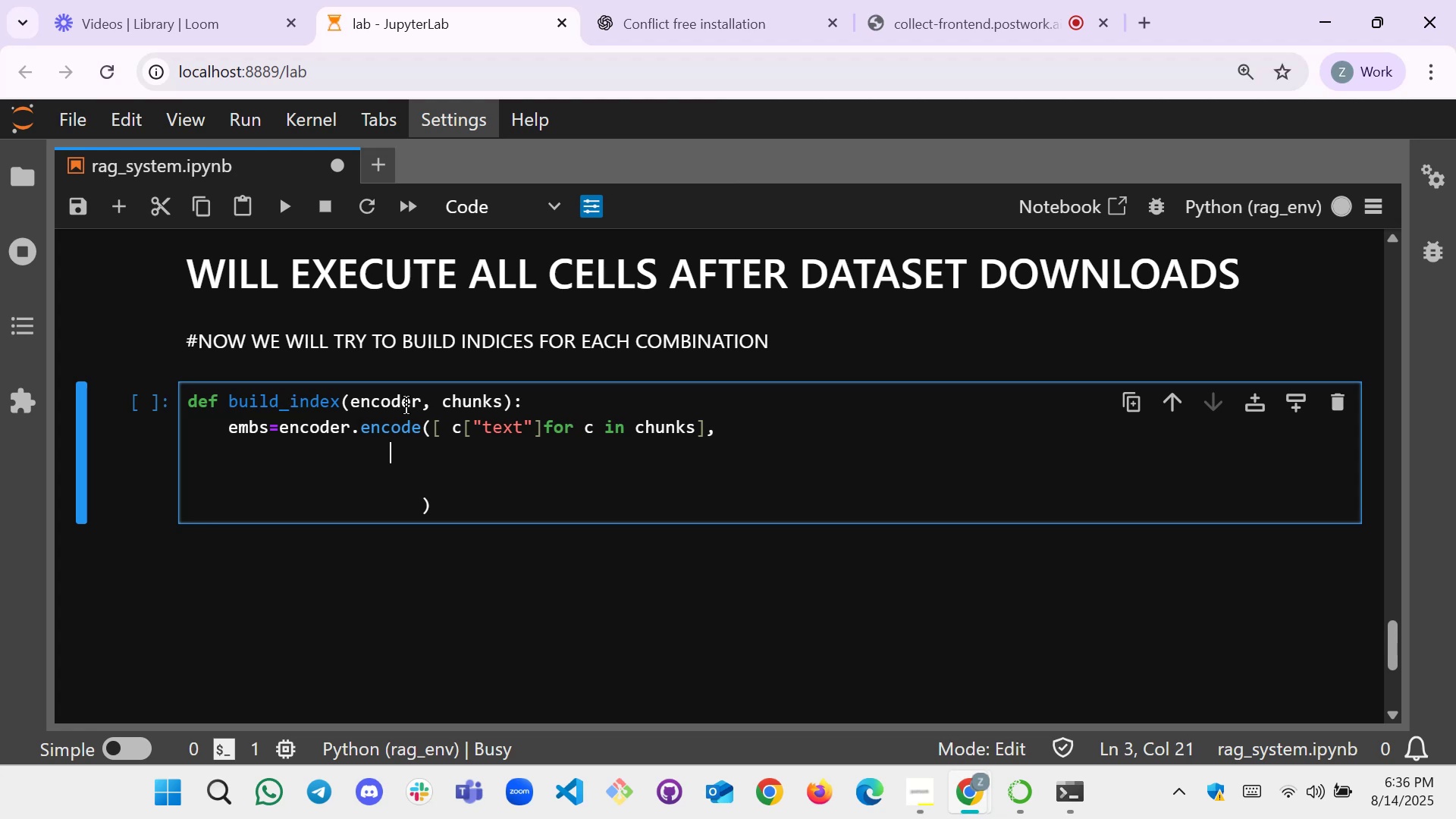 
key(Tab)
 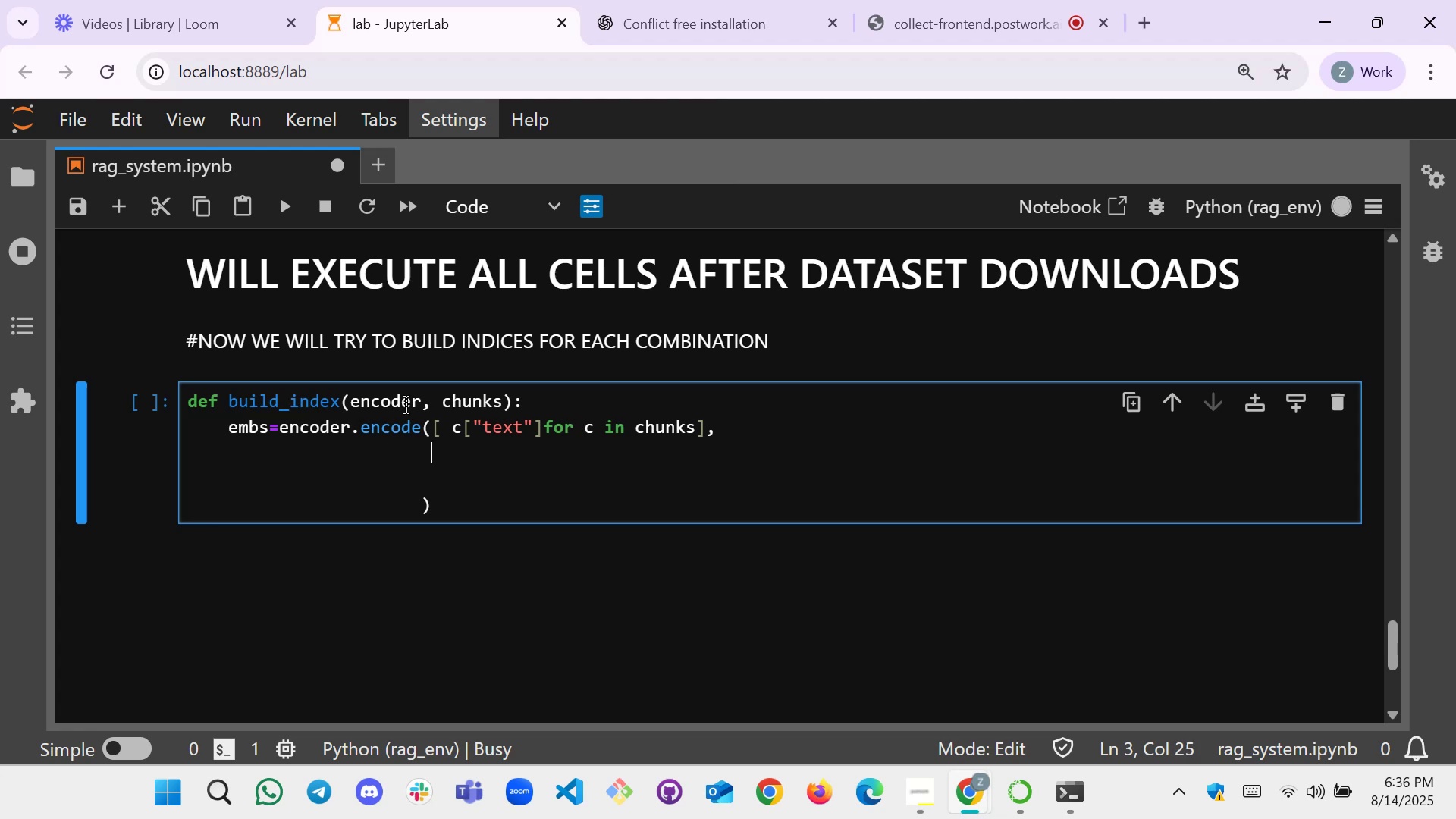 
key(Backspace)
 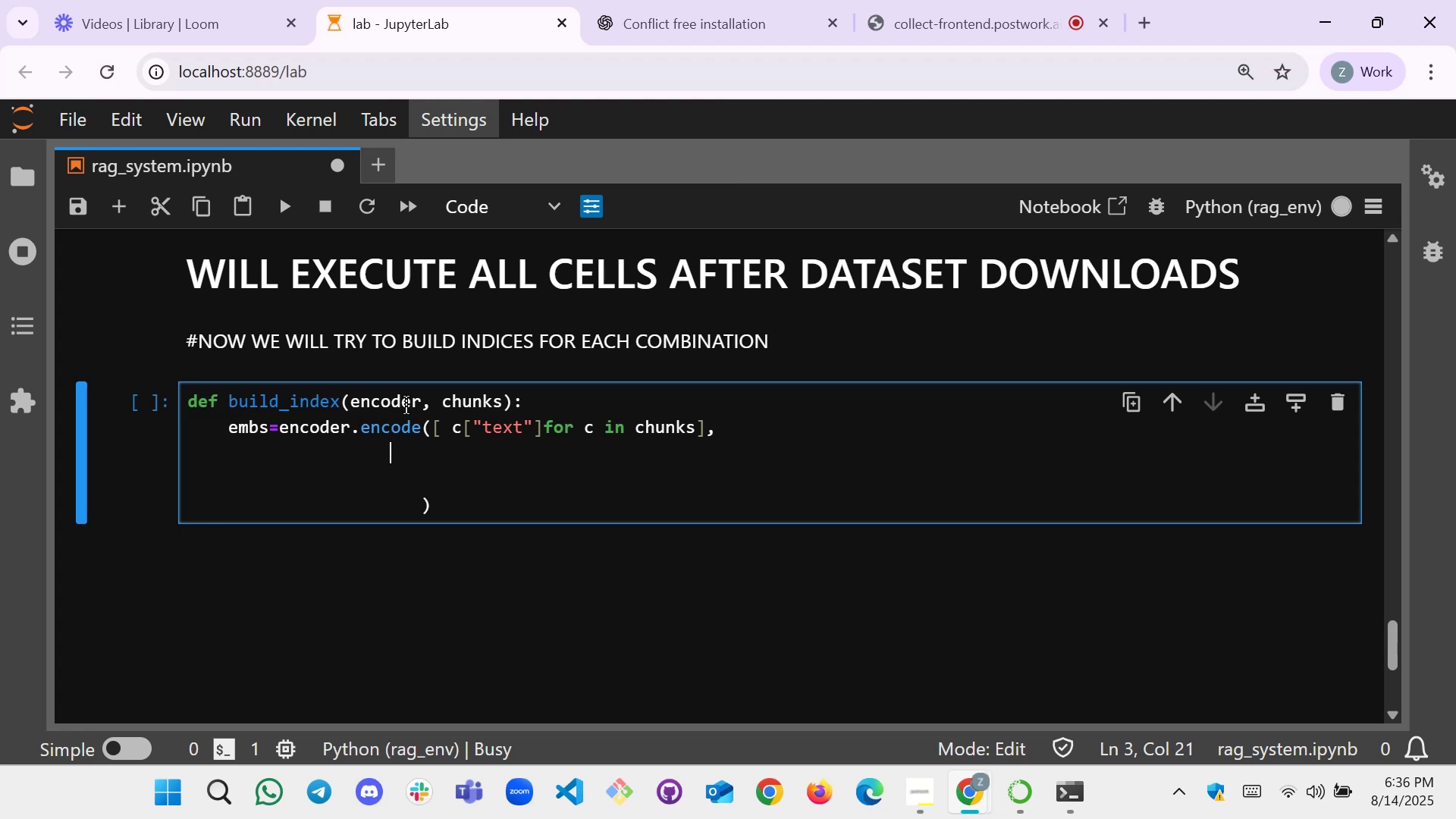 
key(Backspace)
 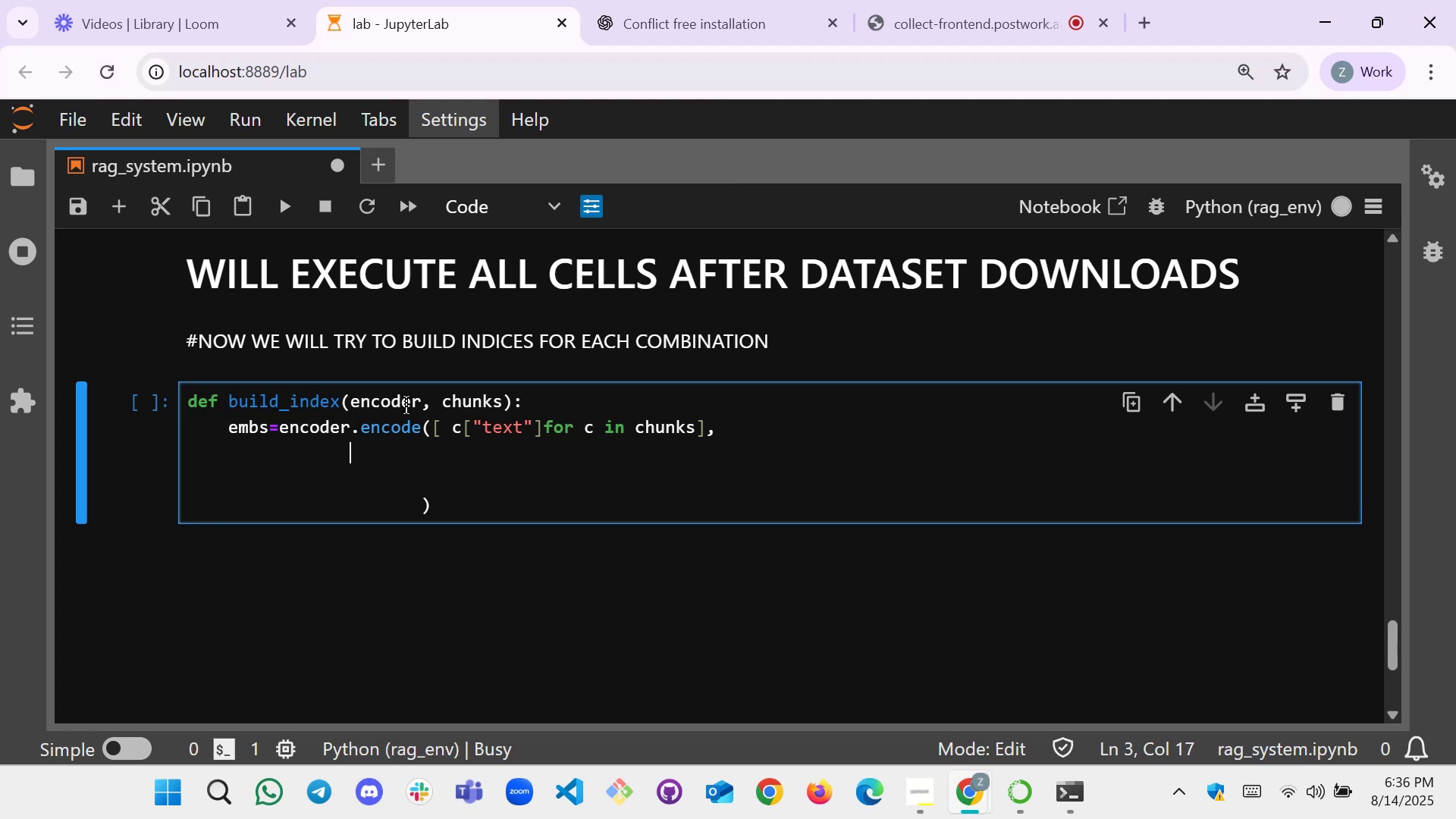 
key(Backspace)
 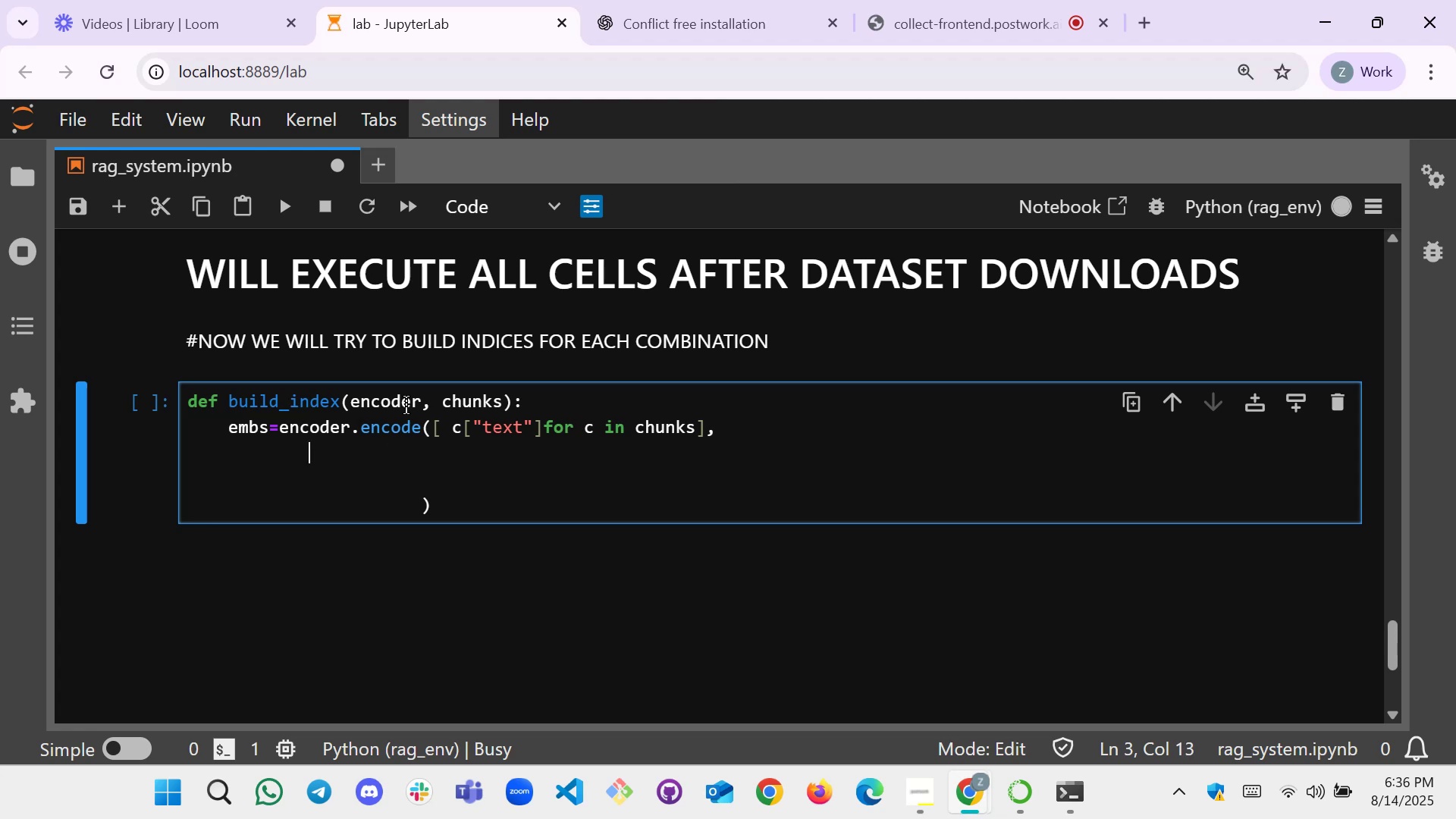 
key(Backspace)
 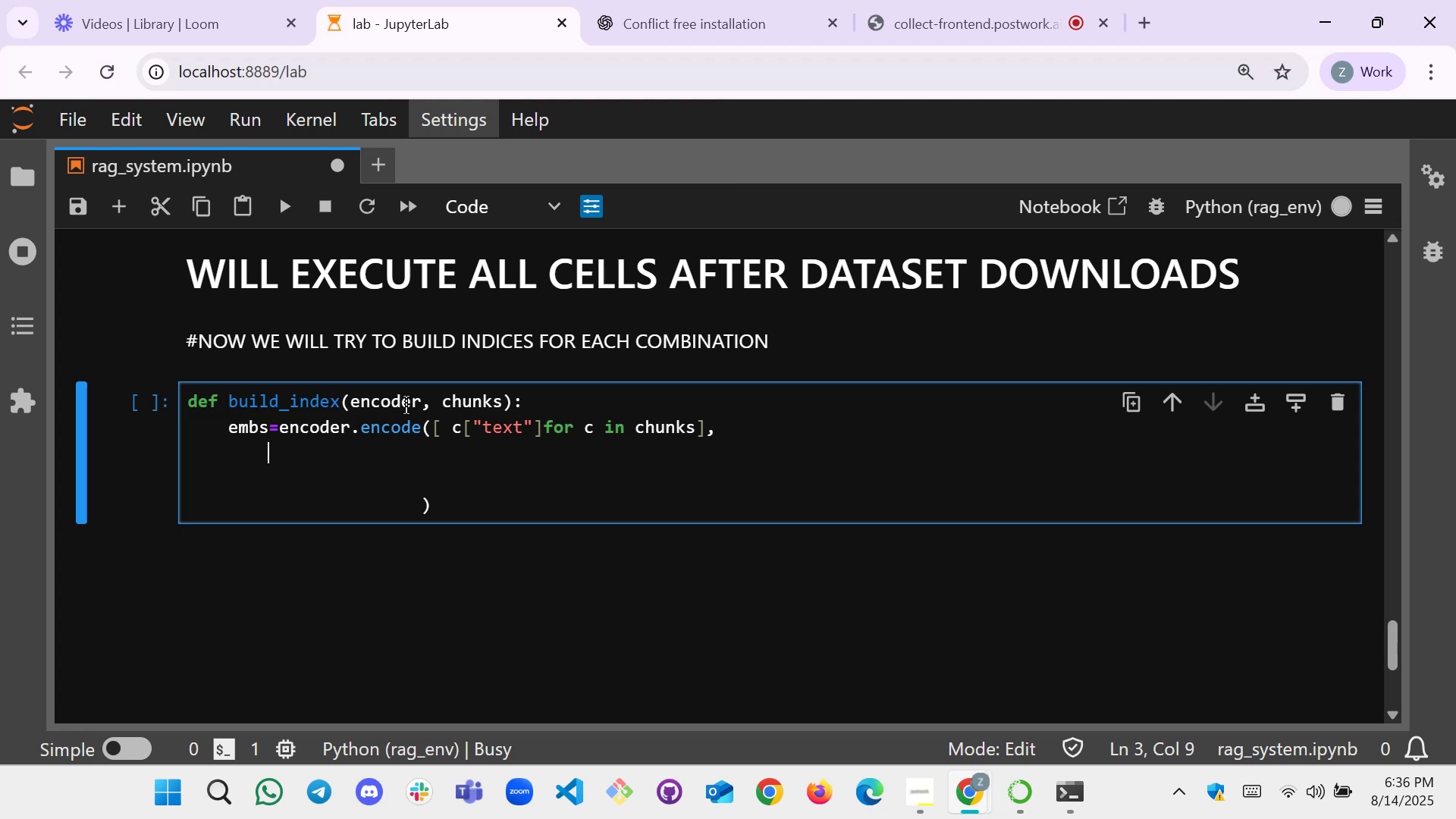 
key(Backspace)
 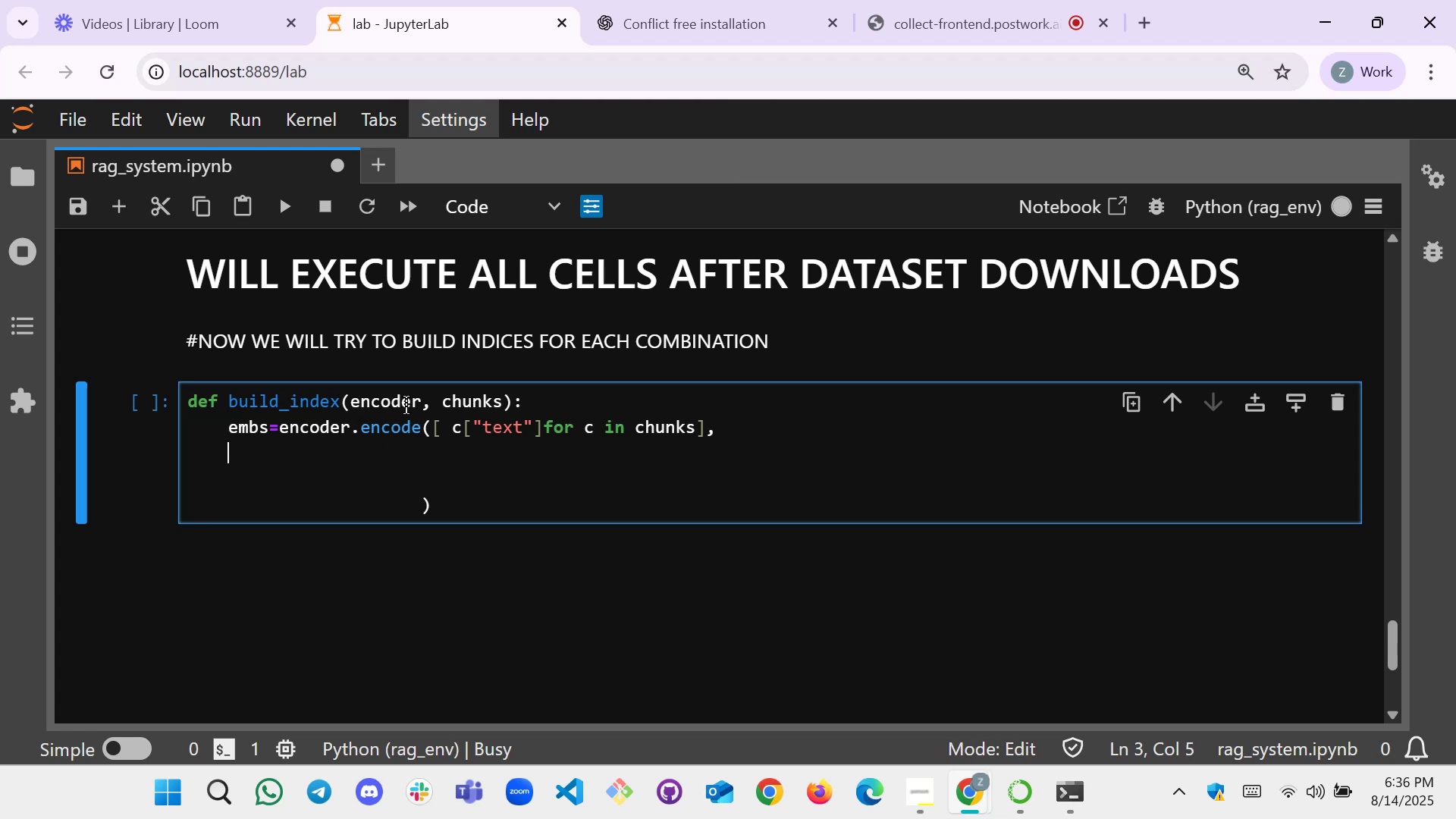 
key(Backspace)
 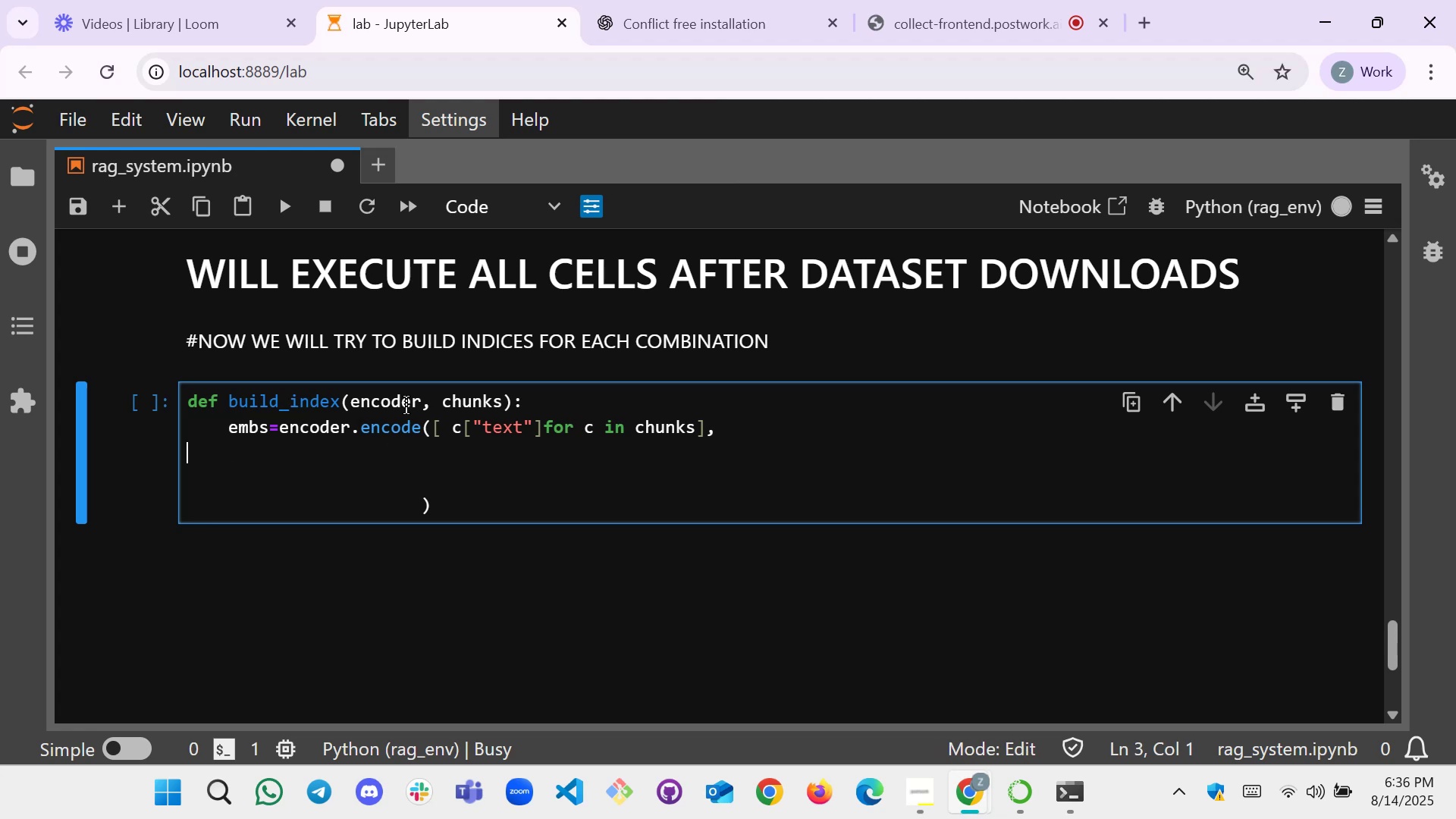 
key(Backspace)
 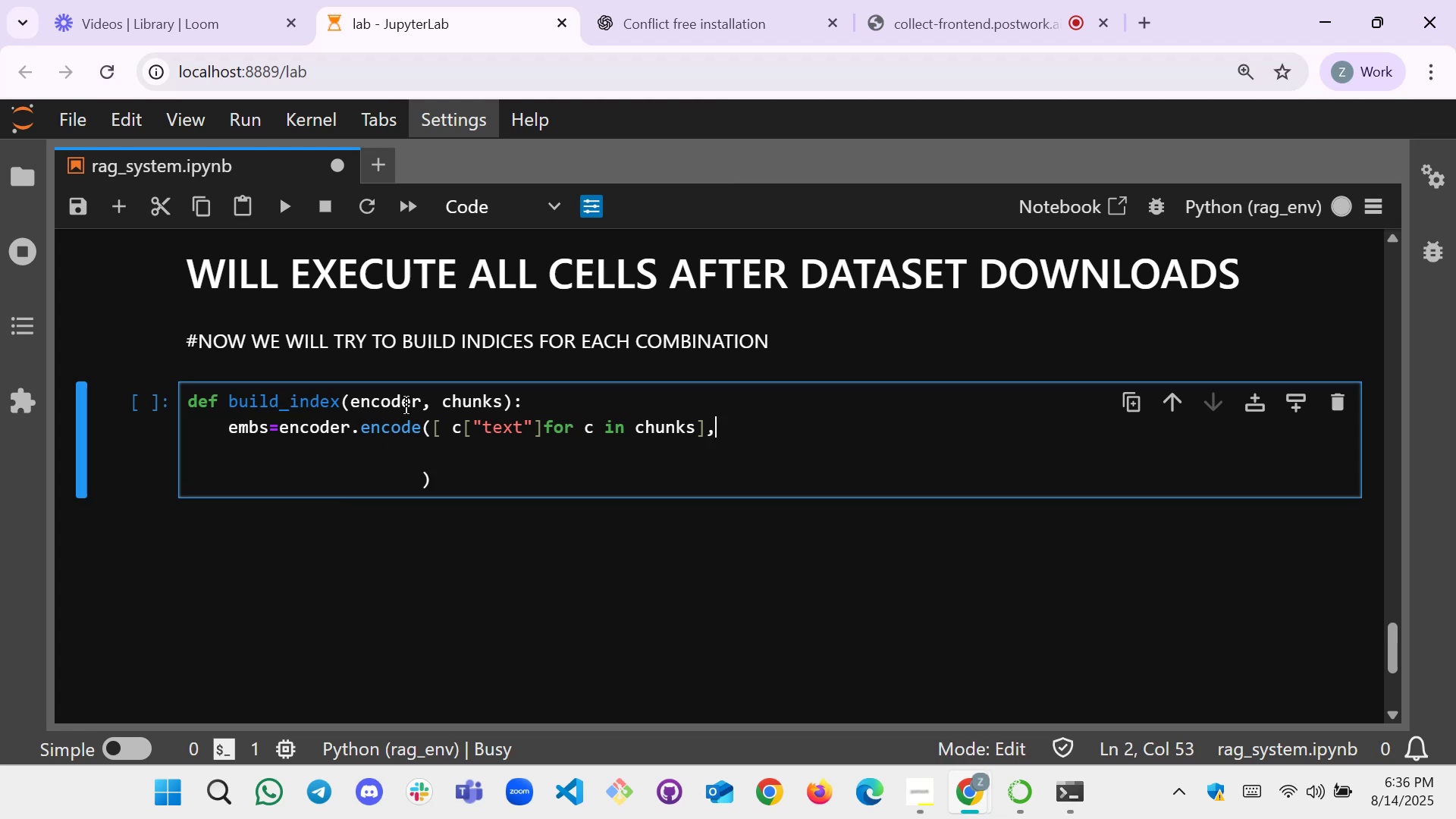 
hold_key(key=ArrowDown, duration=0.47)
 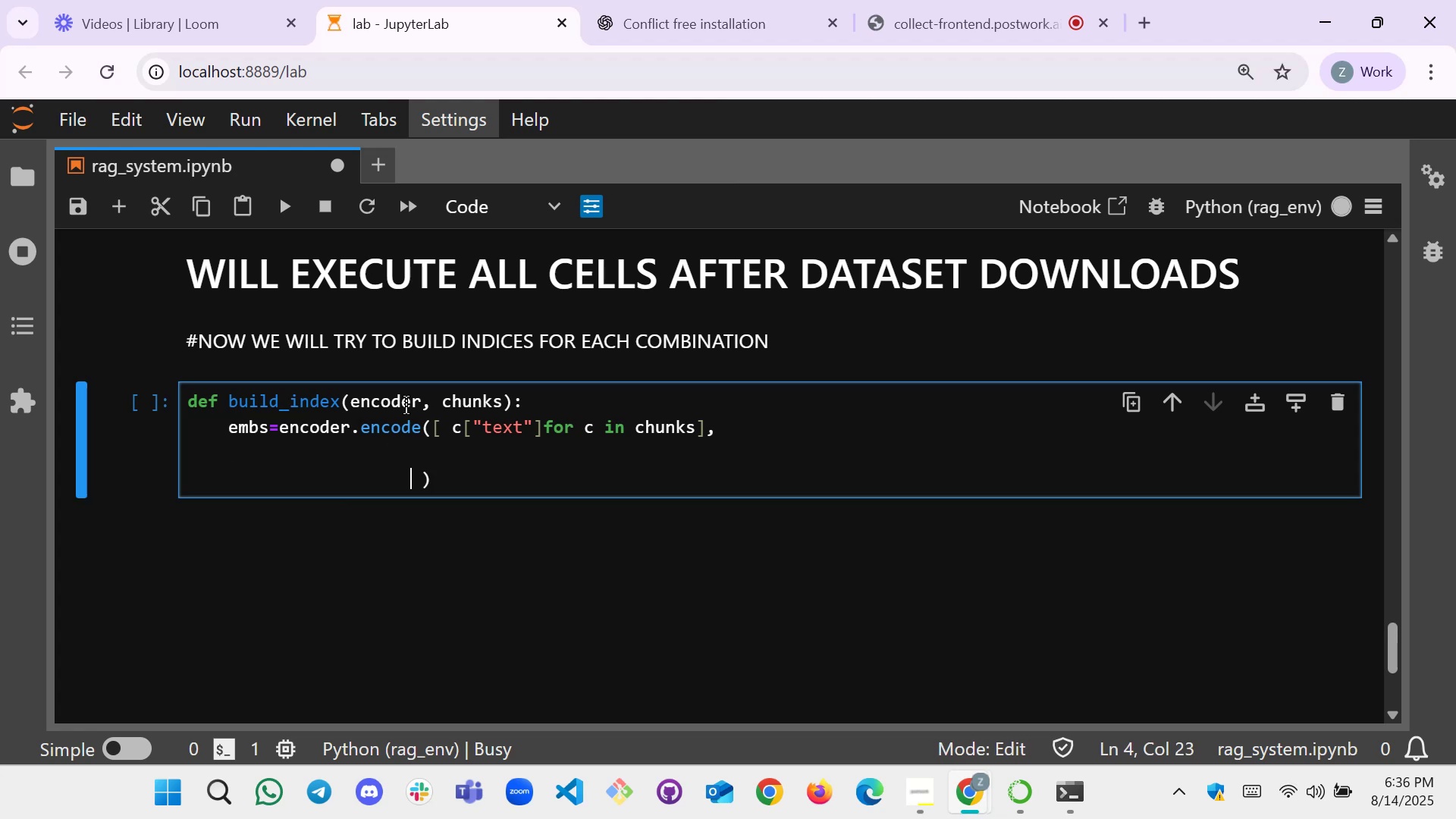 
key(ArrowLeft)
 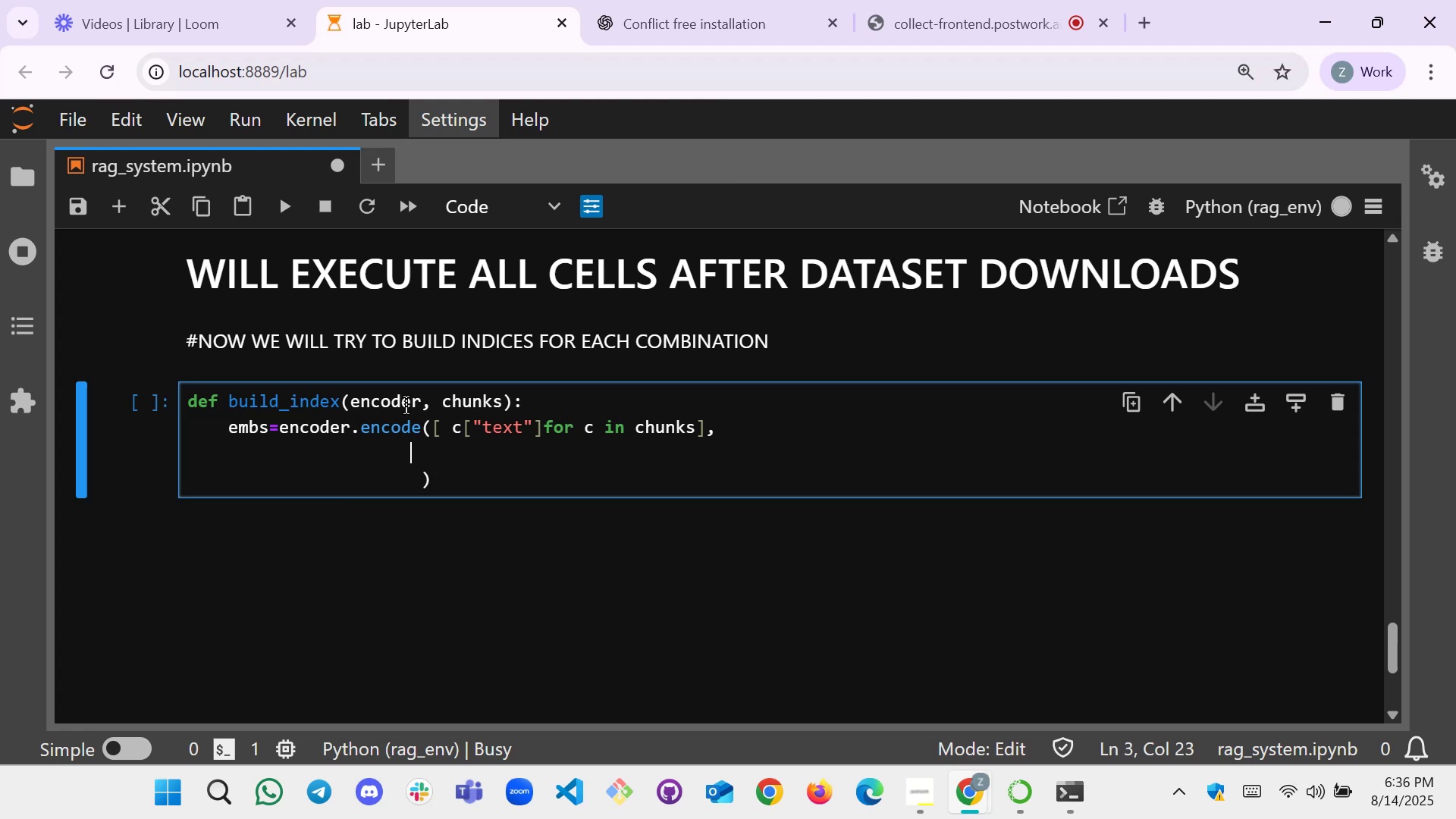 
key(ArrowDown)
 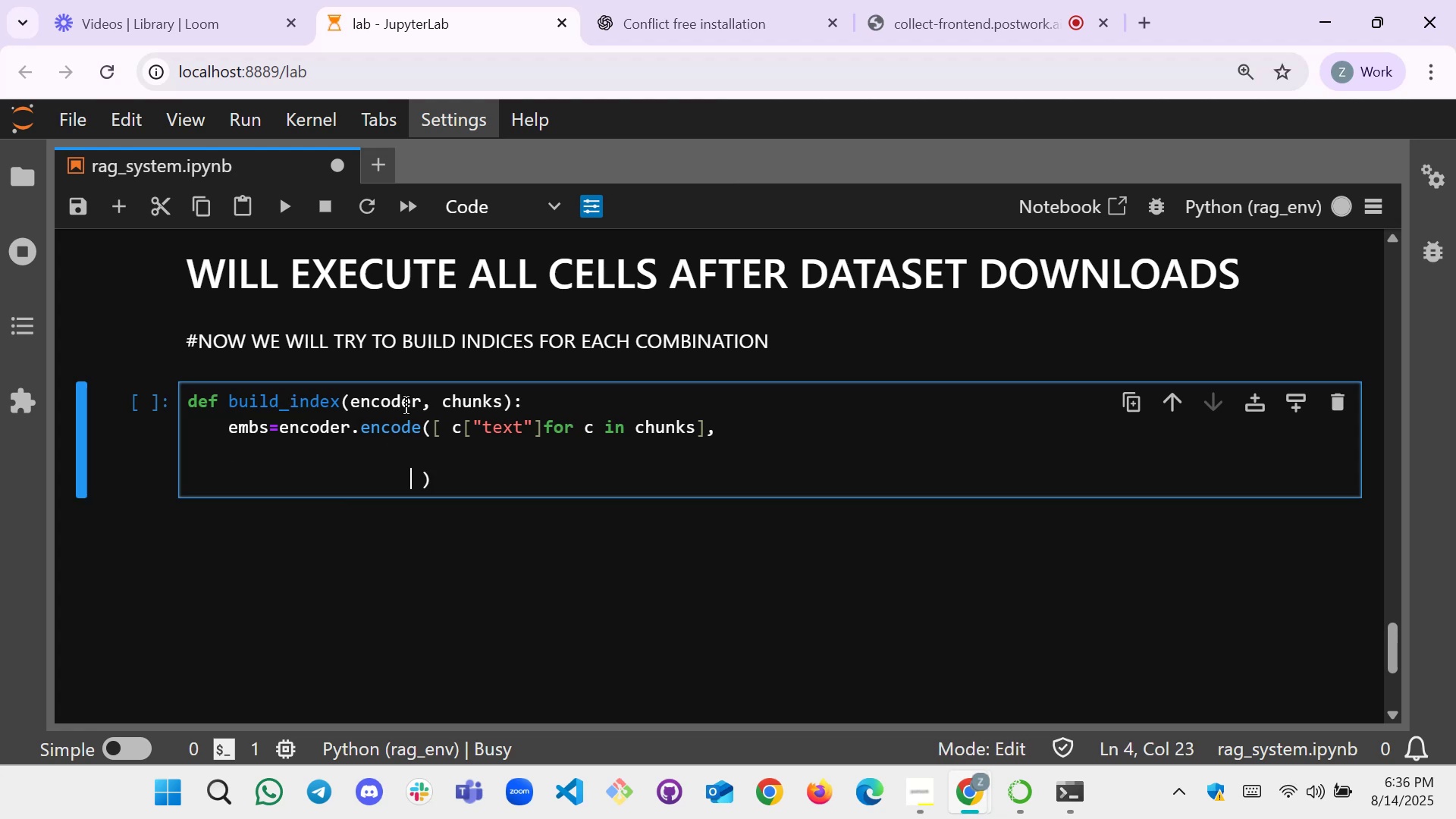 
key(Backspace)
key(Backspace)
key(Backspace)
key(Backspace)
key(Backspace)
key(Backspace)
key(Backspace)
key(Backspace)
key(Backspace)
key(Backspace)
key(Backspace)
key(Backspace)
key(Backspace)
key(Backspace)
type(BATCH_SIZE=64,)
 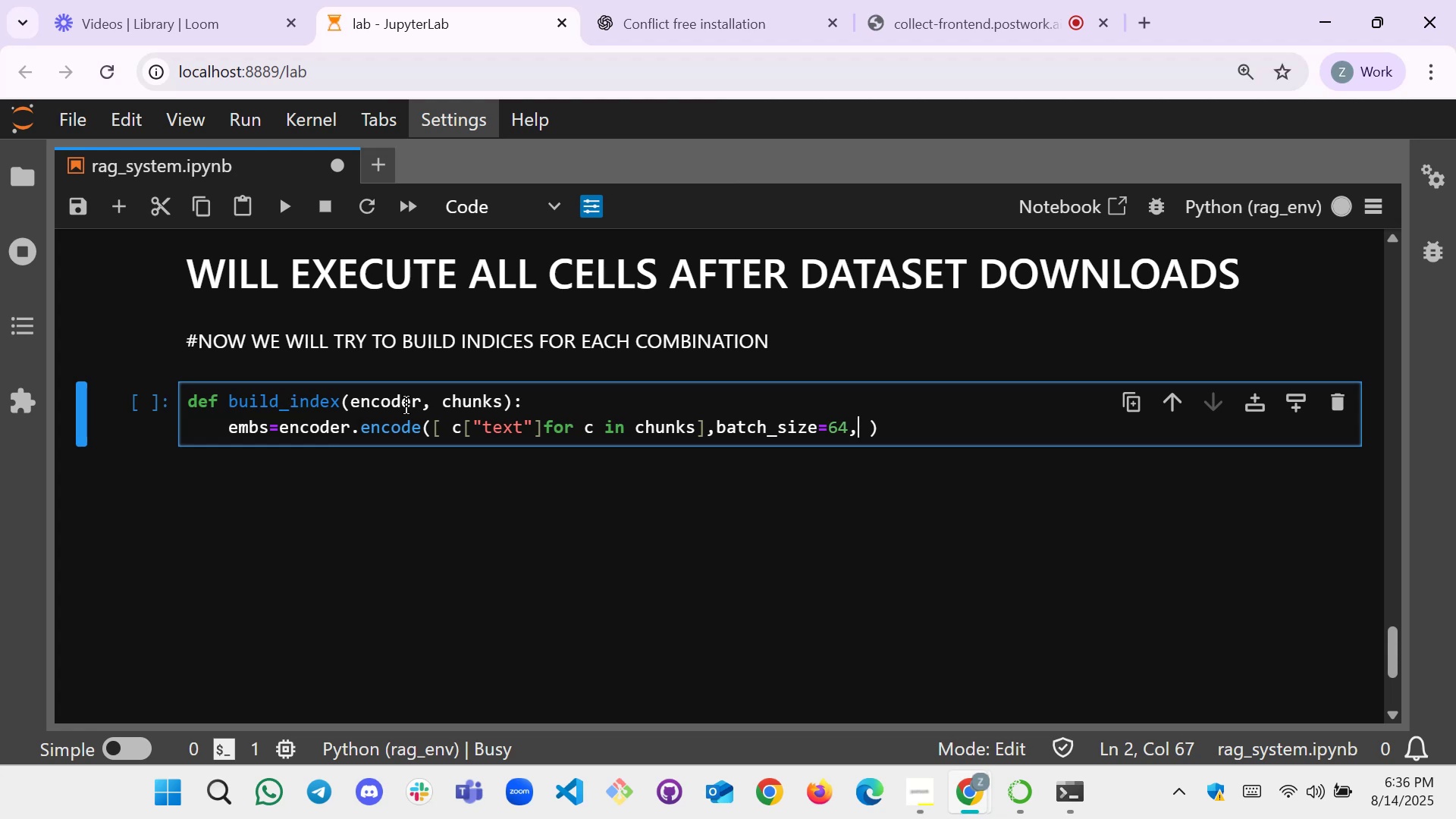 
wait(13.83)
 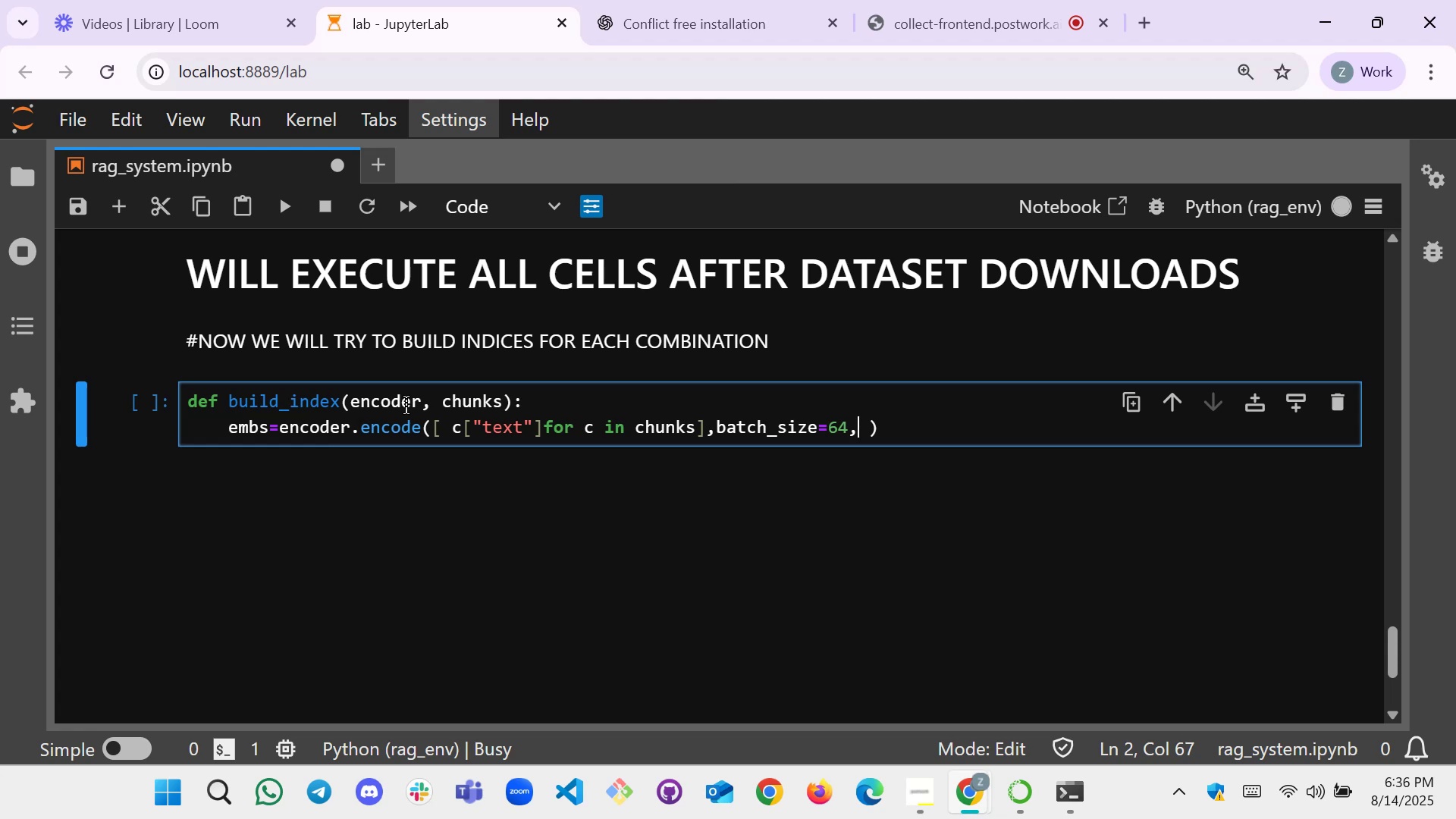 
scroll: coordinate [714, 544], scroll_direction: up, amount: 30.0
 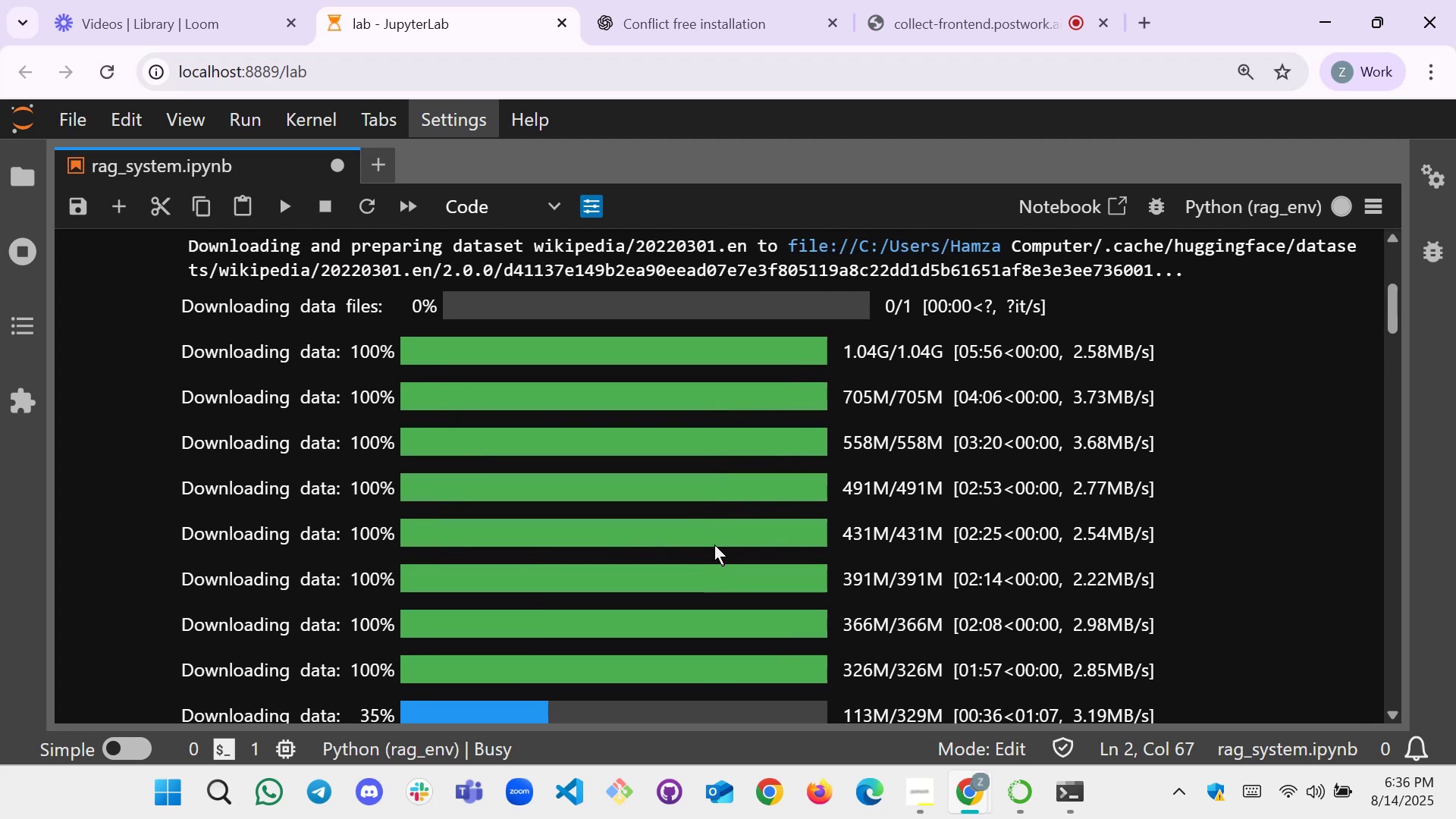 
scroll: coordinate [714, 544], scroll_direction: down, amount: 1.0
 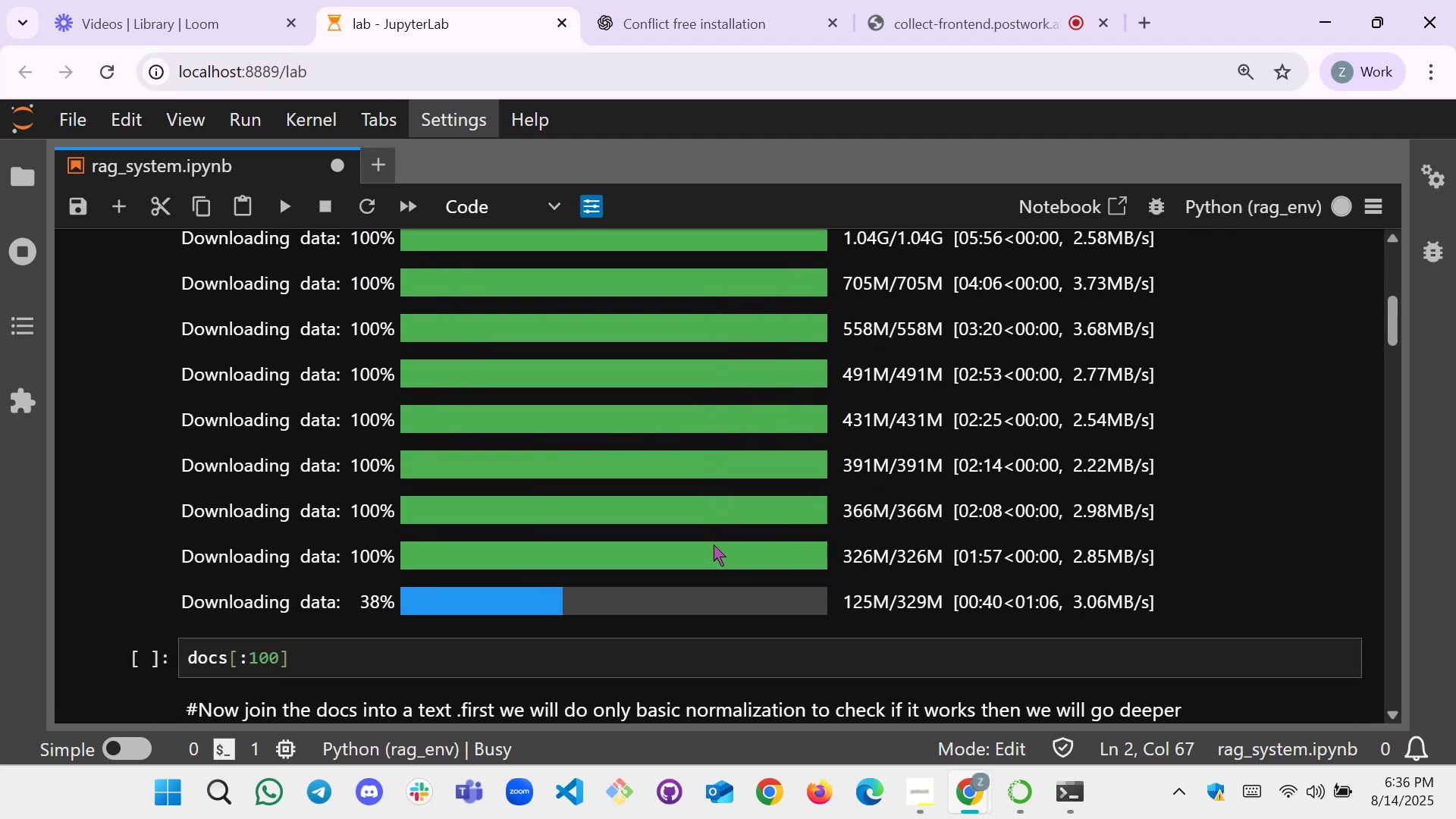 
scroll: coordinate [867, 485], scroll_direction: up, amount: 1.0
 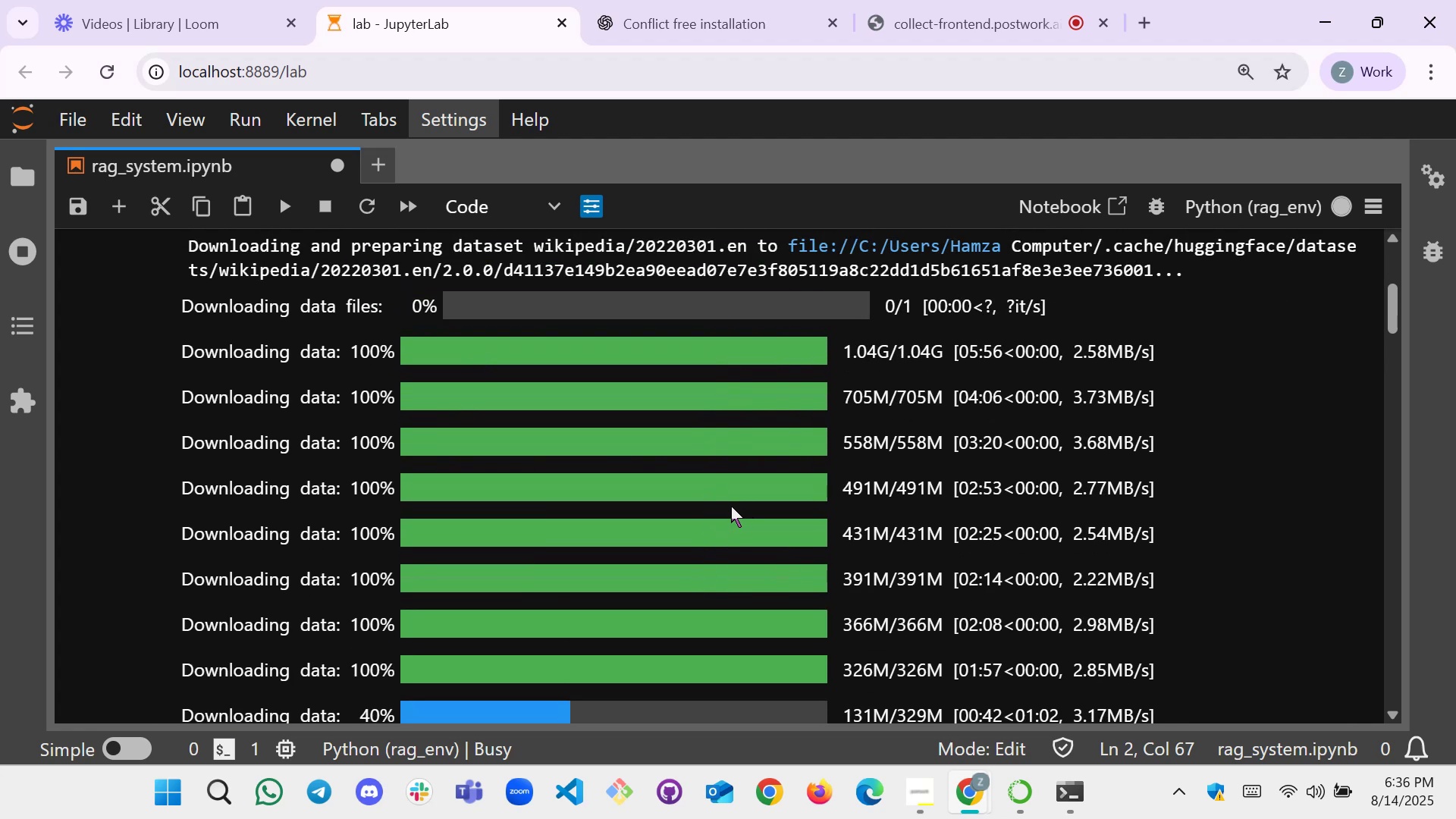 
scroll: coordinate [731, 506], scroll_direction: down, amount: 30.0
 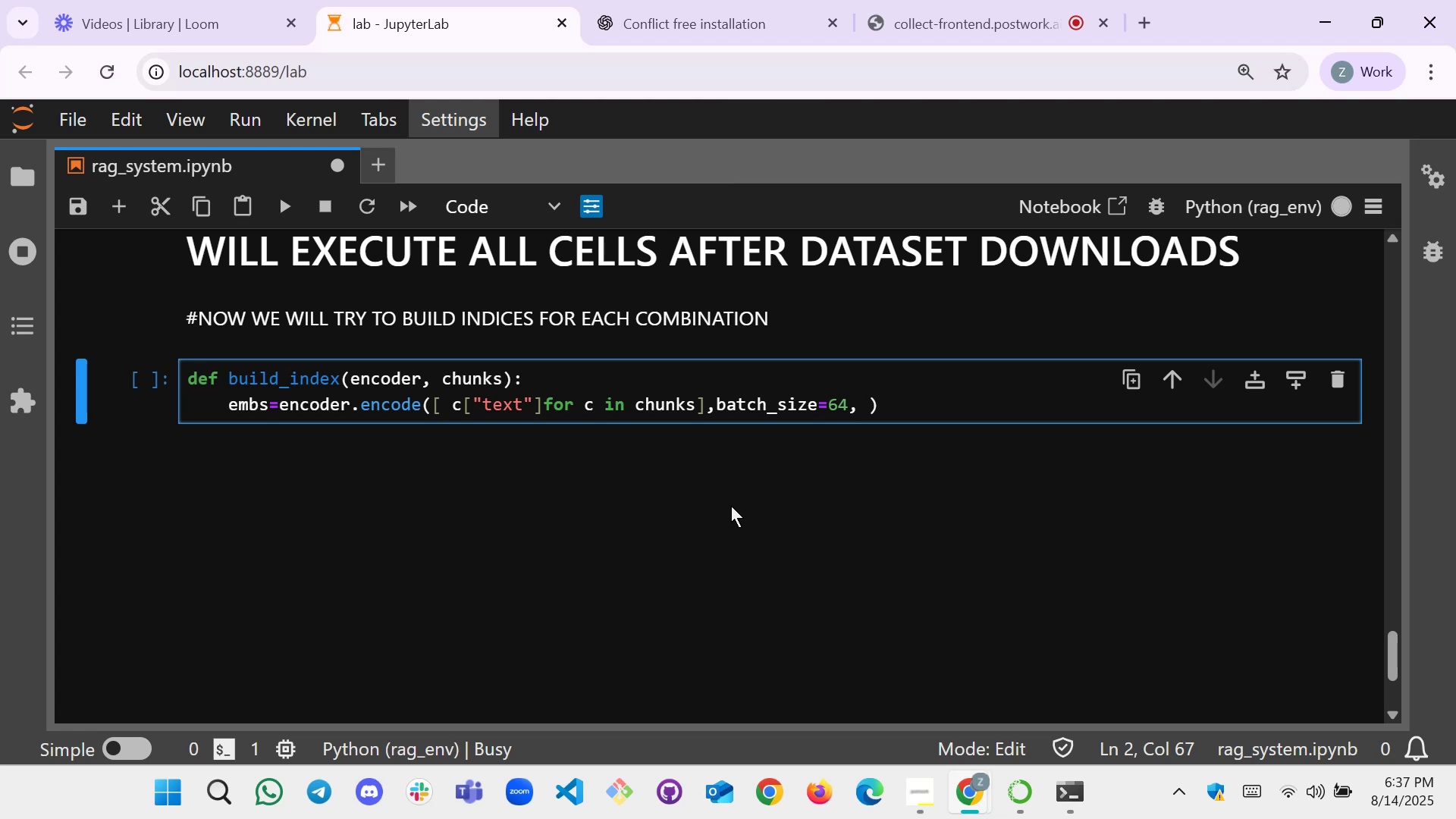 
wait(21.46)
 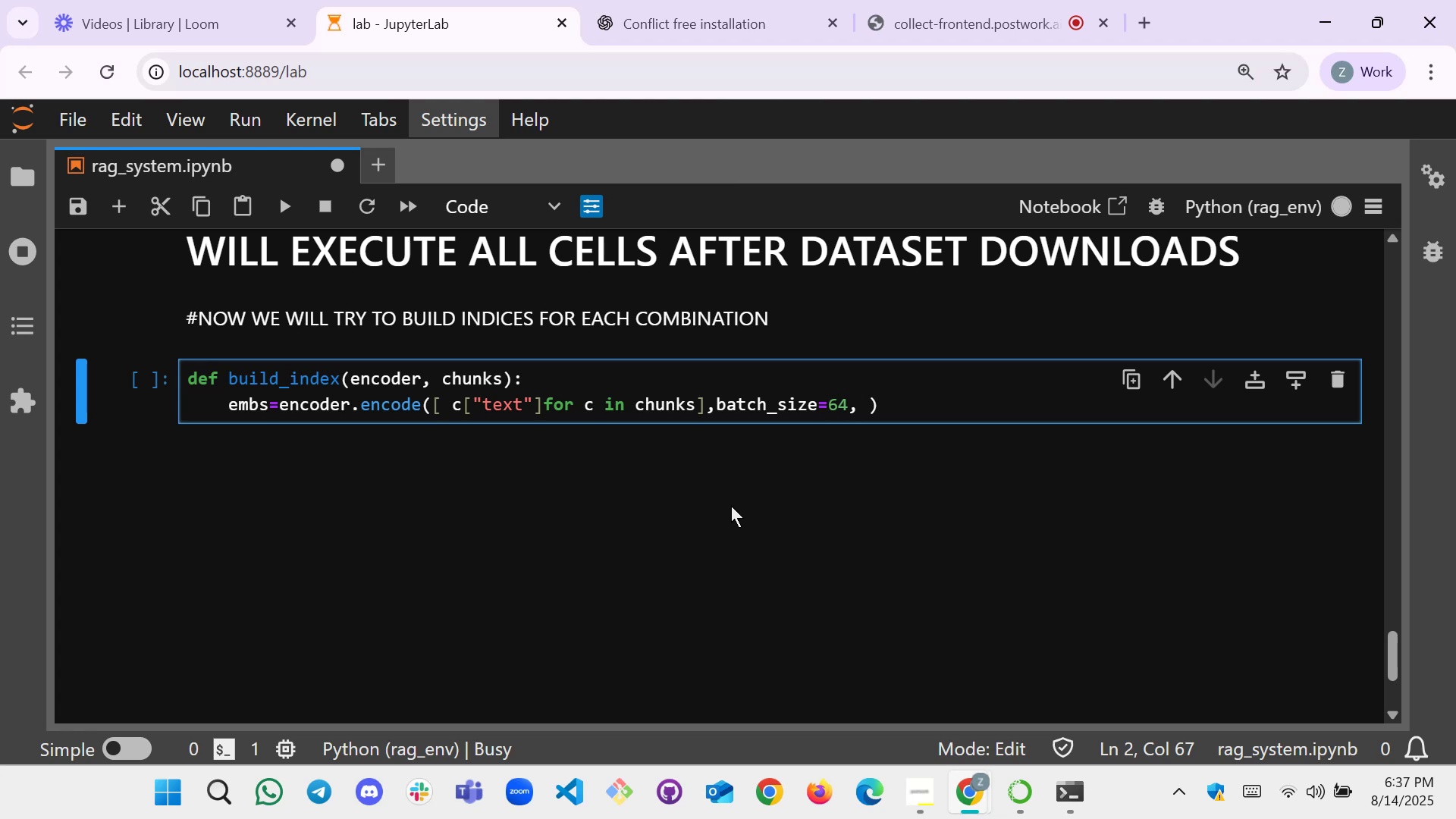 
scroll: coordinate [754, 450], scroll_direction: up, amount: 28.0
 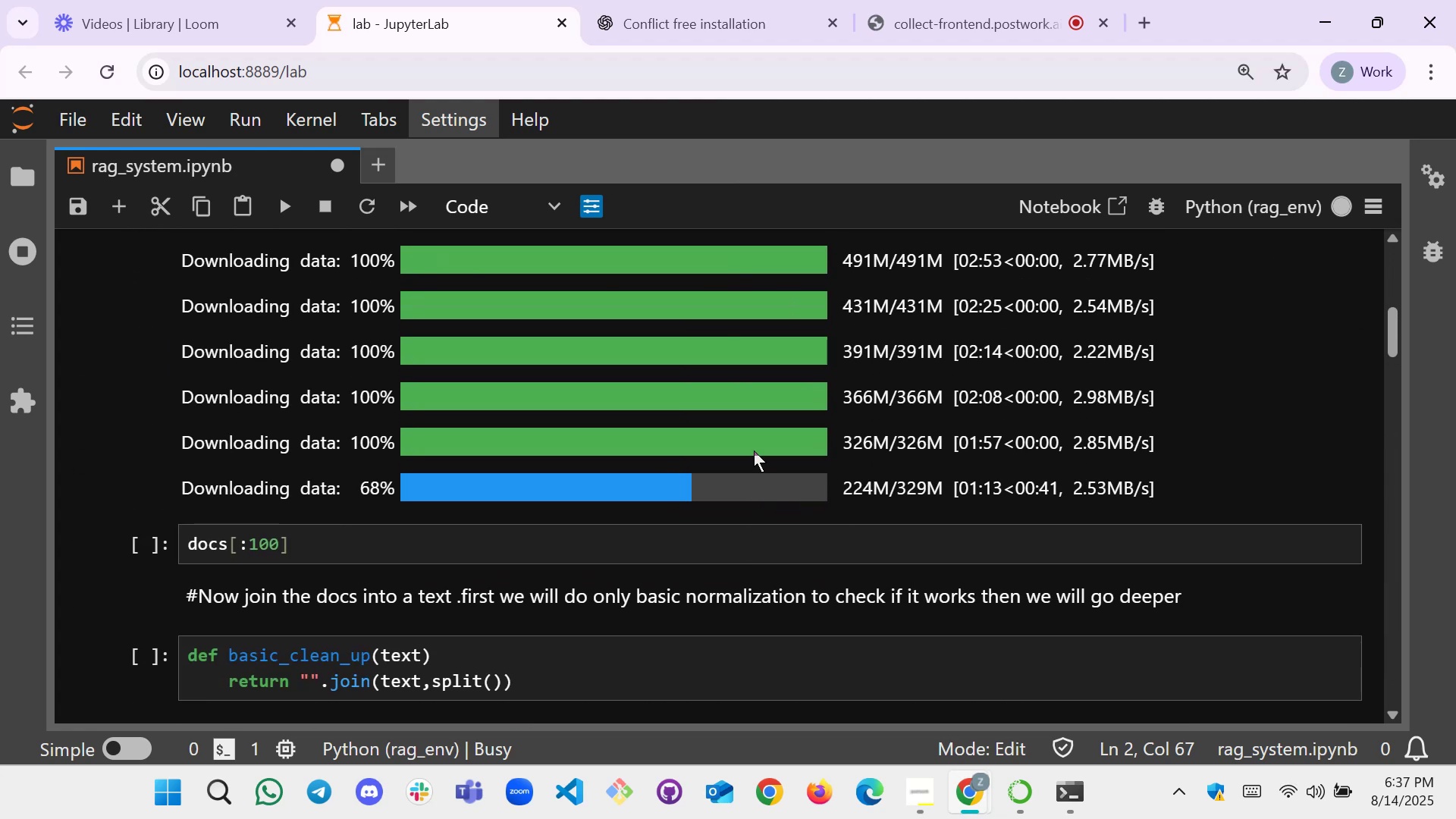 
scroll: coordinate [674, 491], scroll_direction: down, amount: 2.0
 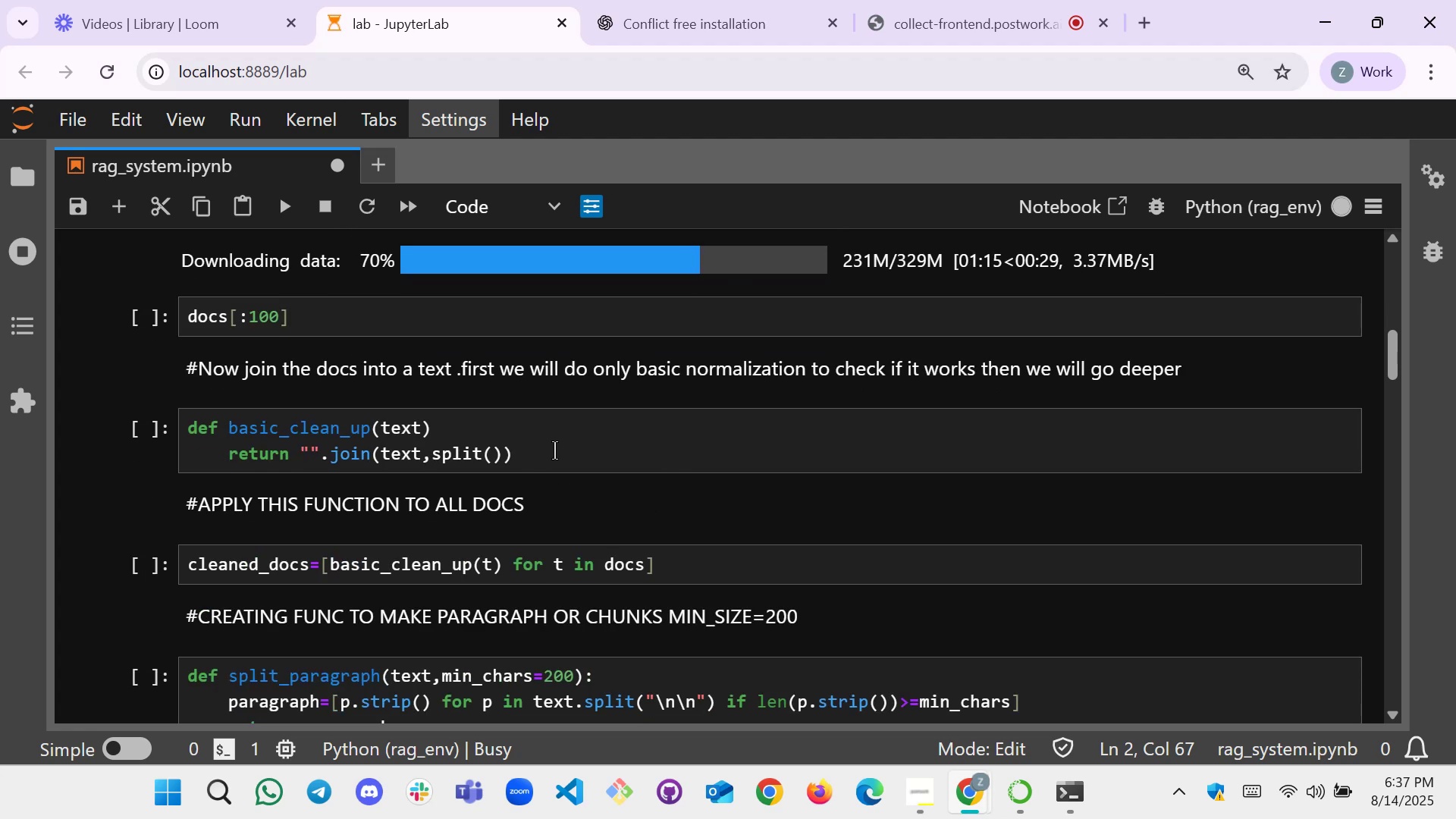 
scroll: coordinate [554, 450], scroll_direction: up, amount: 3.0
 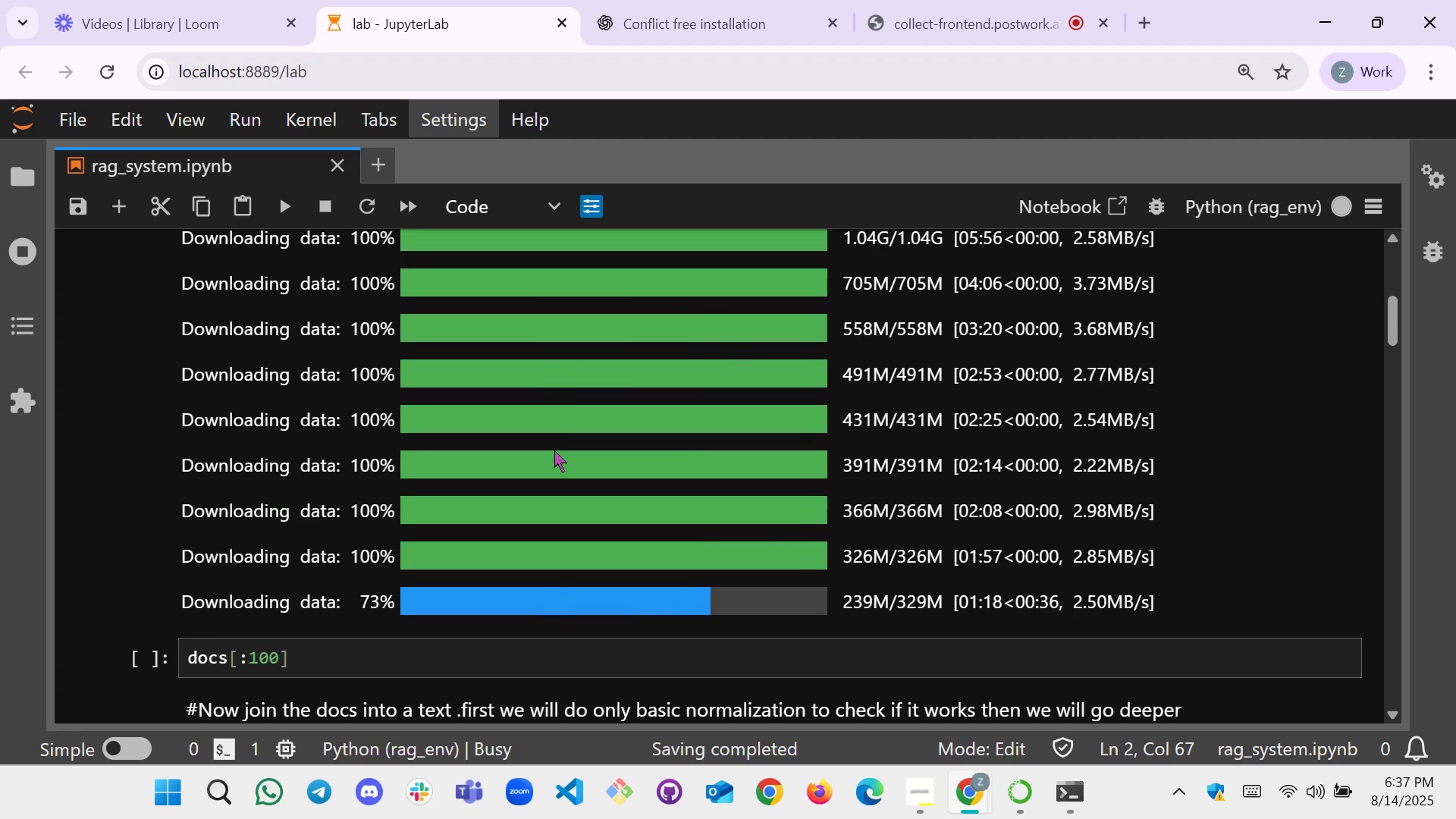 
scroll: coordinate [554, 450], scroll_direction: down, amount: 2.0
 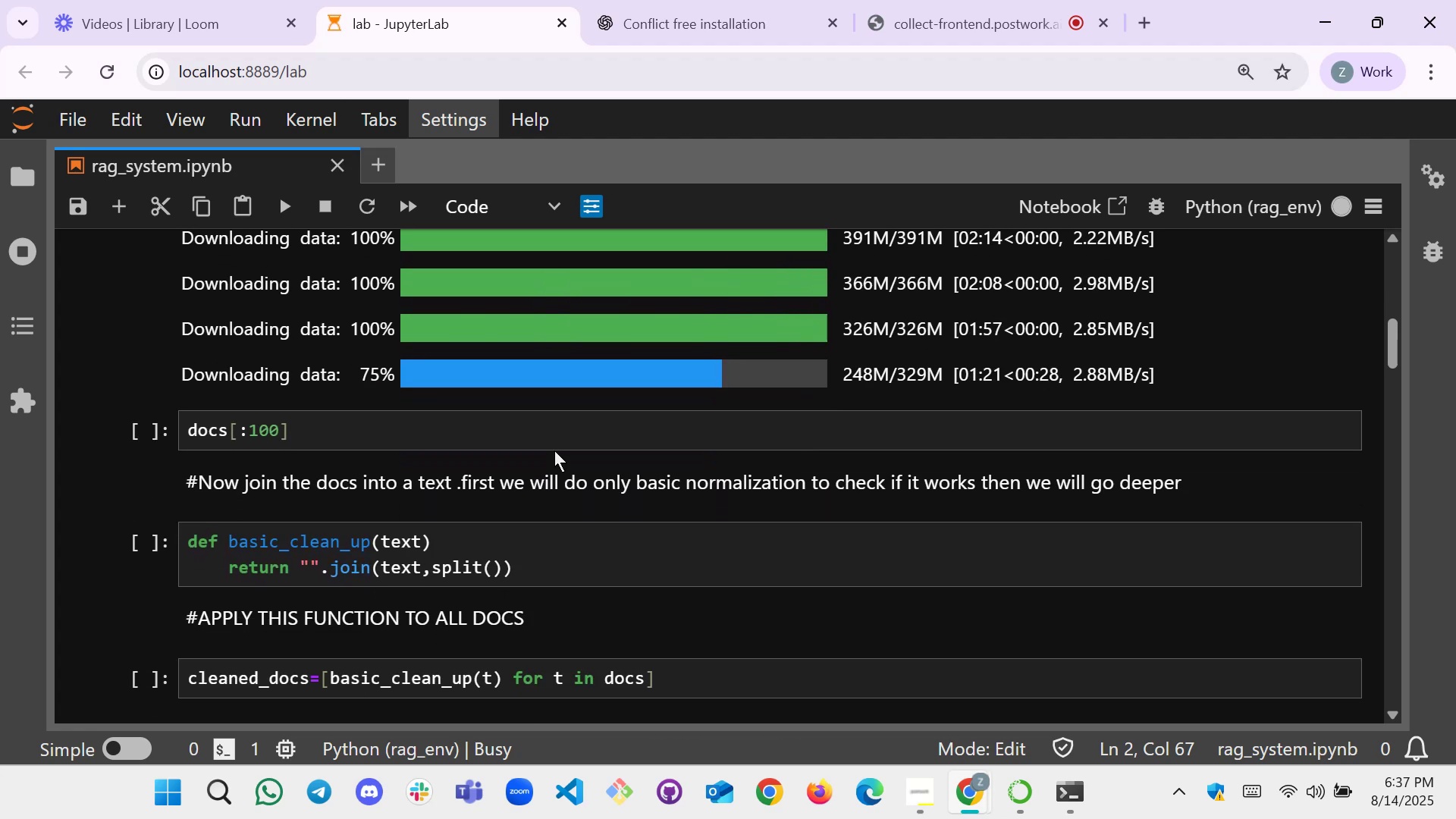 
scroll: coordinate [554, 450], scroll_direction: none, amount: 0.0
 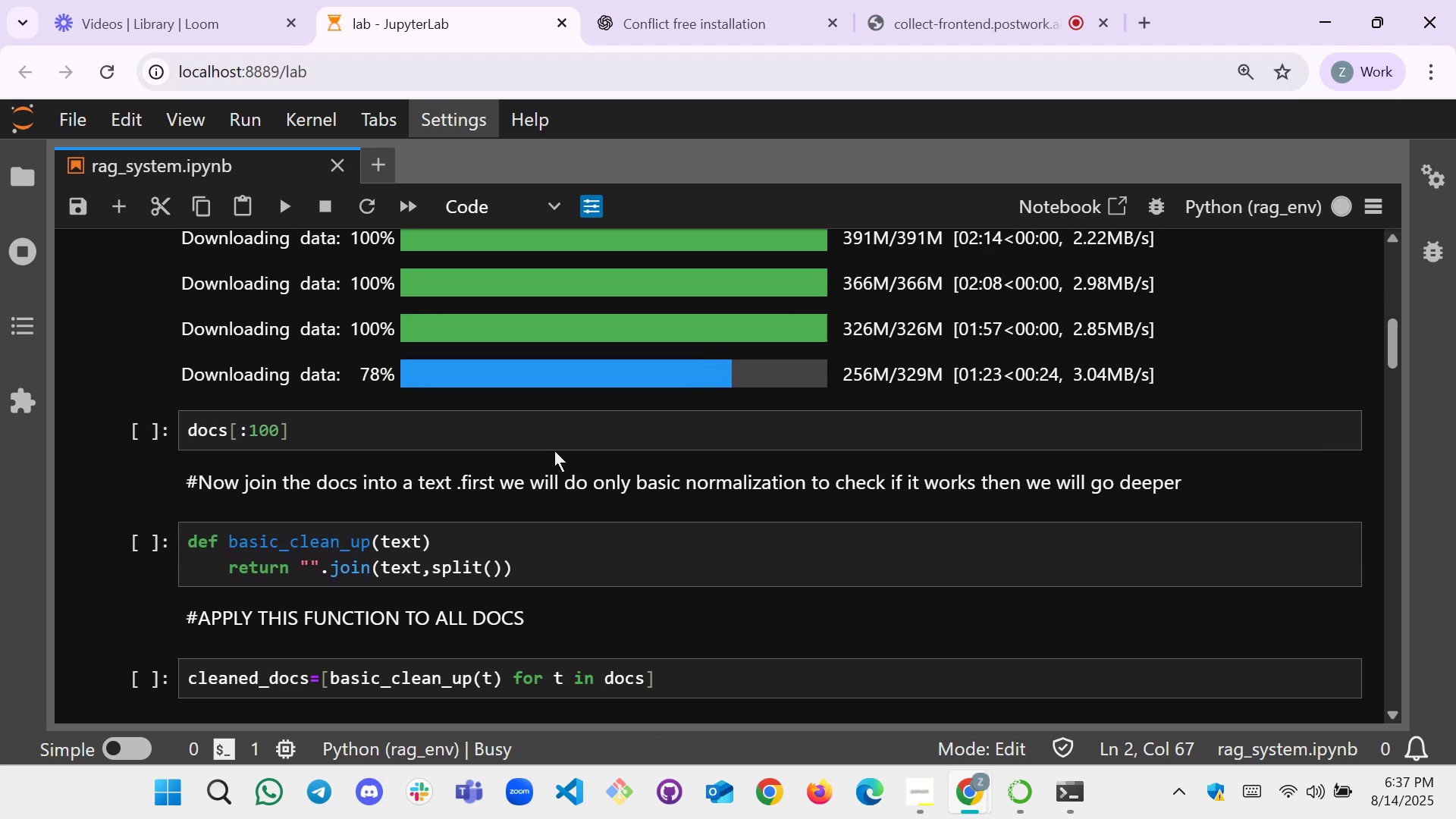 
scroll: coordinate [554, 450], scroll_direction: up, amount: 1.0
 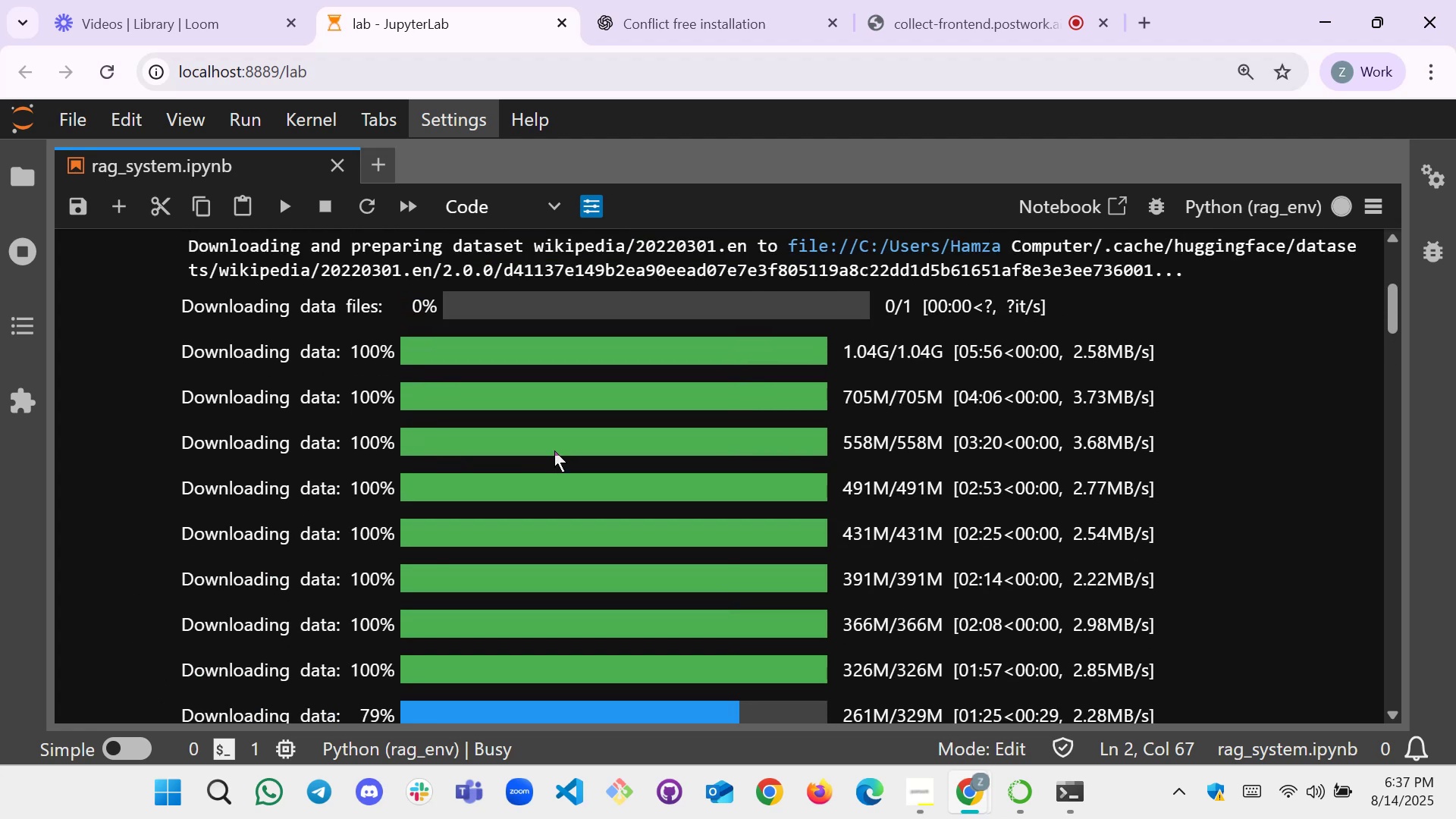 
scroll: coordinate [554, 450], scroll_direction: none, amount: 0.0
 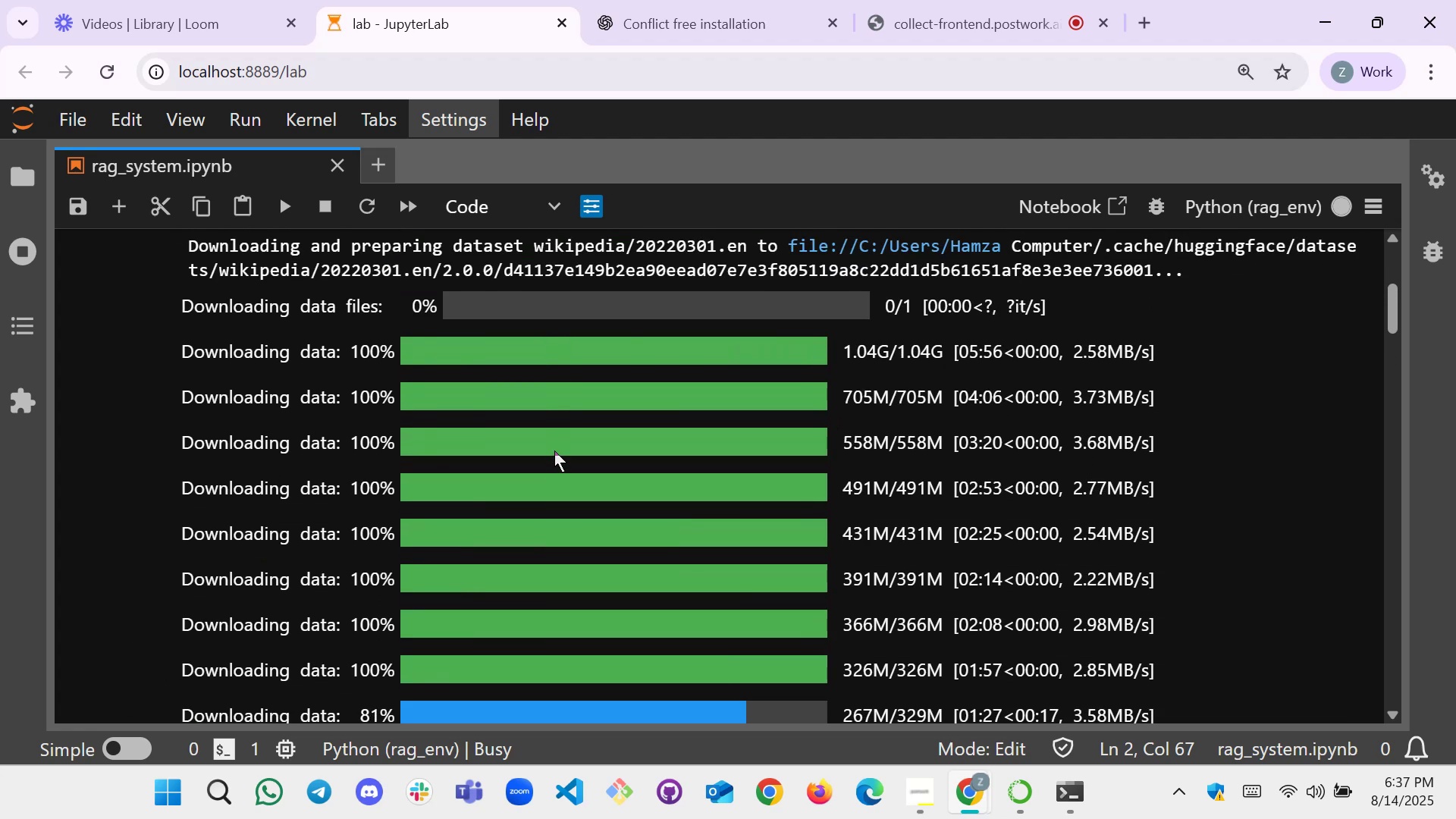 
scroll: coordinate [554, 450], scroll_direction: down, amount: 1.0
 